 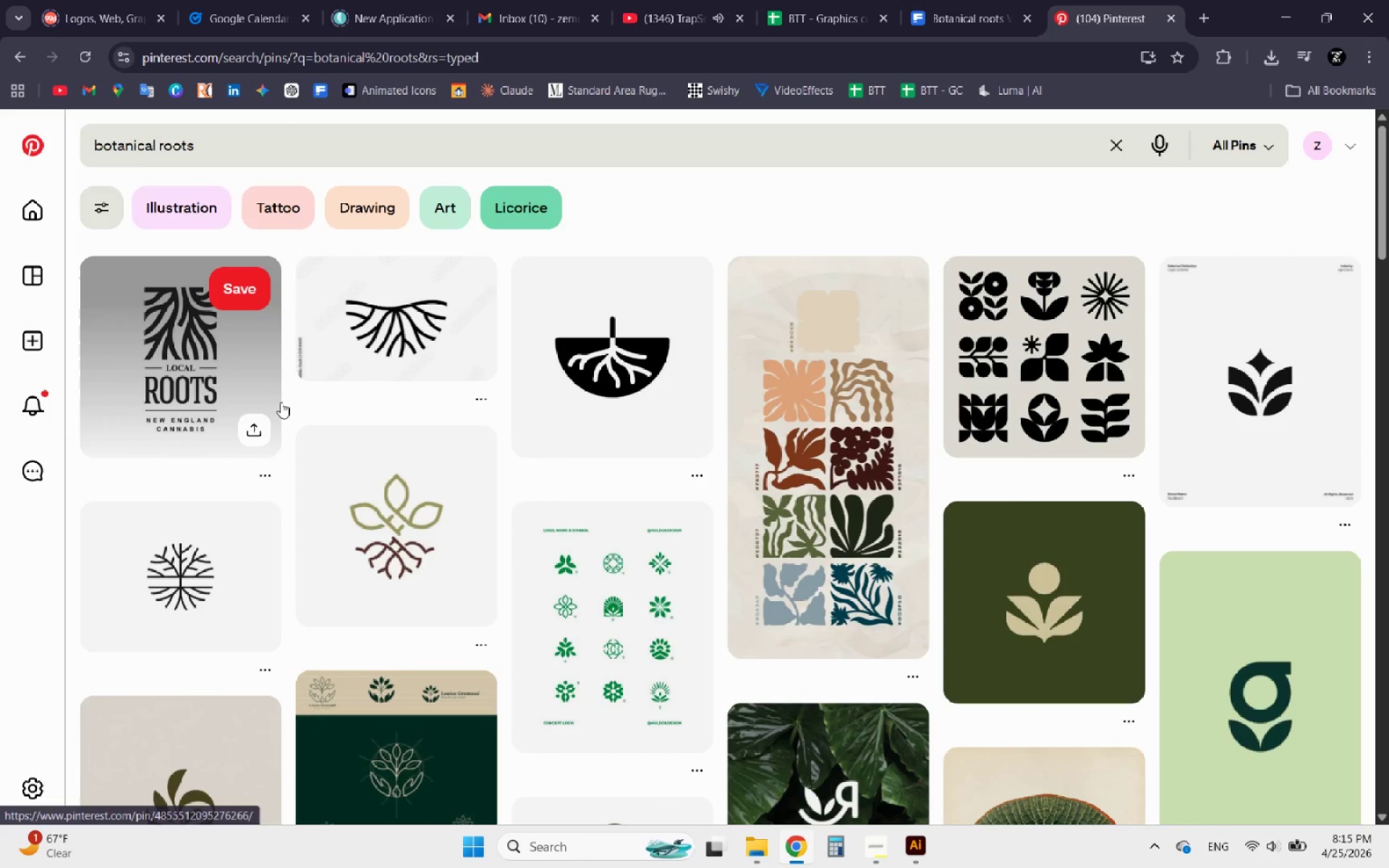 
left_click_drag(start_coordinate=[233, 137], to_coordinate=[0, 128])
 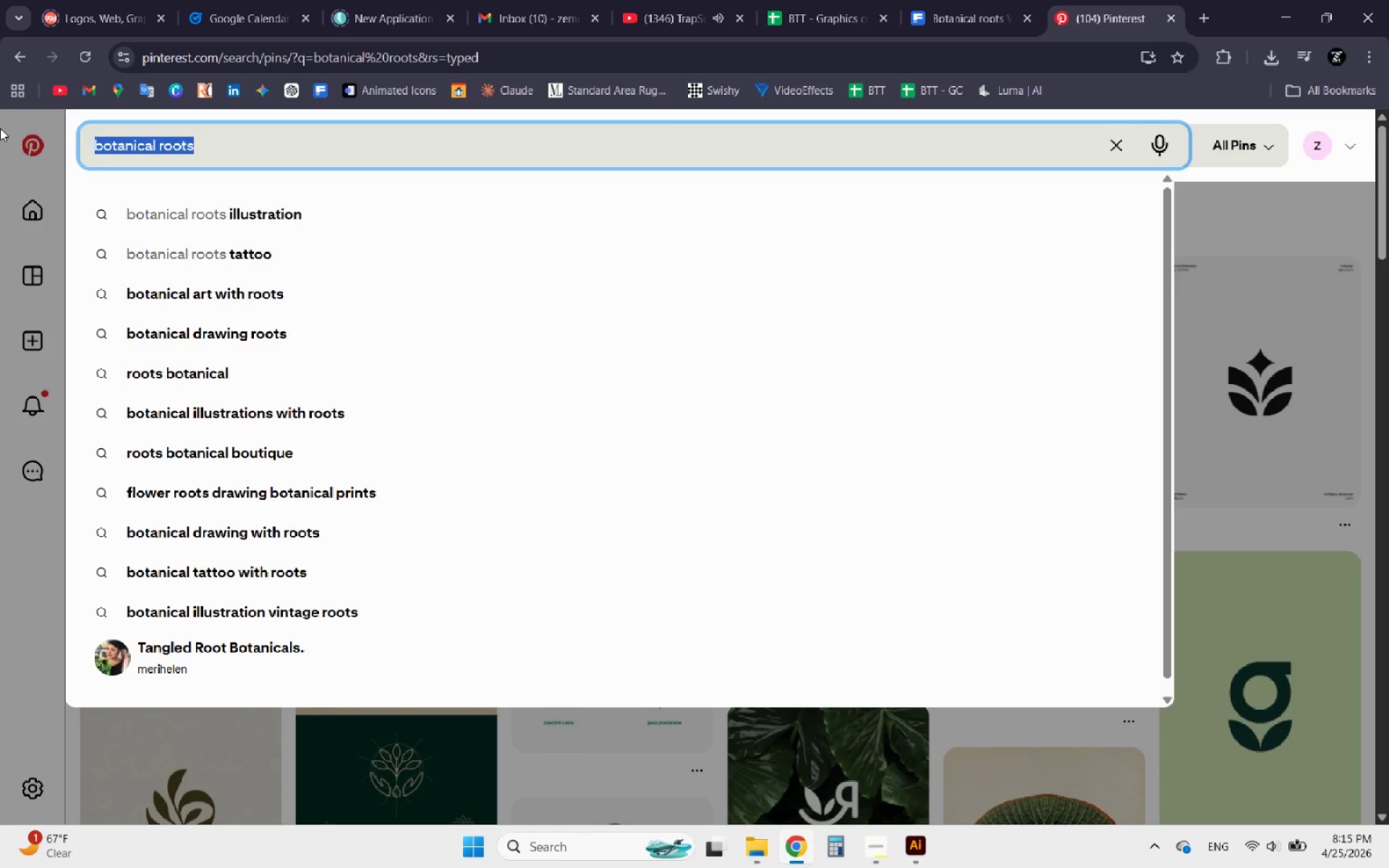 
key(Control+V)
 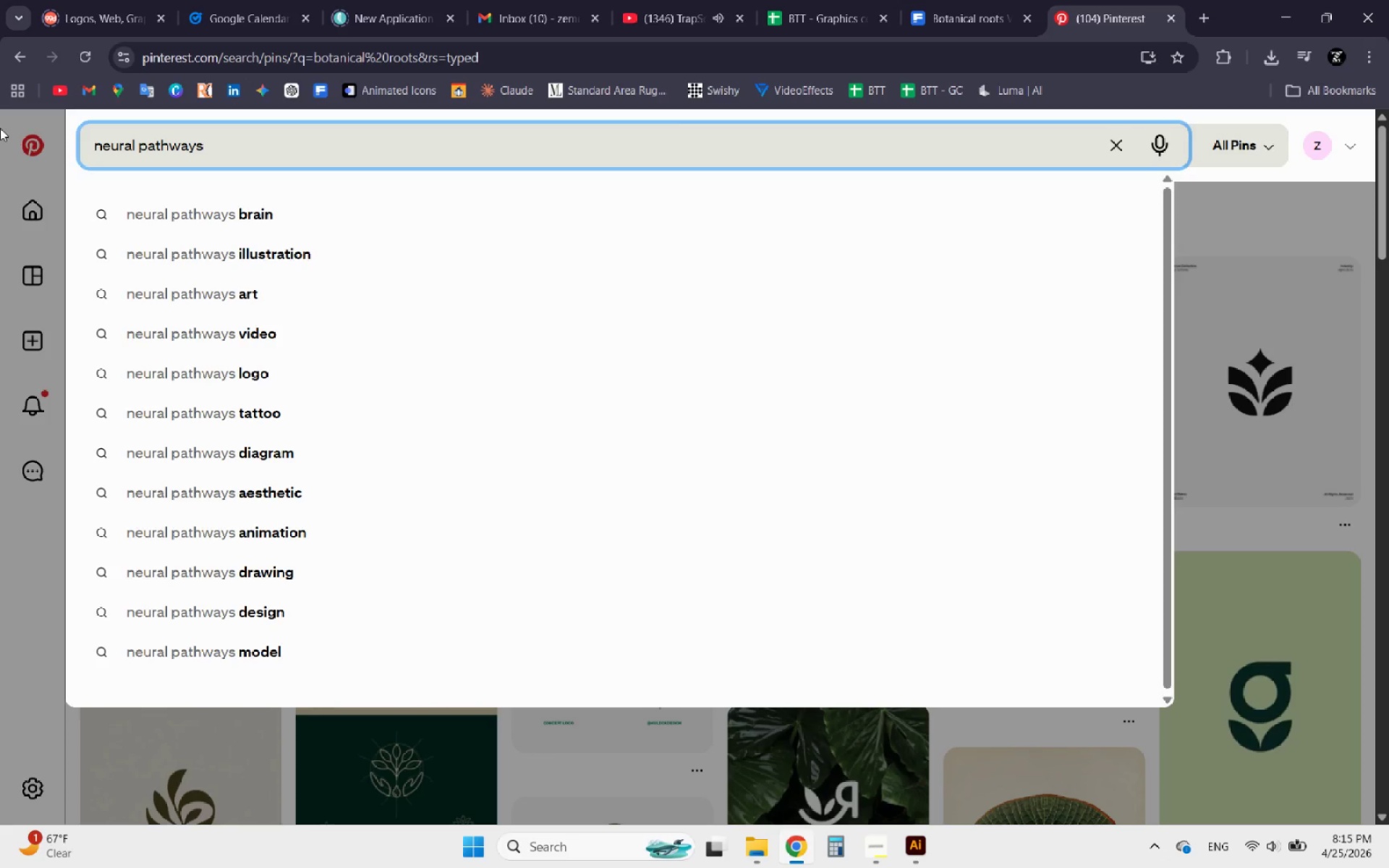 
key(Enter)
 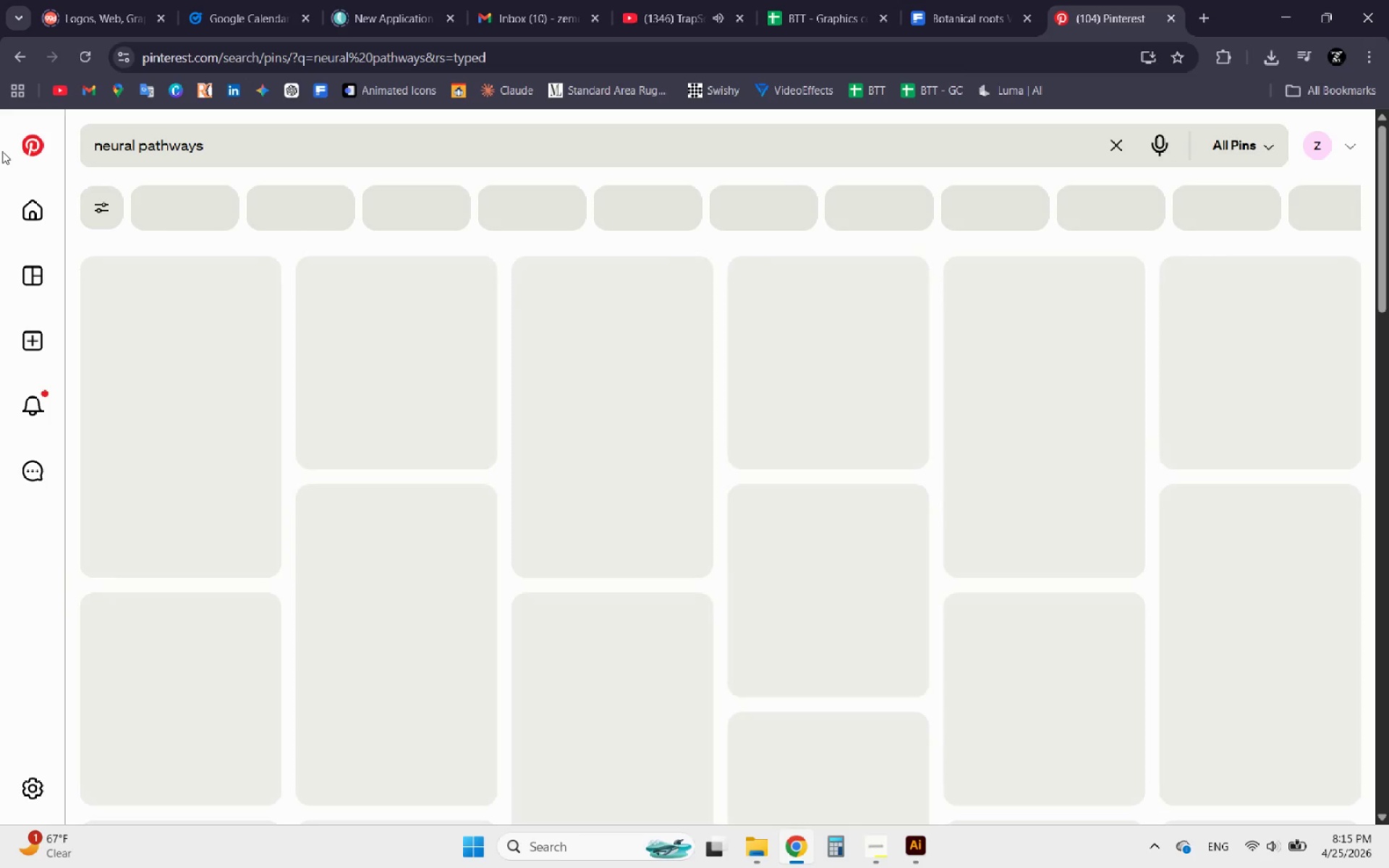 
mouse_move([25, 218])
 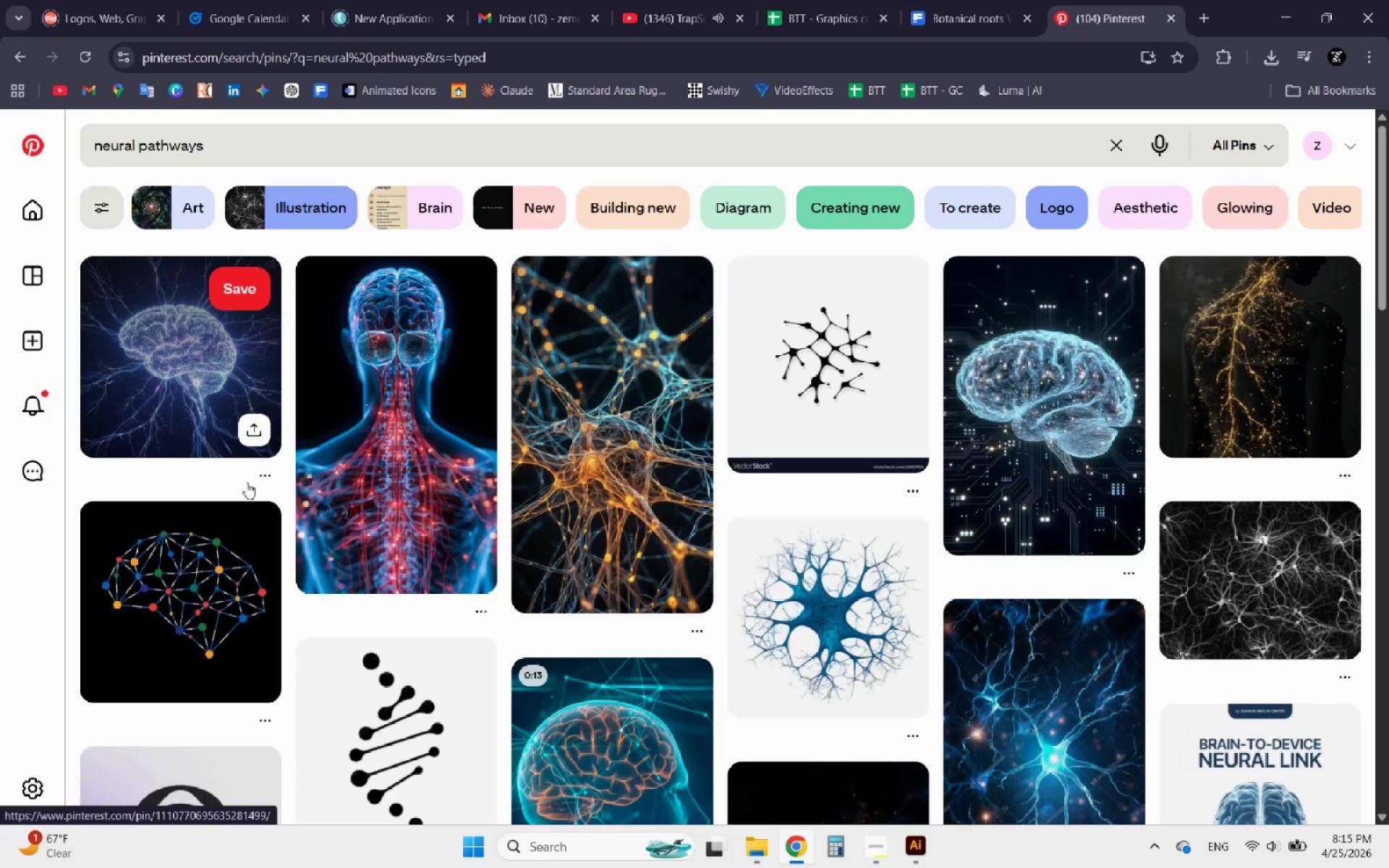 
scroll: coordinate [263, 492], scroll_direction: down, amount: 2.0
 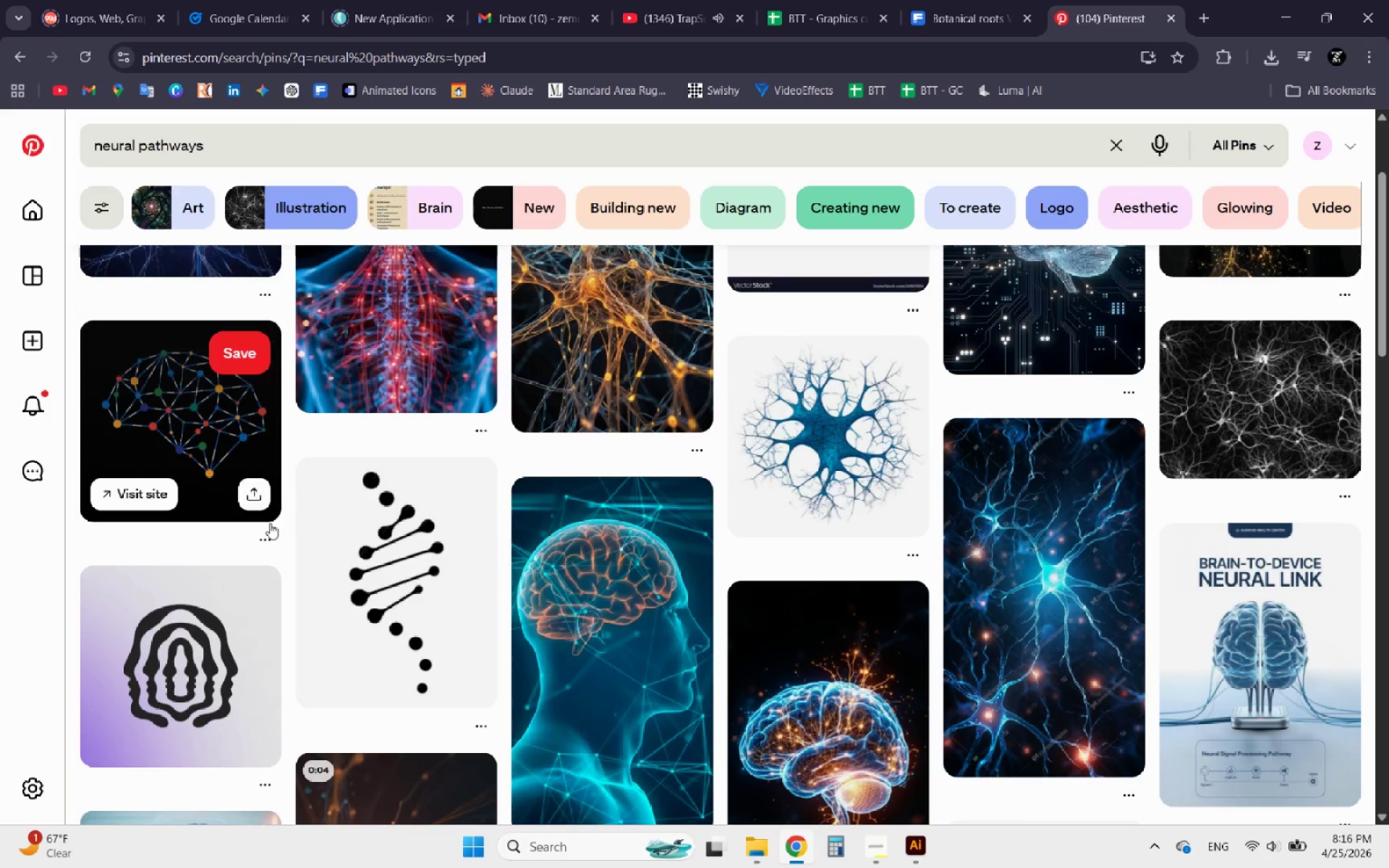 
left_click([408, 579])
 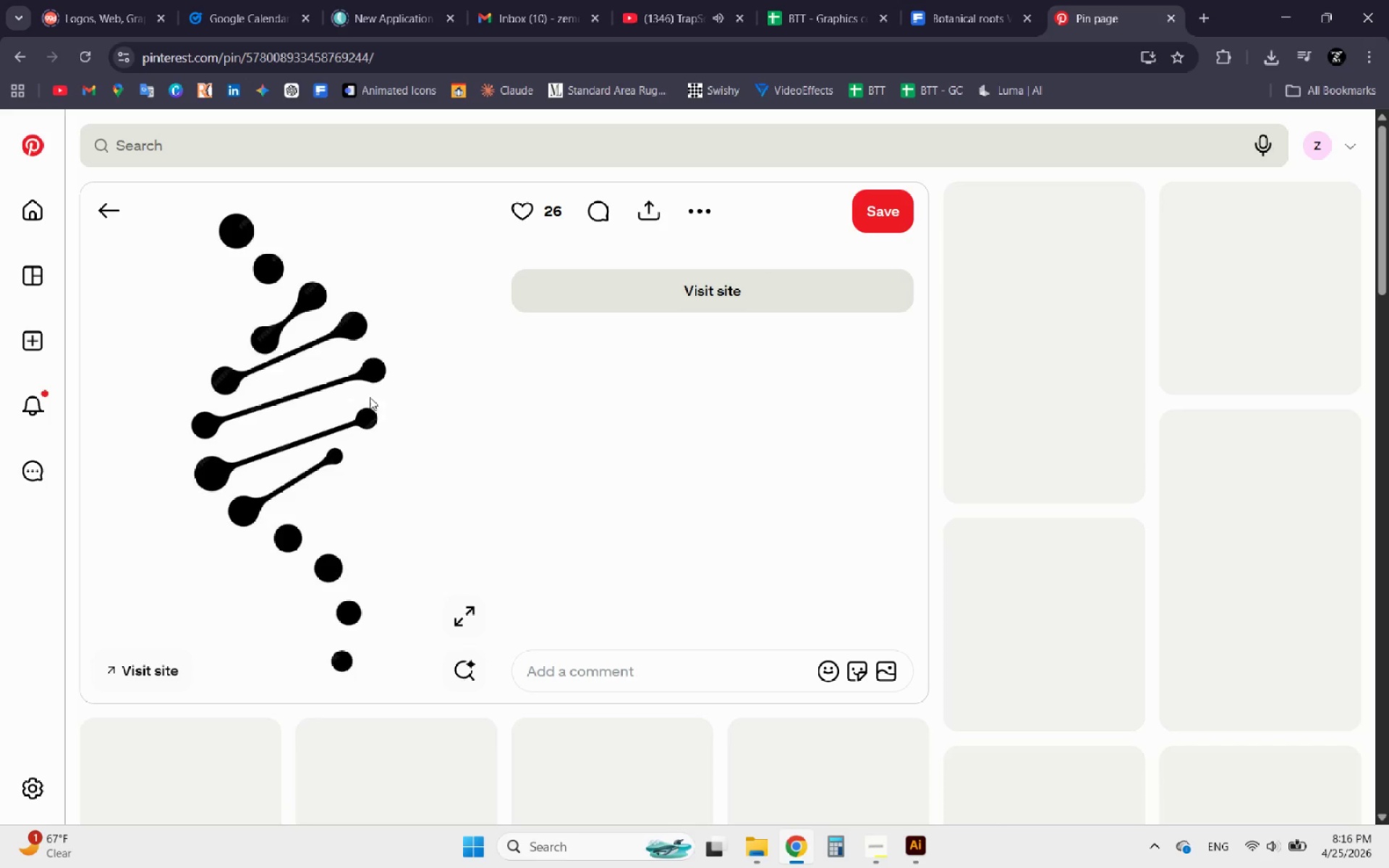 
right_click([330, 385])
 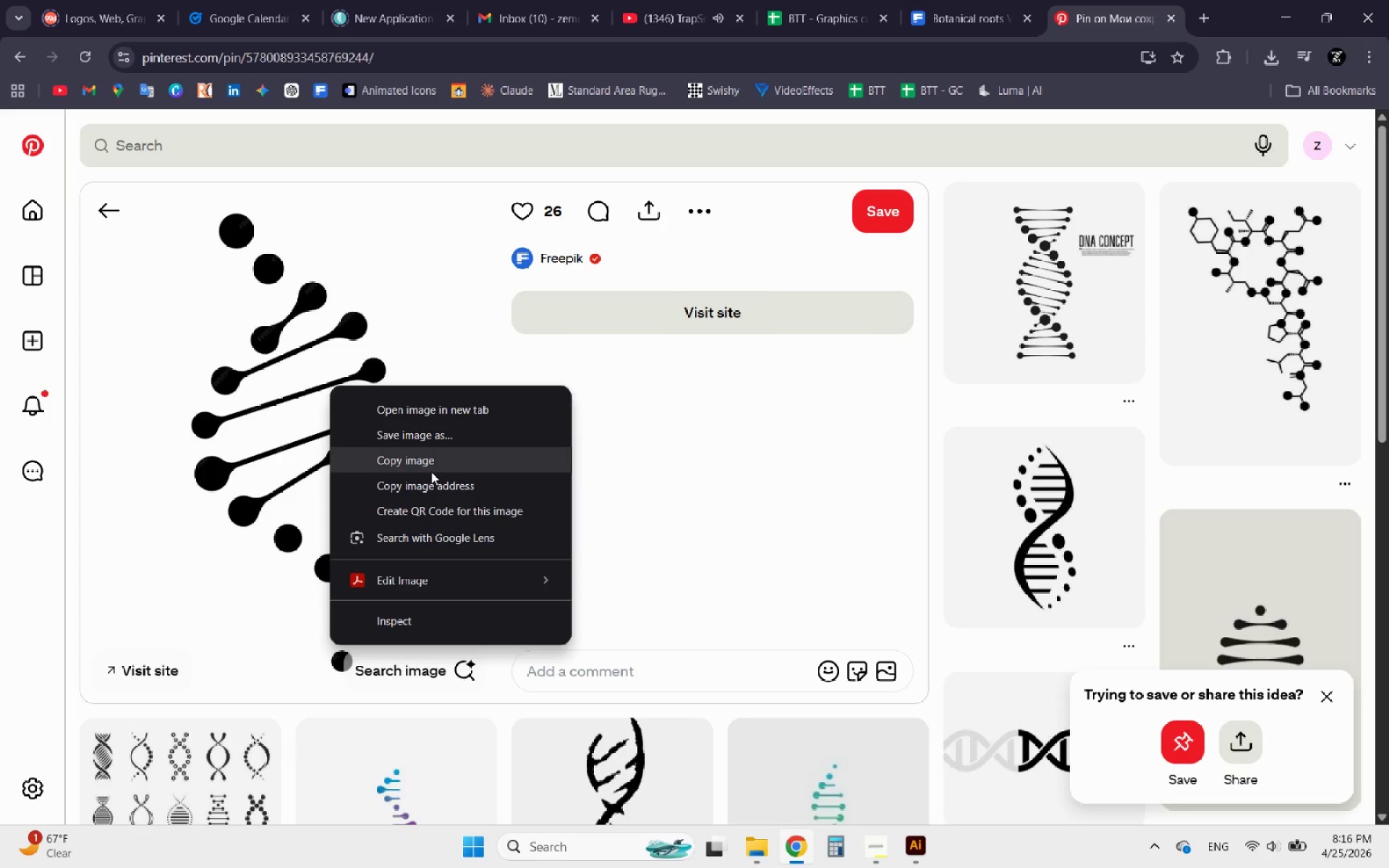 
left_click([420, 464])
 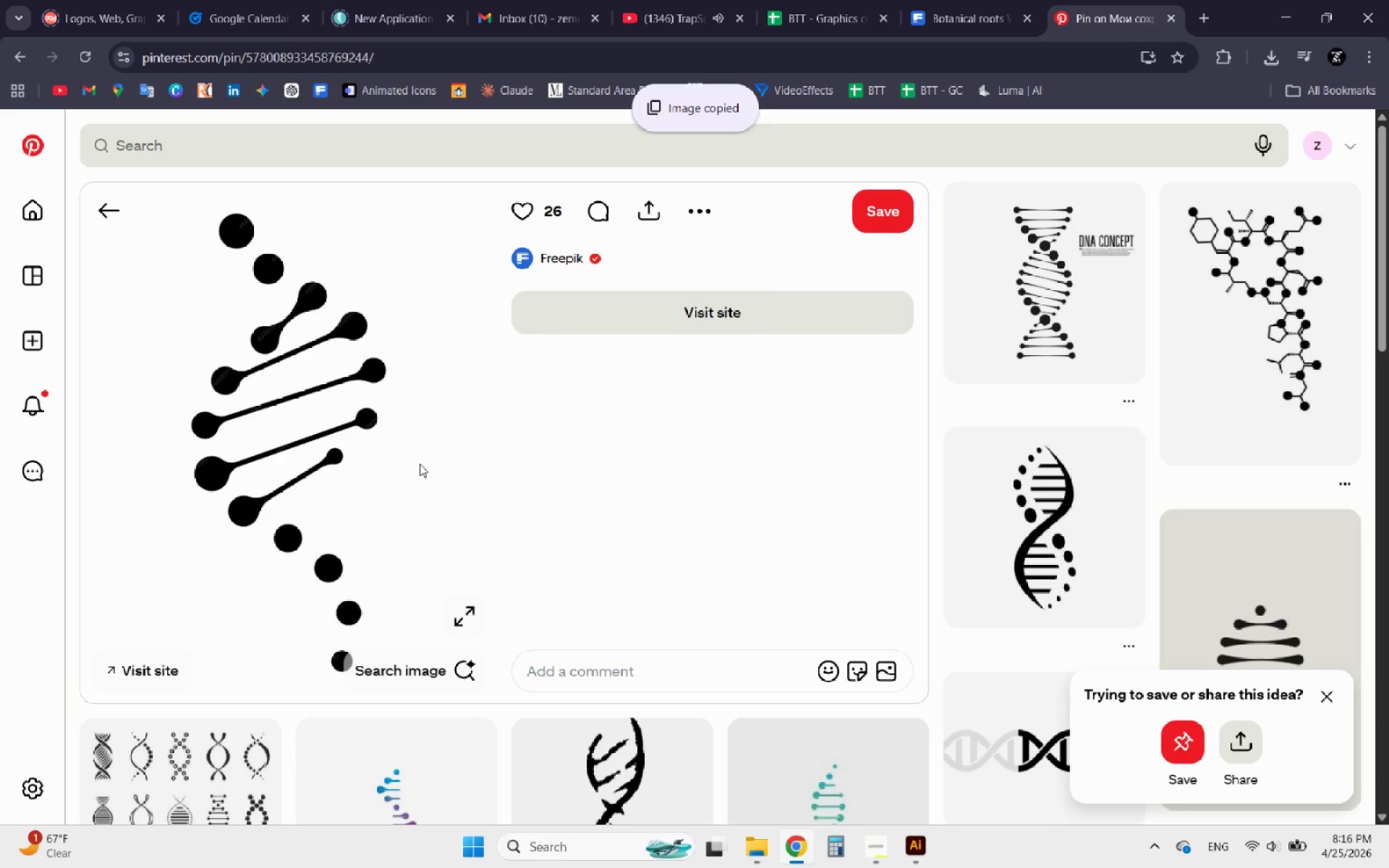 
scroll: coordinate [641, 526], scroll_direction: down, amount: 1.0
 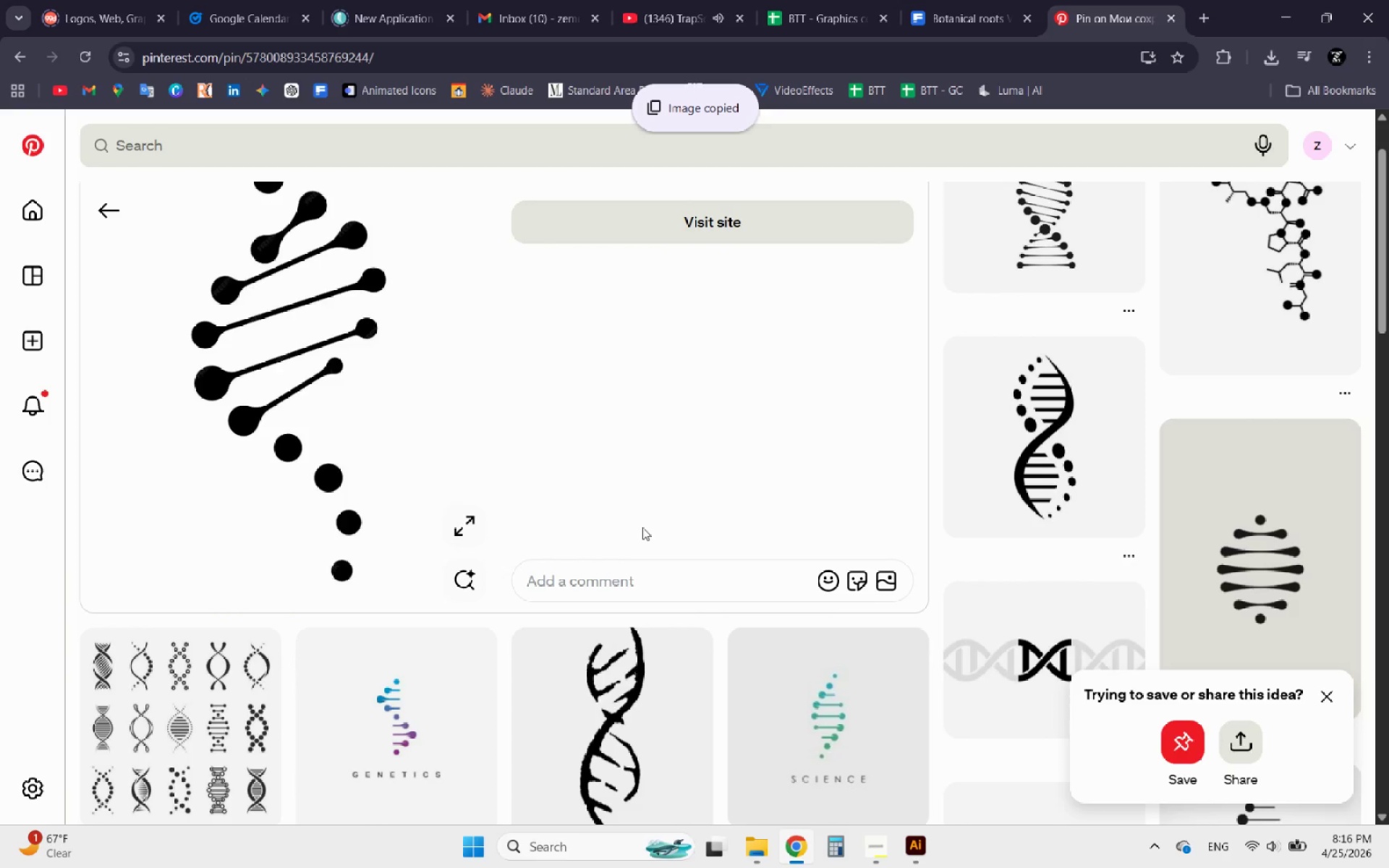 
scroll: coordinate [642, 527], scroll_direction: up, amount: 2.0
 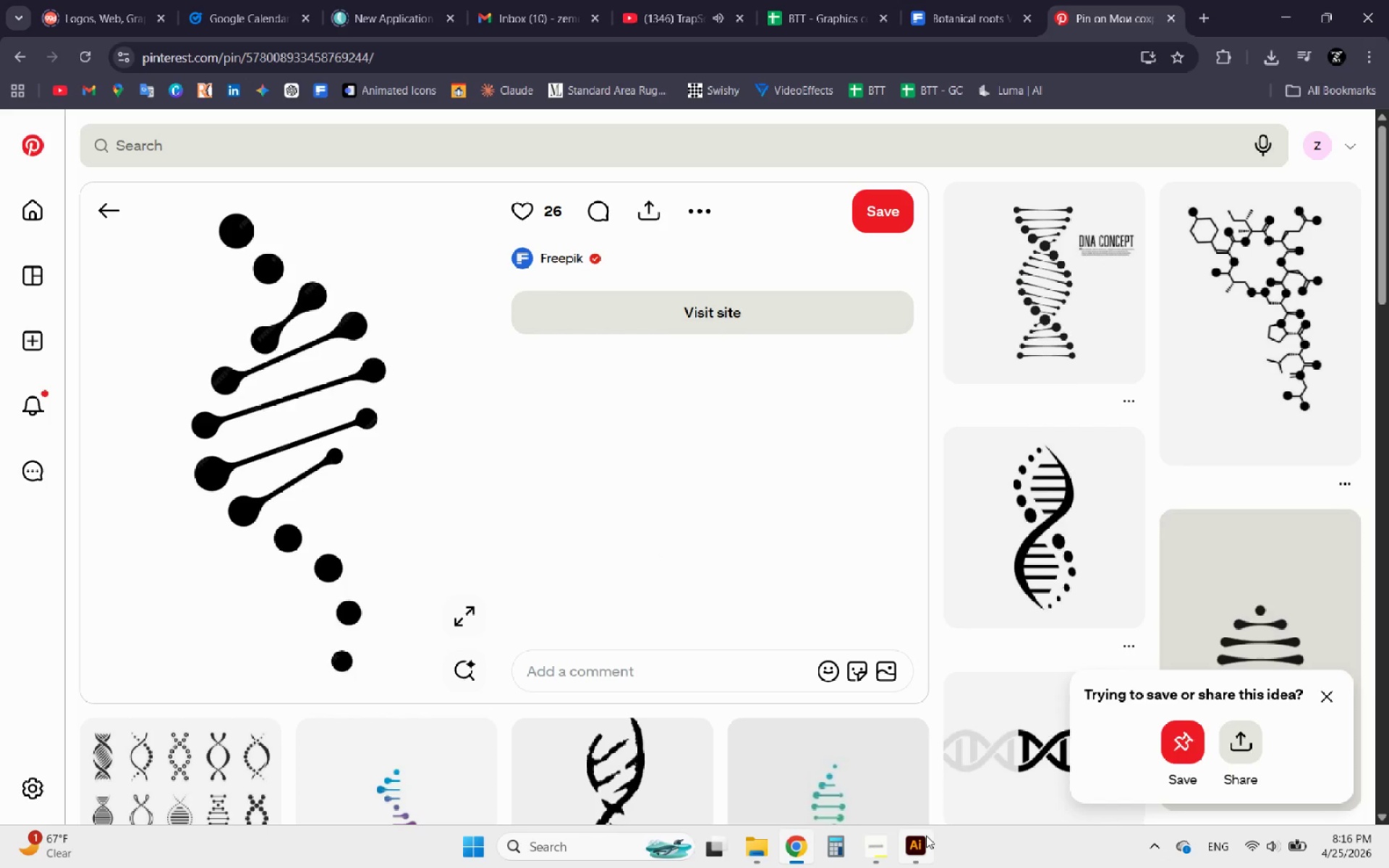 
left_click([919, 841])
 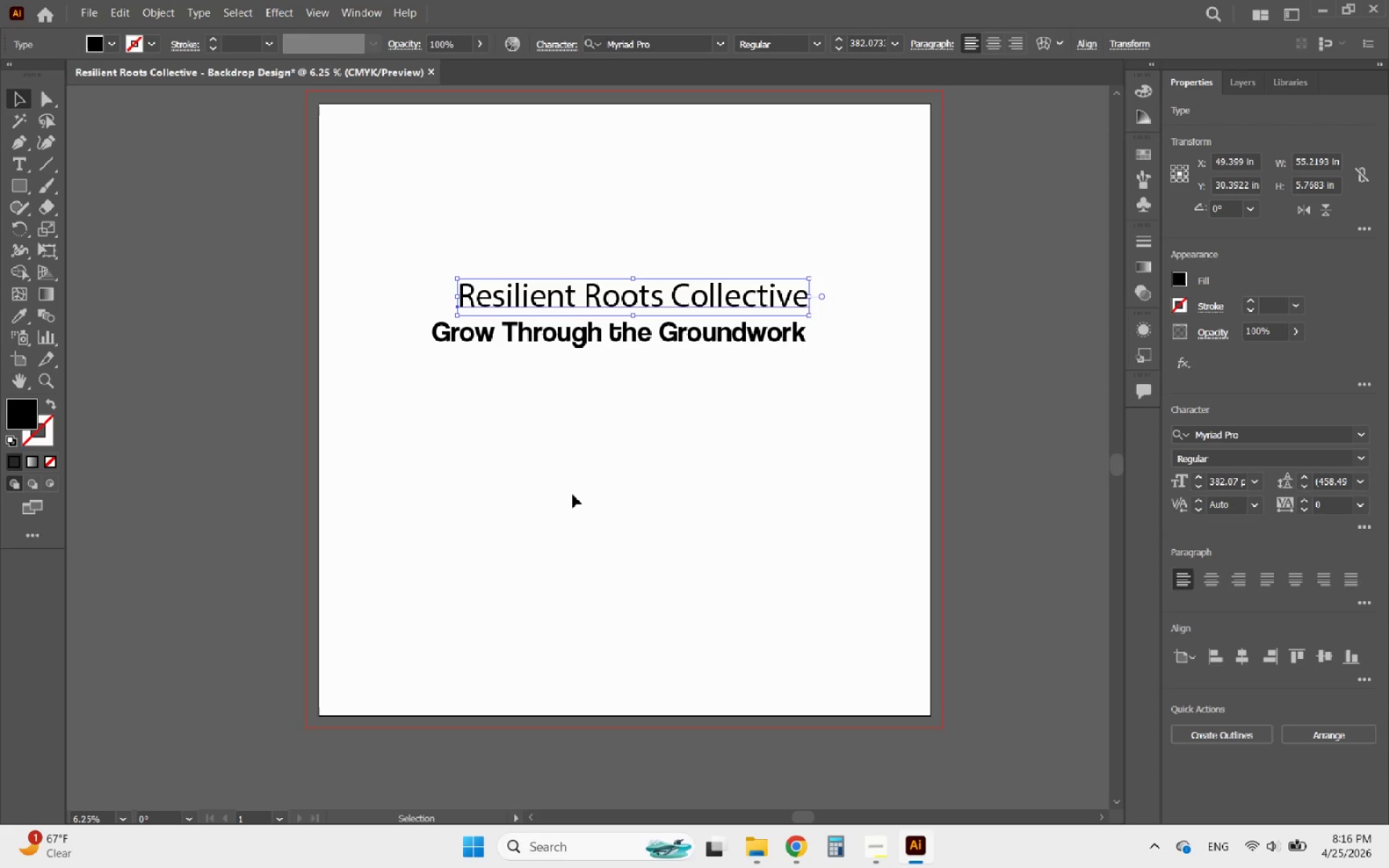 
left_click([563, 492])
 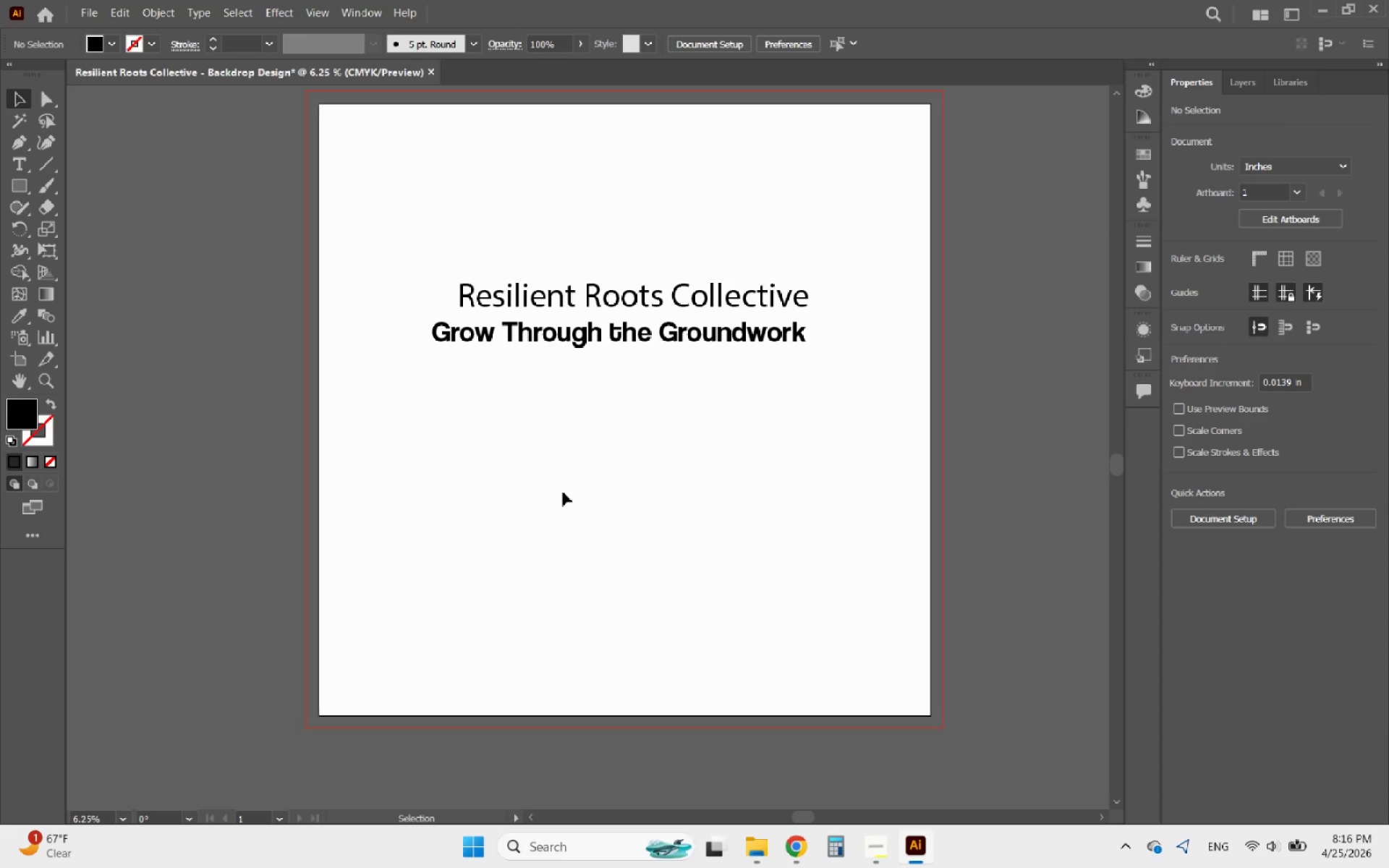 
key(Control+V)
 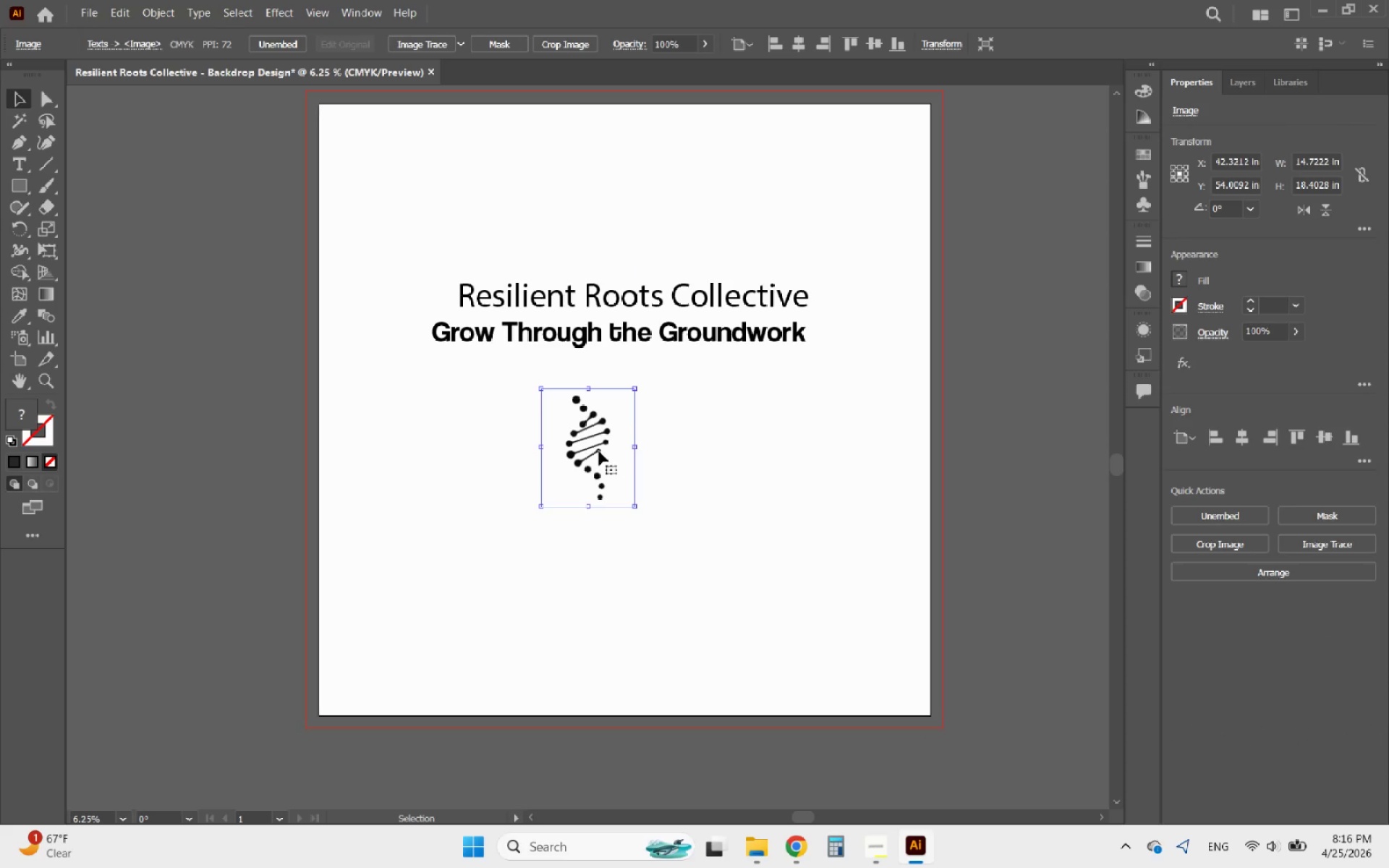 
left_click_drag(start_coordinate=[598, 451], to_coordinate=[603, 477])
 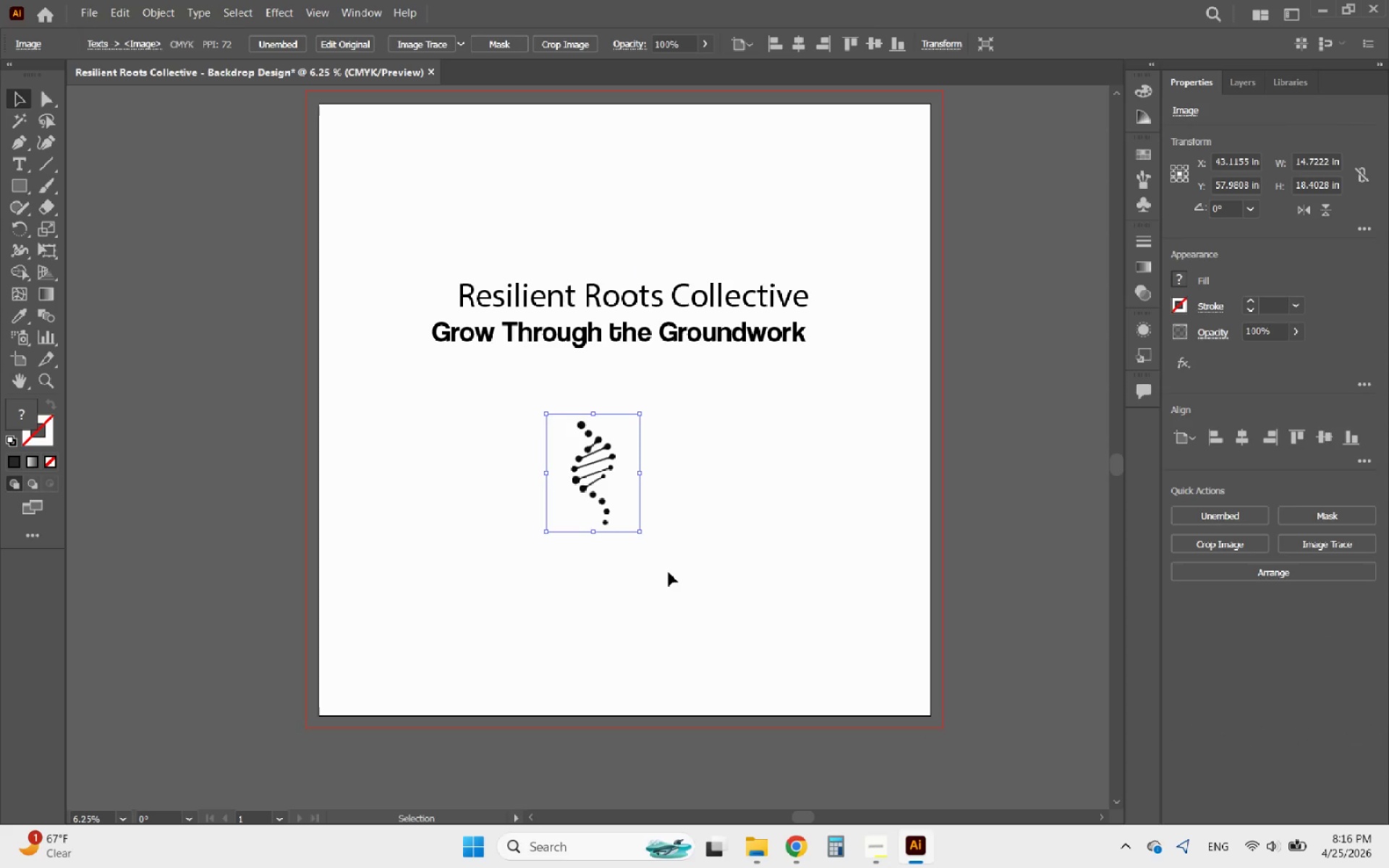 
left_click([668, 572])
 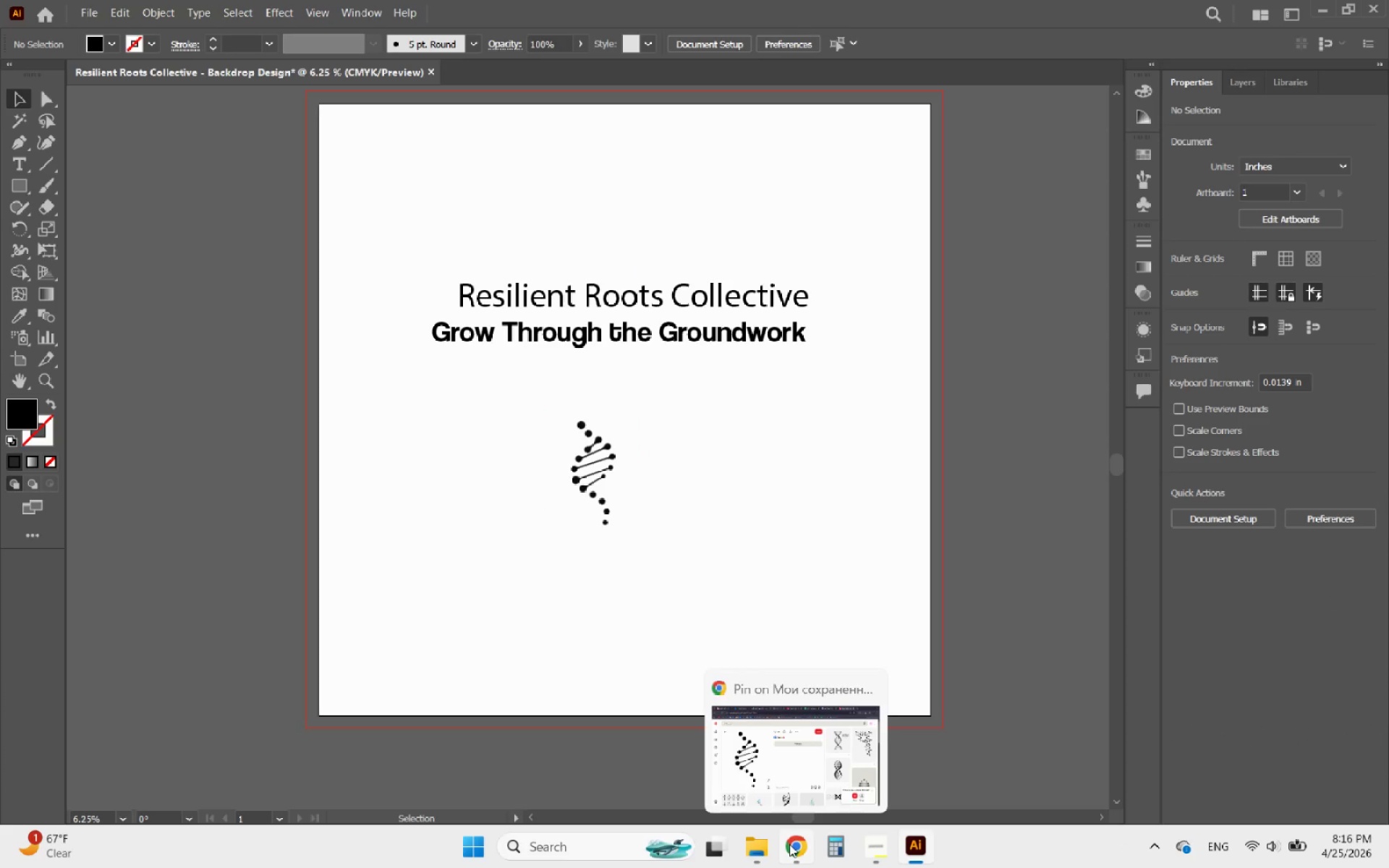 
left_click([789, 844])
 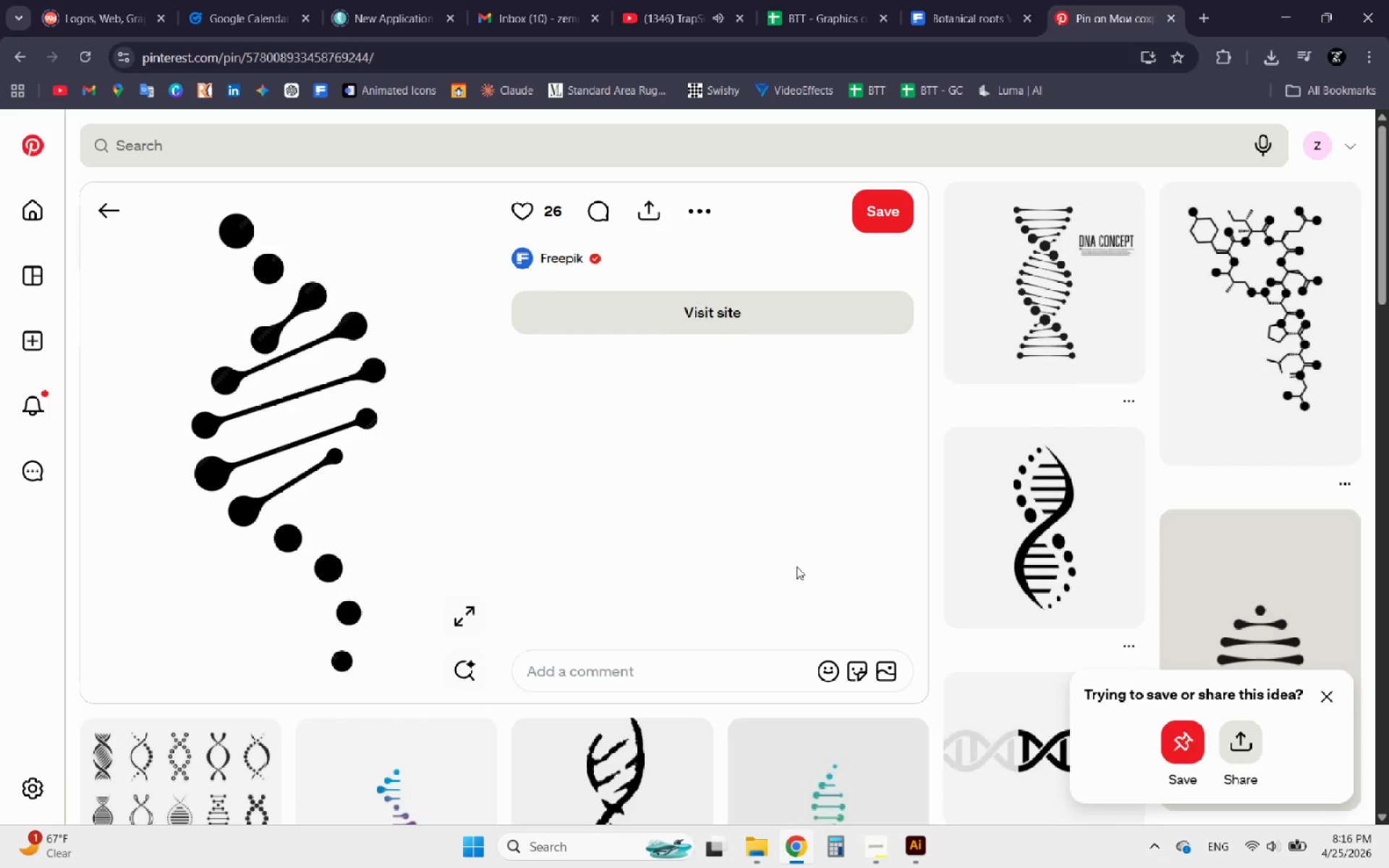 
scroll: coordinate [794, 563], scroll_direction: down, amount: 8.0
 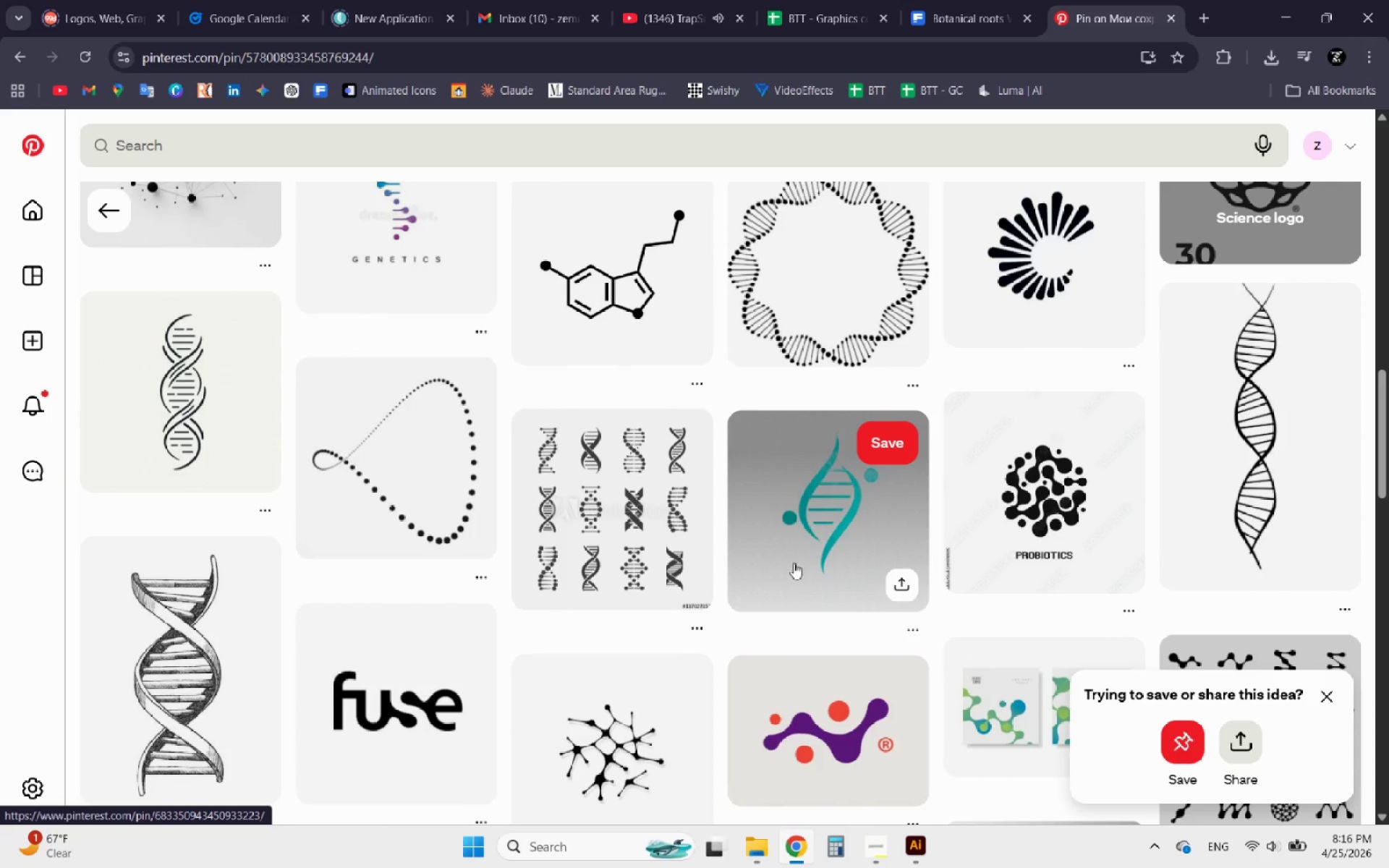 
scroll: coordinate [792, 563], scroll_direction: down, amount: 4.0
 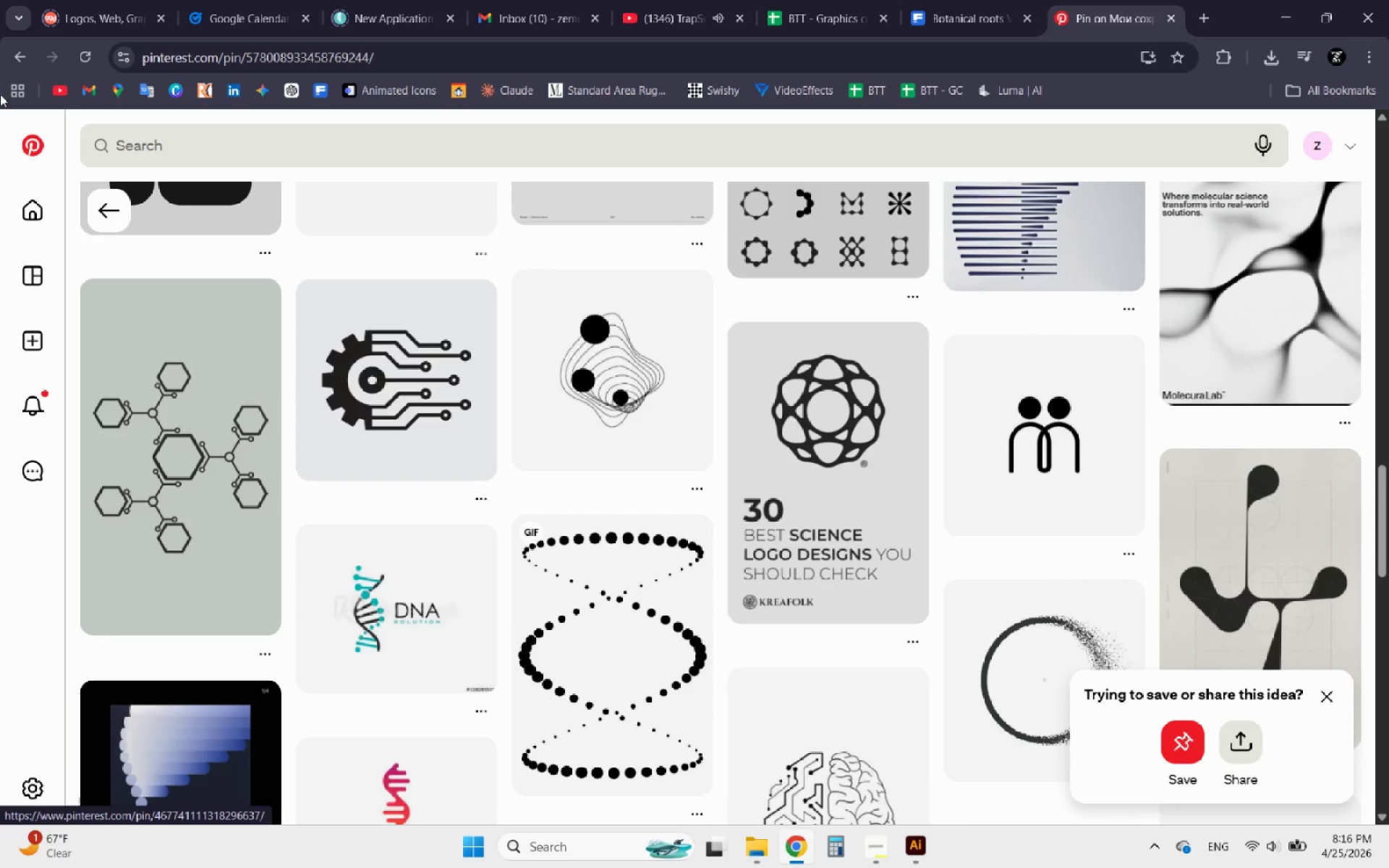 
left_click([103, 195])
 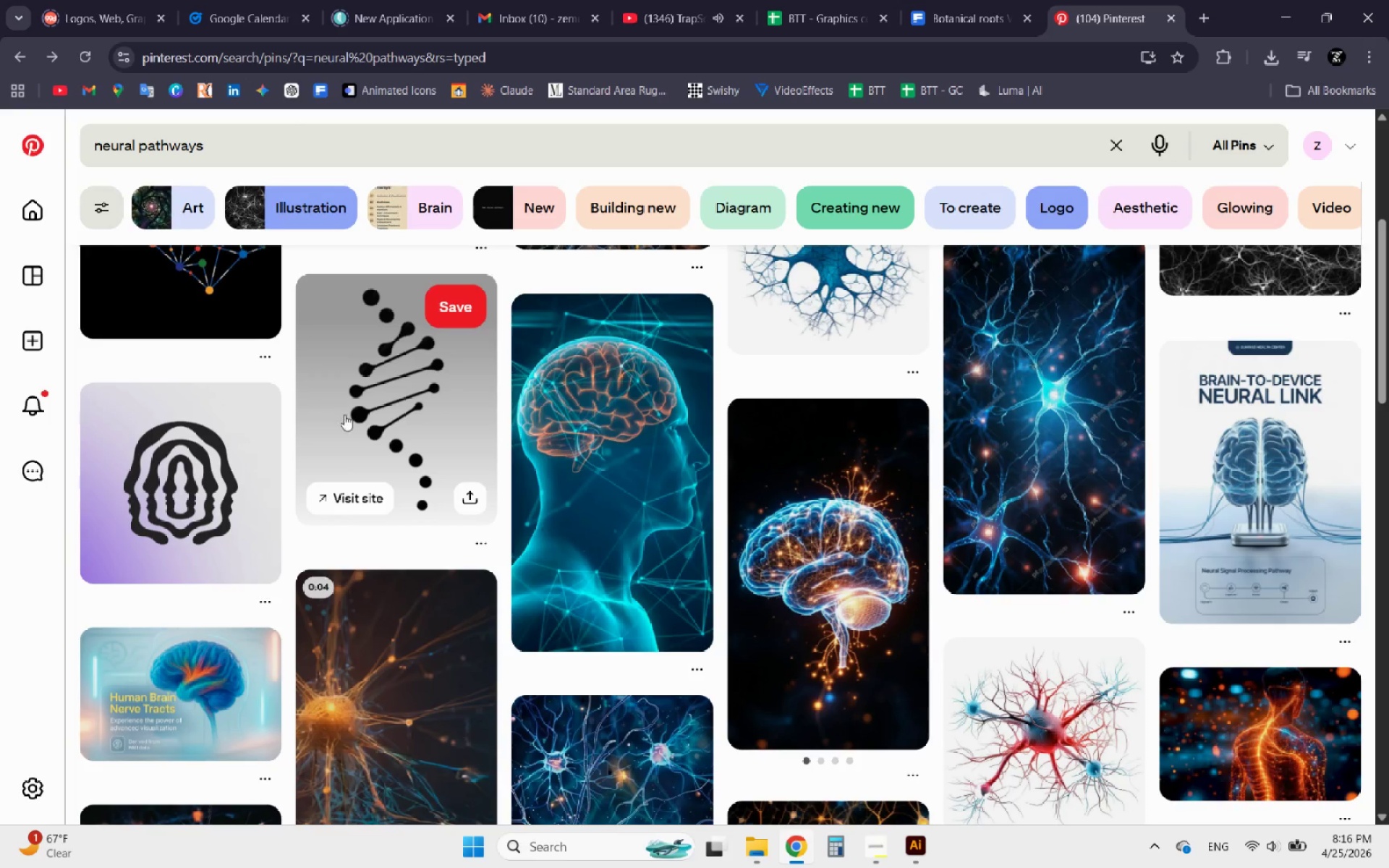 
scroll: coordinate [473, 421], scroll_direction: up, amount: 5.0
 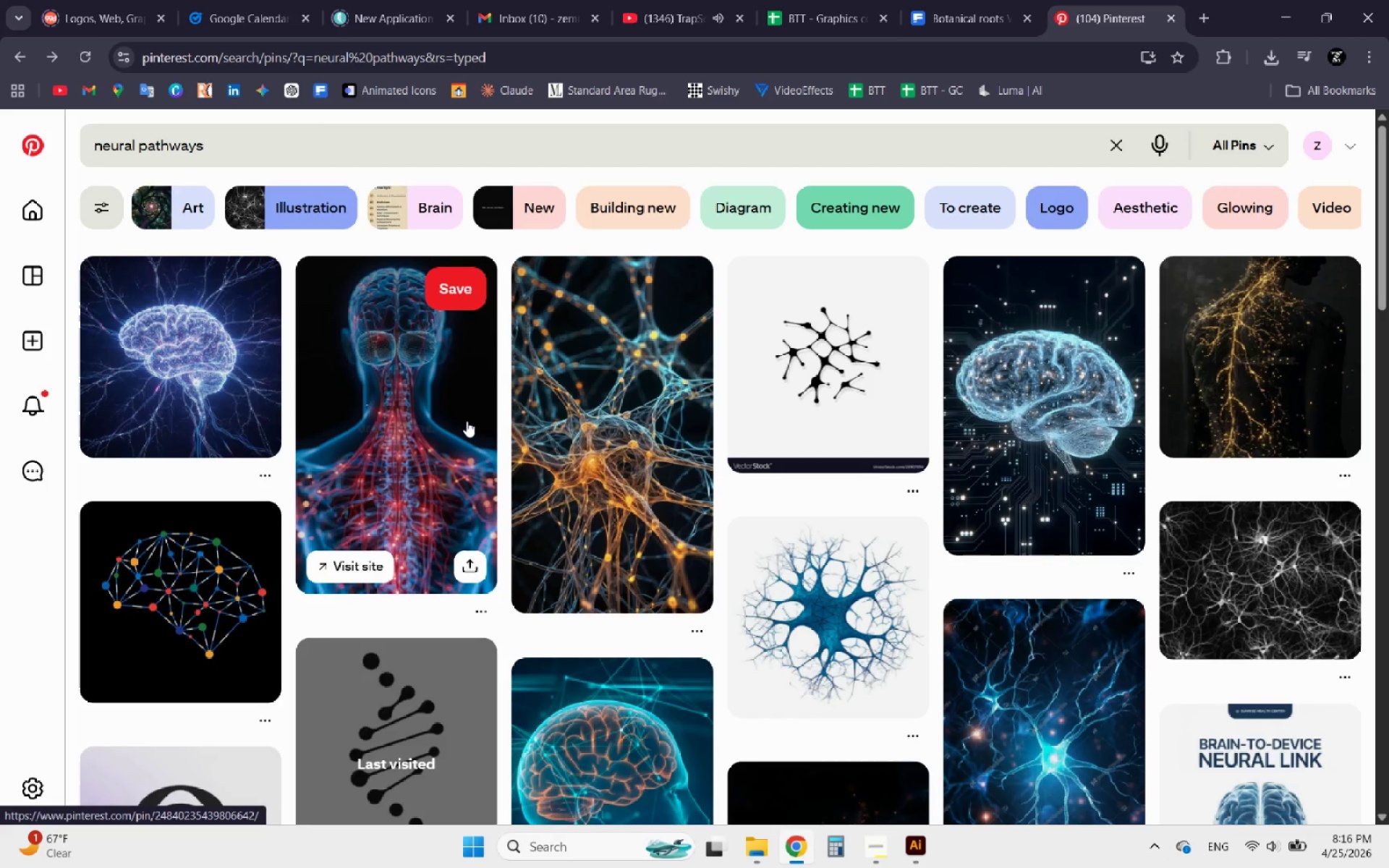 
left_click([824, 359])
 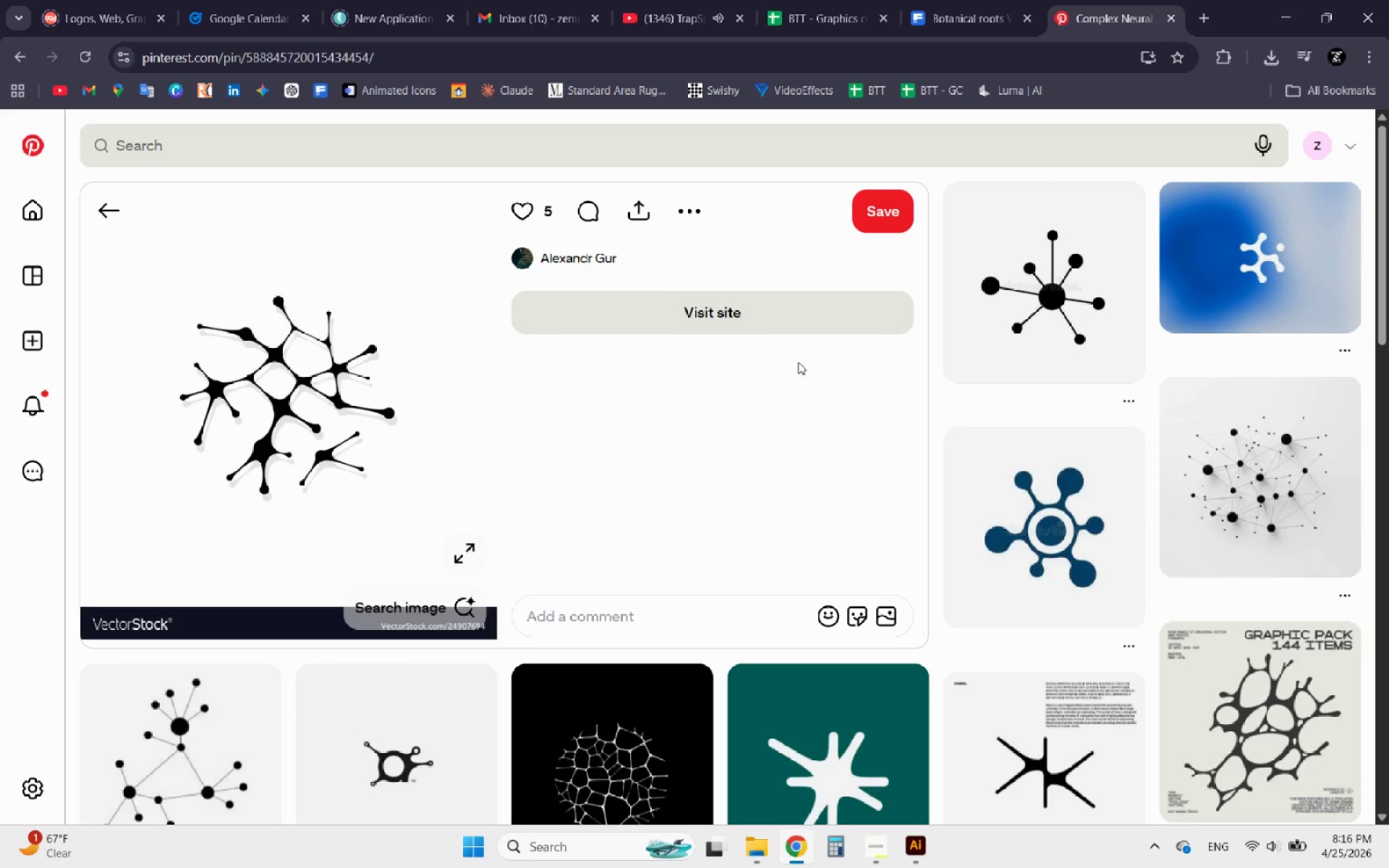 
wait(6.41)
 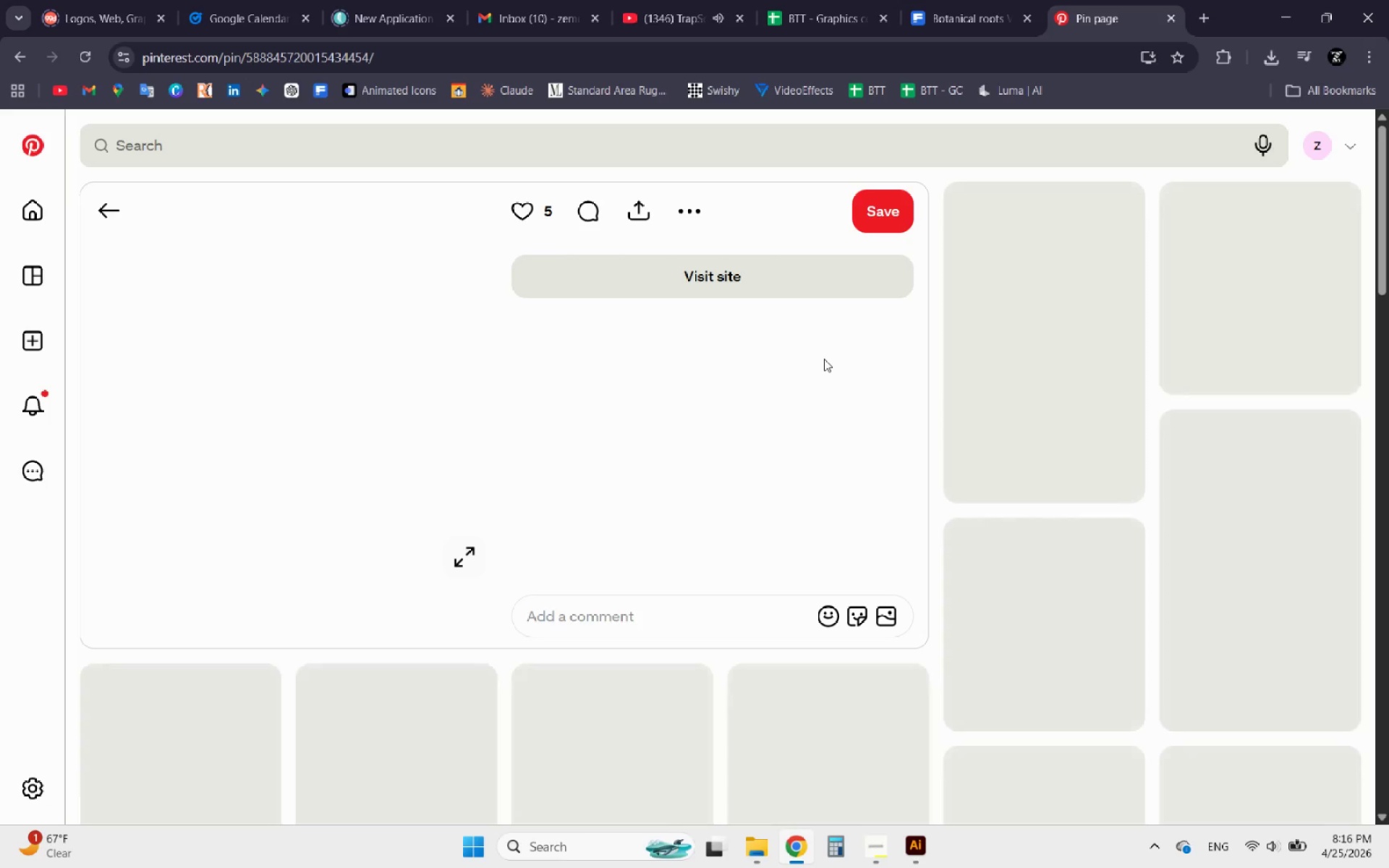 
scroll: coordinate [725, 378], scroll_direction: down, amount: 3.0
 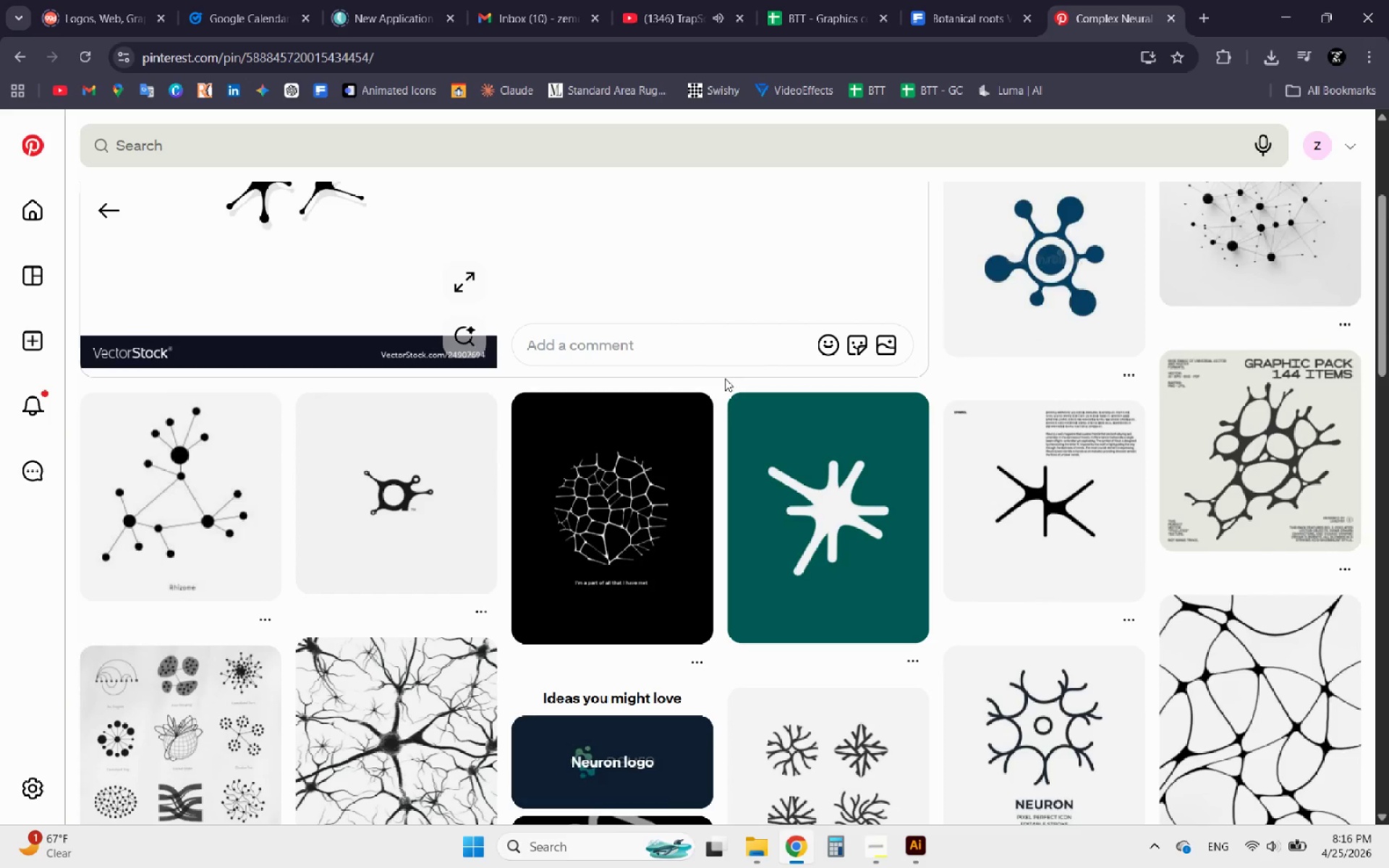 
scroll: coordinate [725, 378], scroll_direction: up, amount: 3.0
 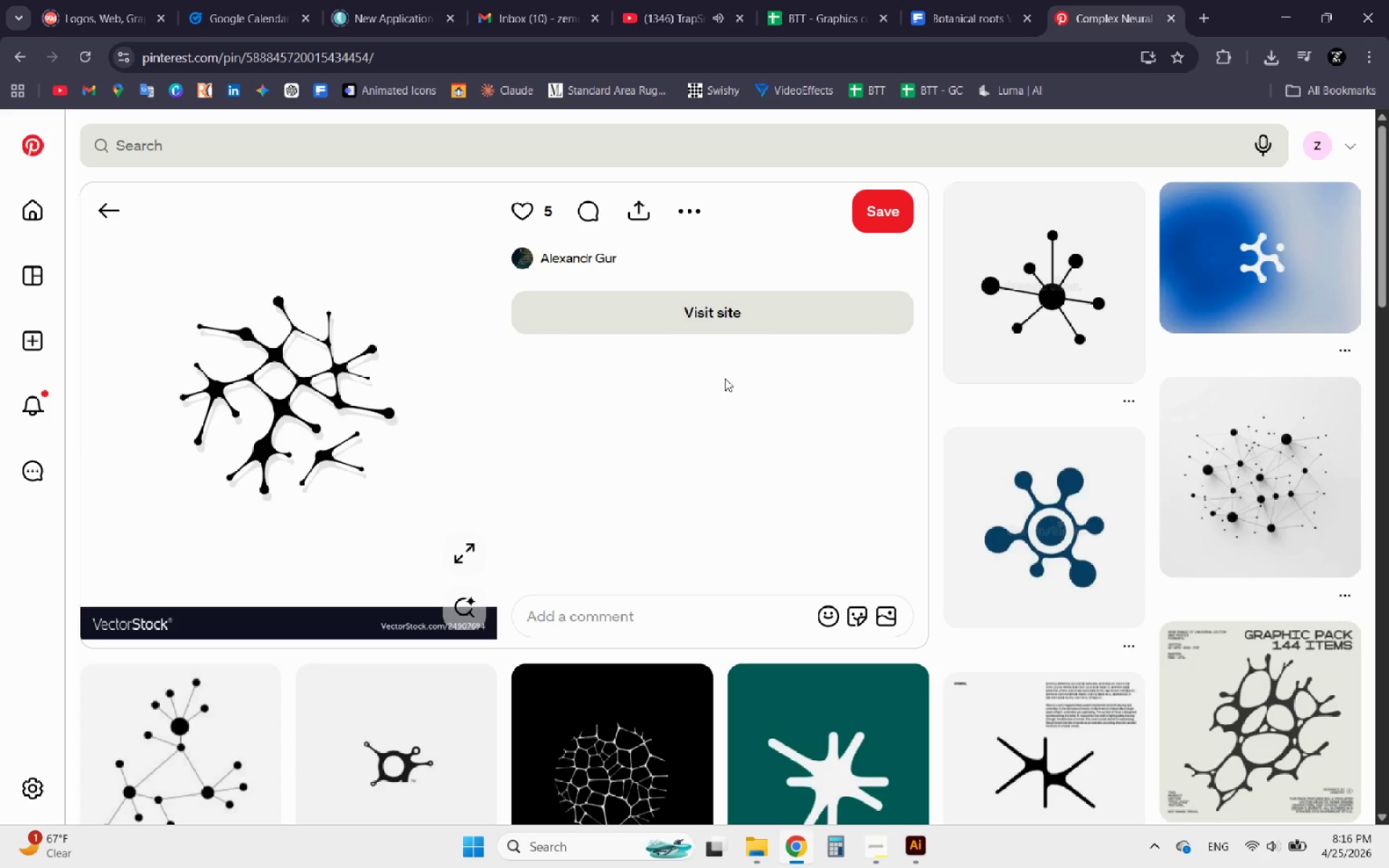 
scroll: coordinate [725, 378], scroll_direction: down, amount: 8.0
 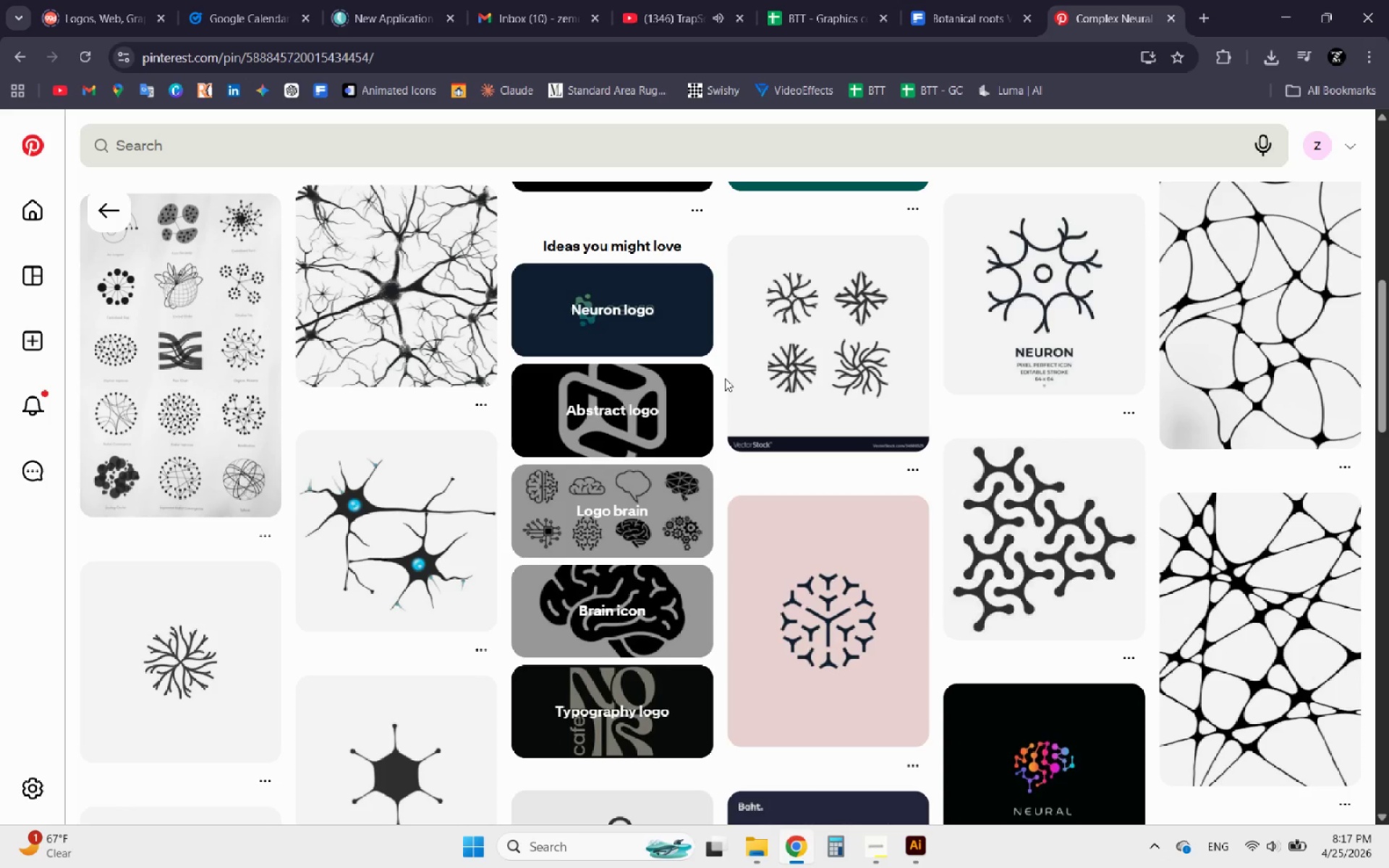 
wait(5.43)
 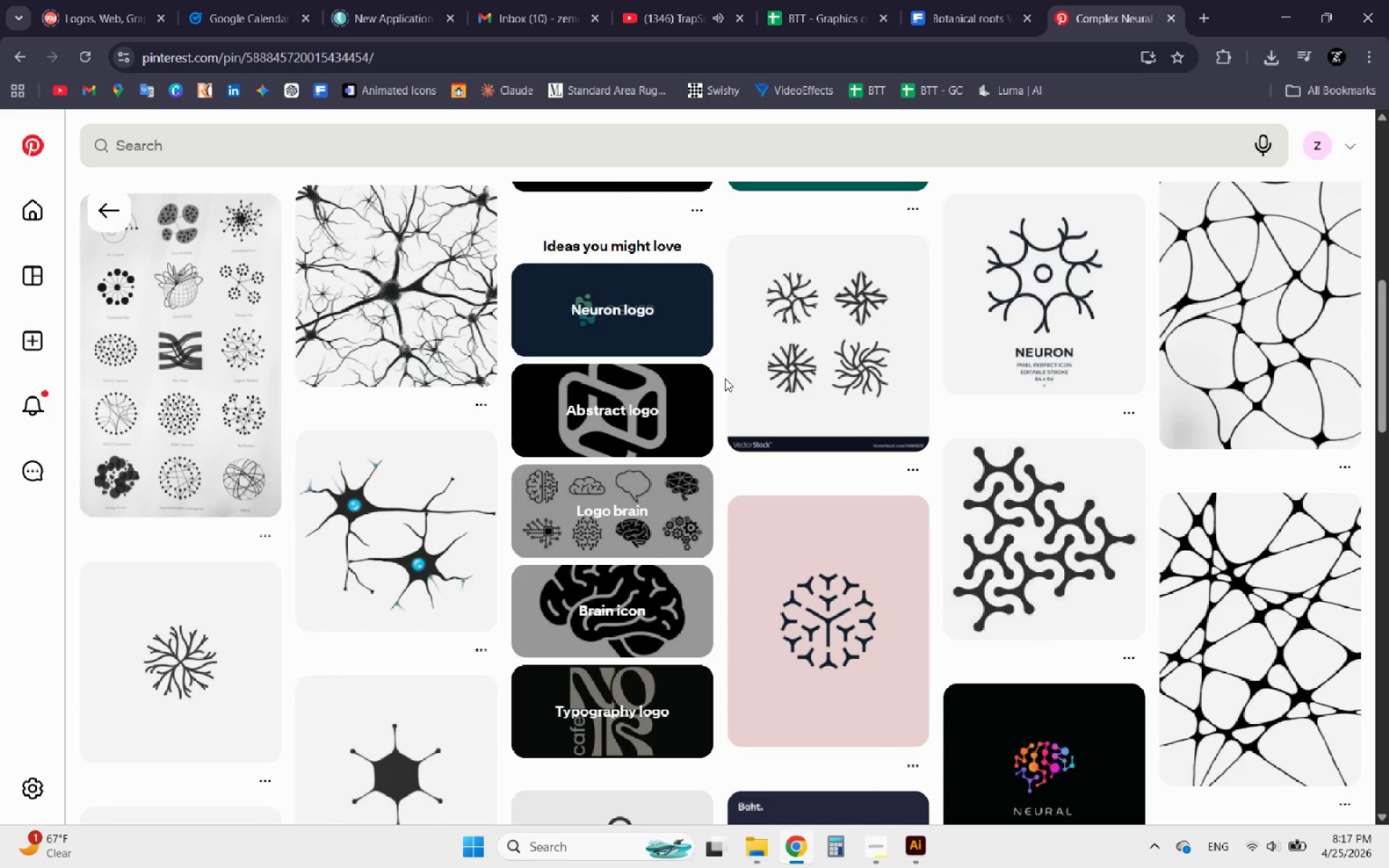 
left_click([1052, 538])
 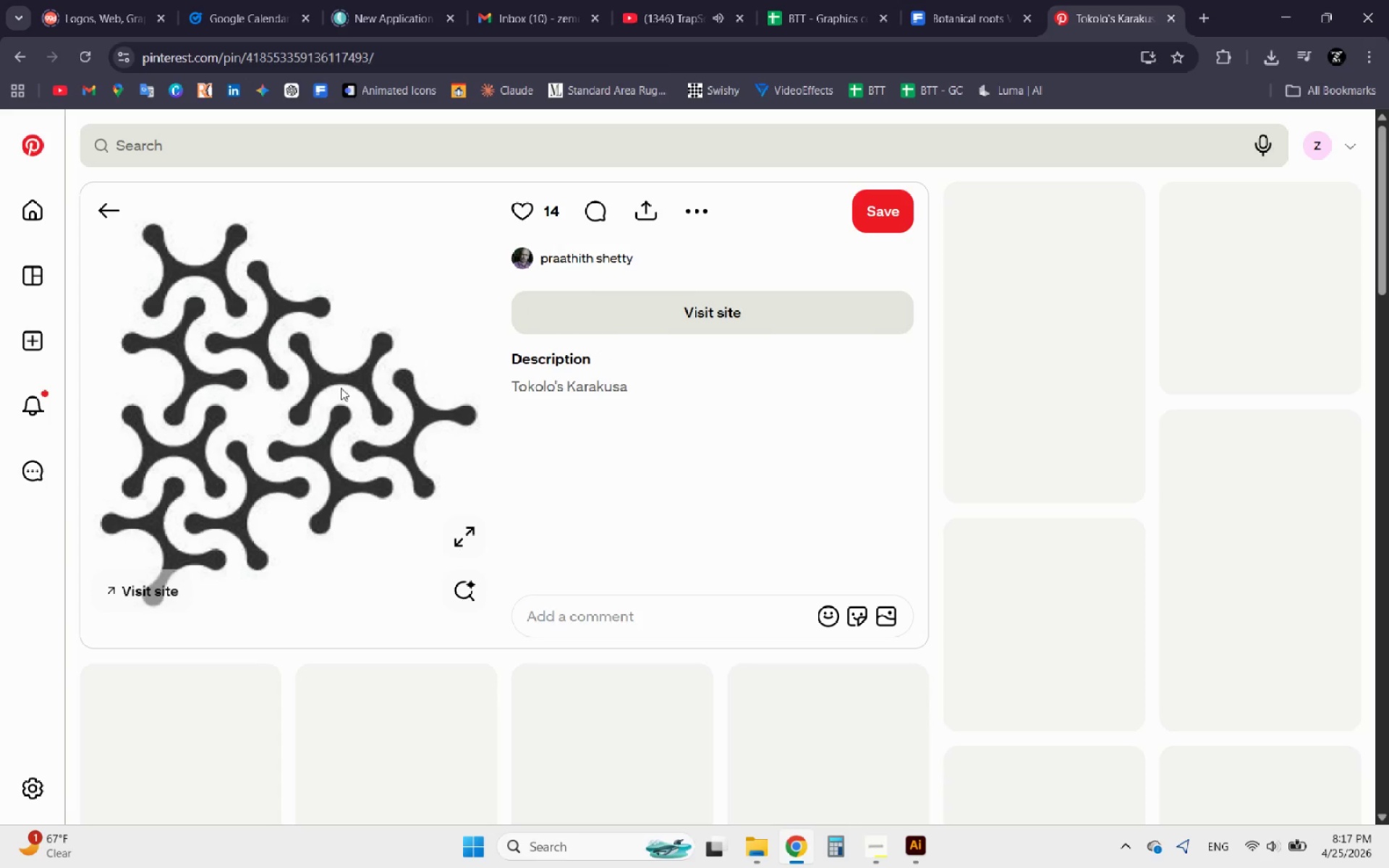 
right_click([341, 388])
 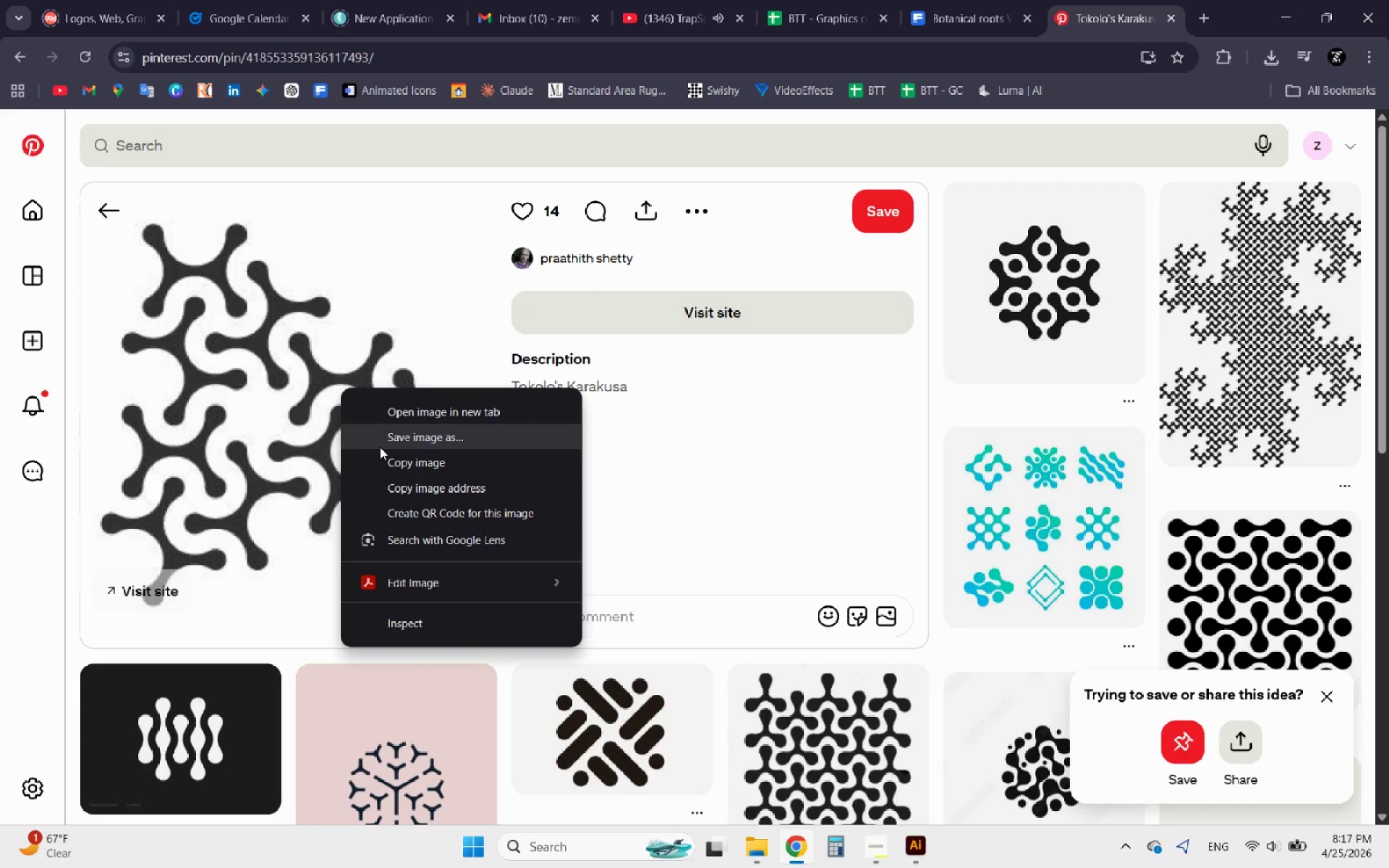 
left_click([416, 470])
 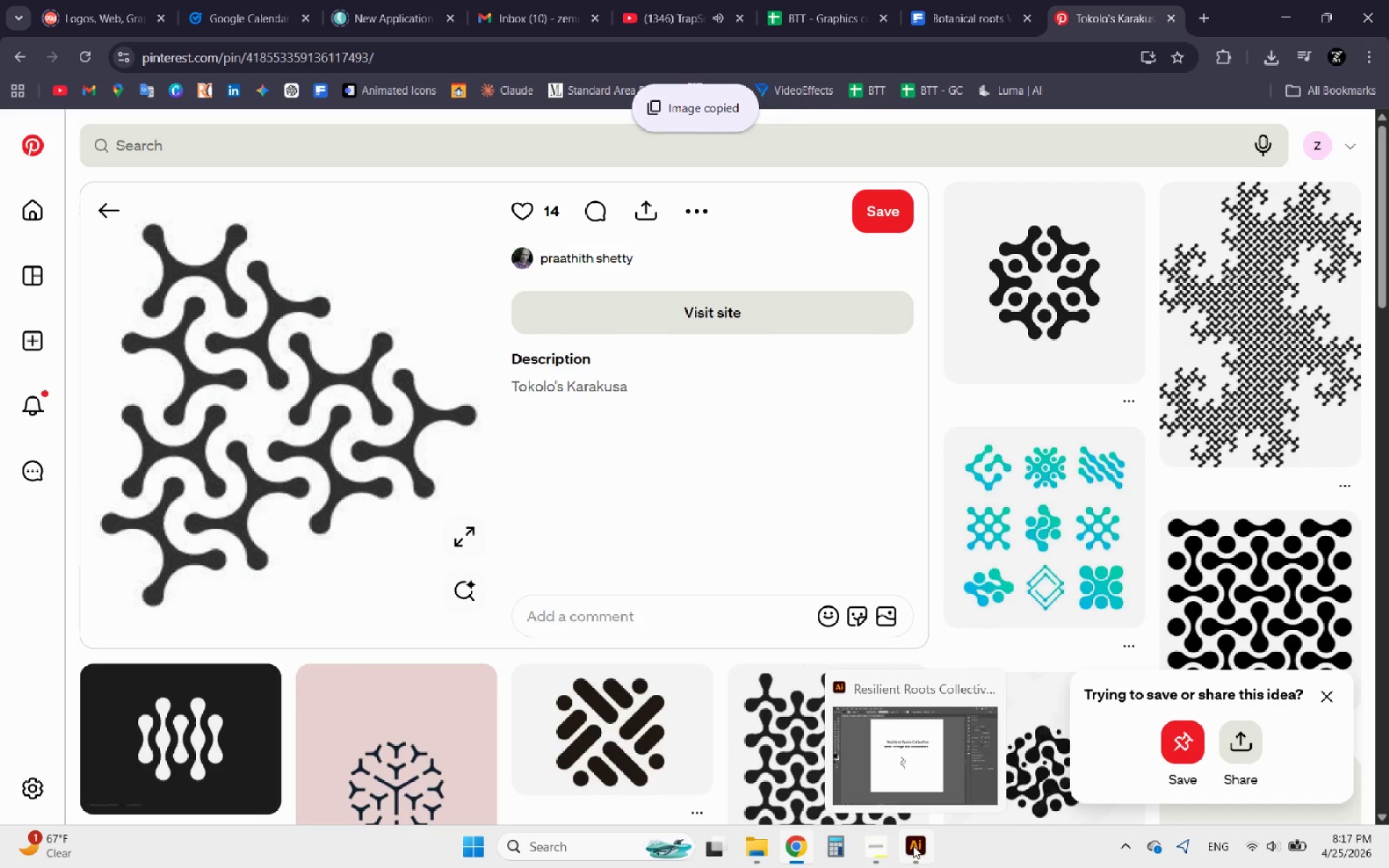 
left_click([925, 846])
 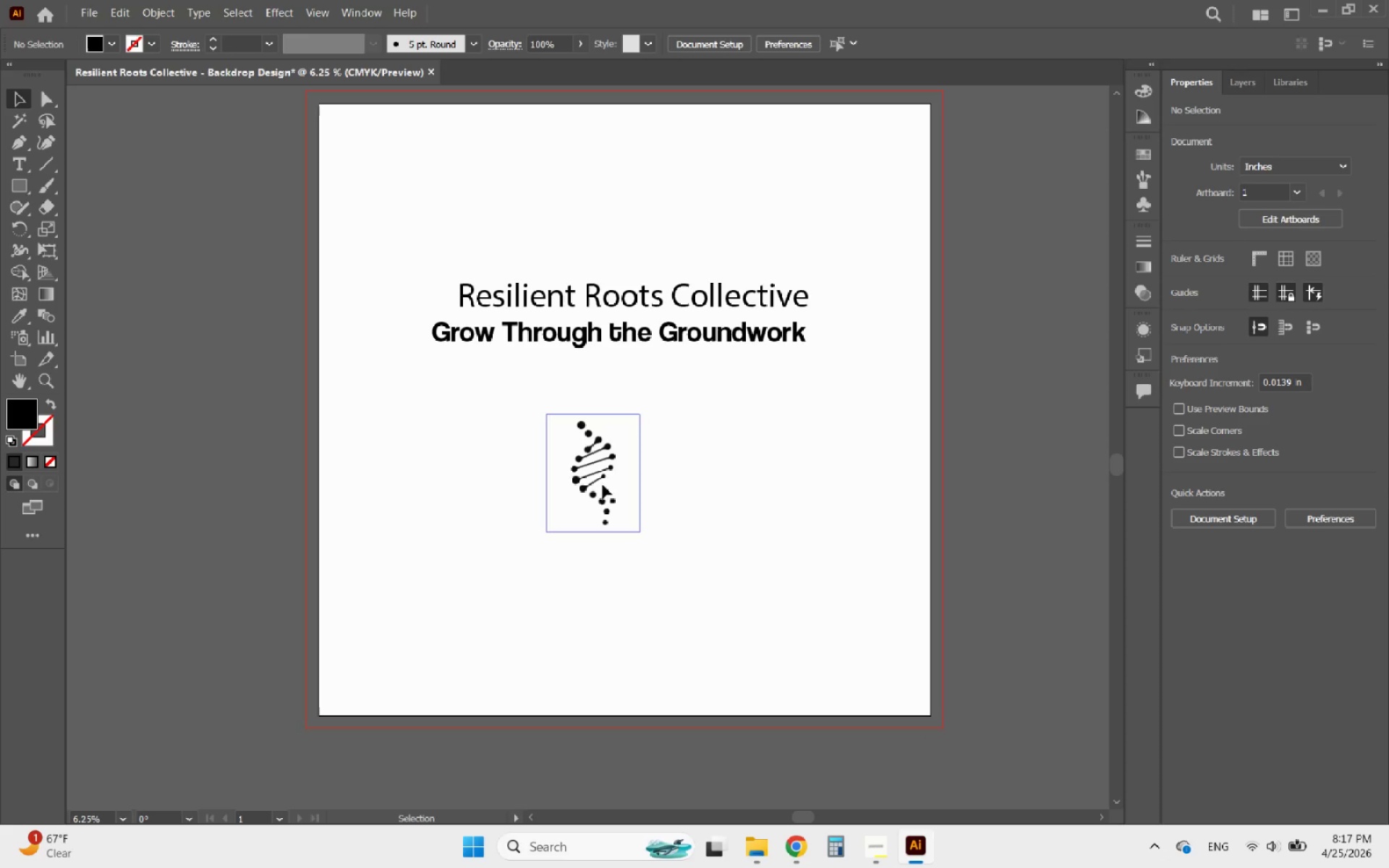 
left_click_drag(start_coordinate=[596, 480], to_coordinate=[232, 476])
 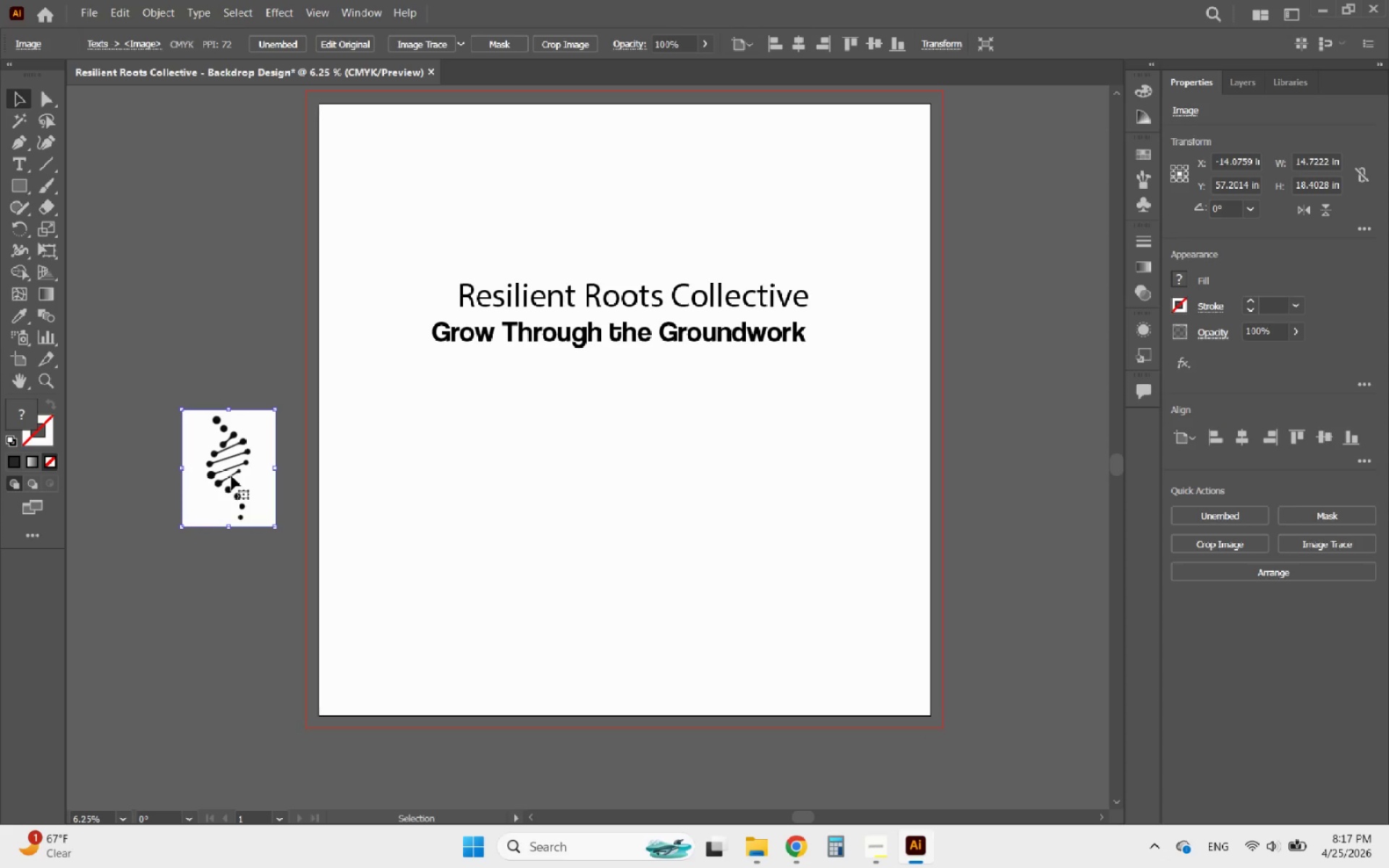 
key(Control+V)
 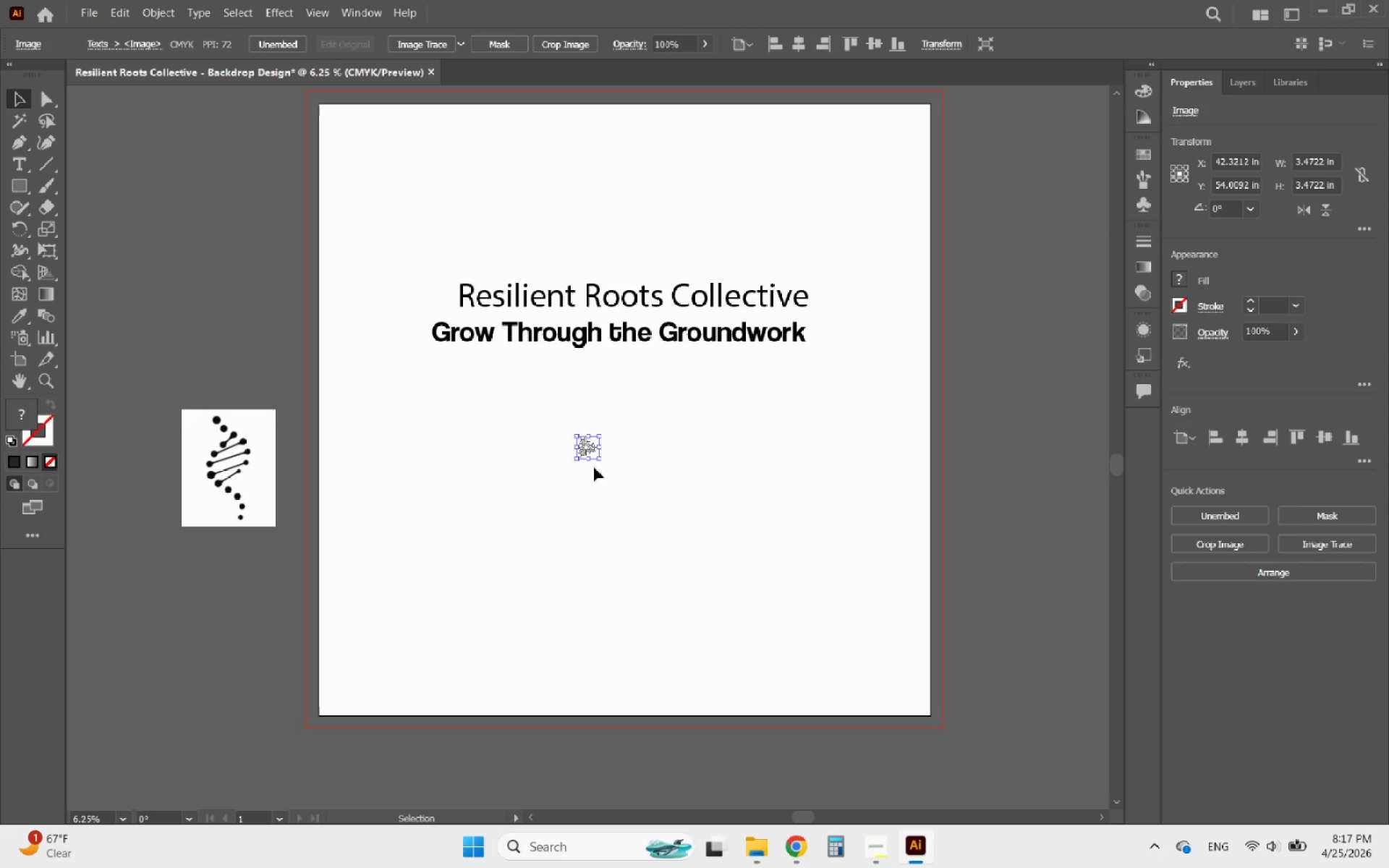 
hold_key(key=ShiftLeft, duration=0.88)
left_click_drag(start_coordinate=[600, 460], to_coordinate=[791, 619])
 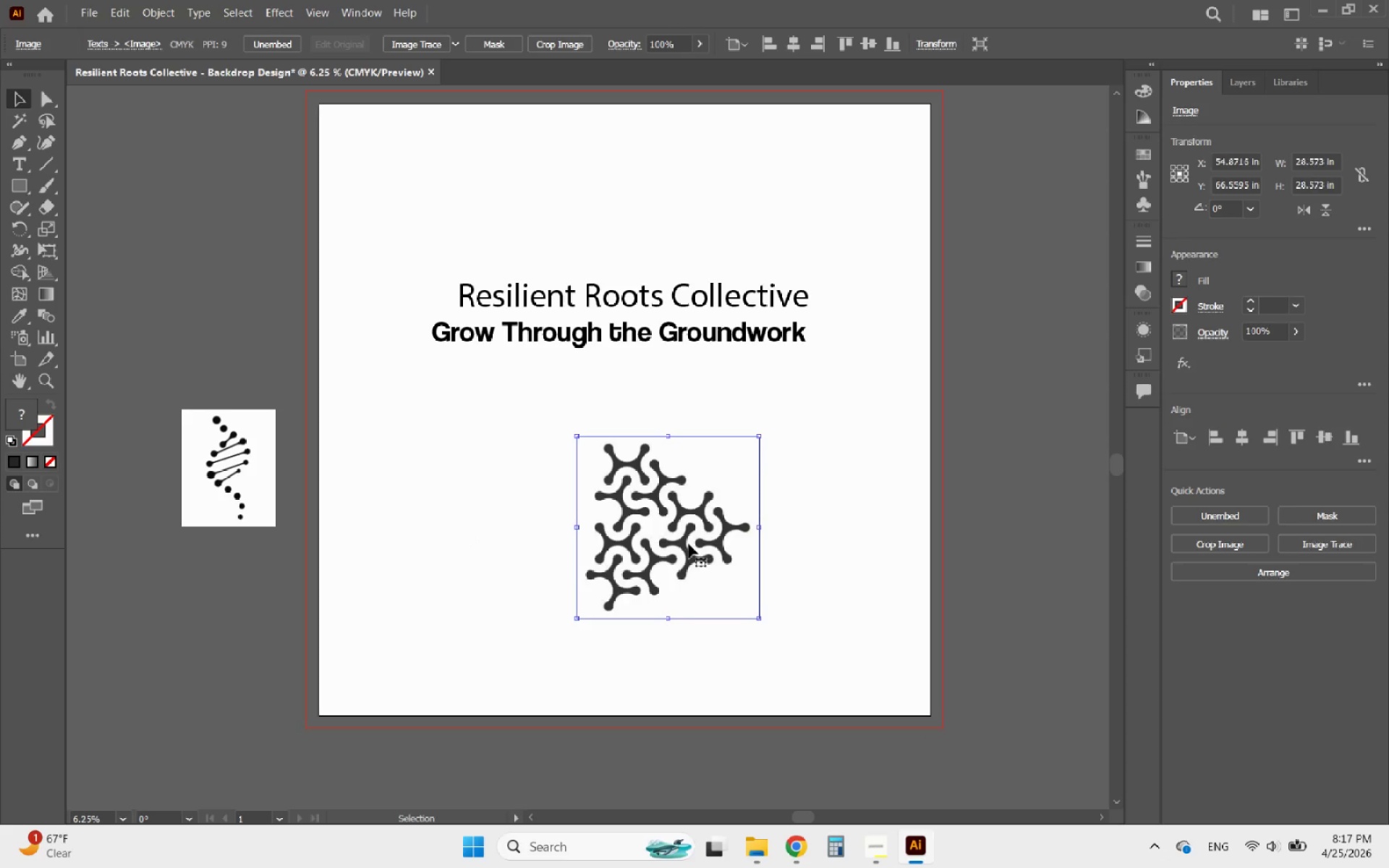 
left_click_drag(start_coordinate=[689, 542], to_coordinate=[222, 276])
 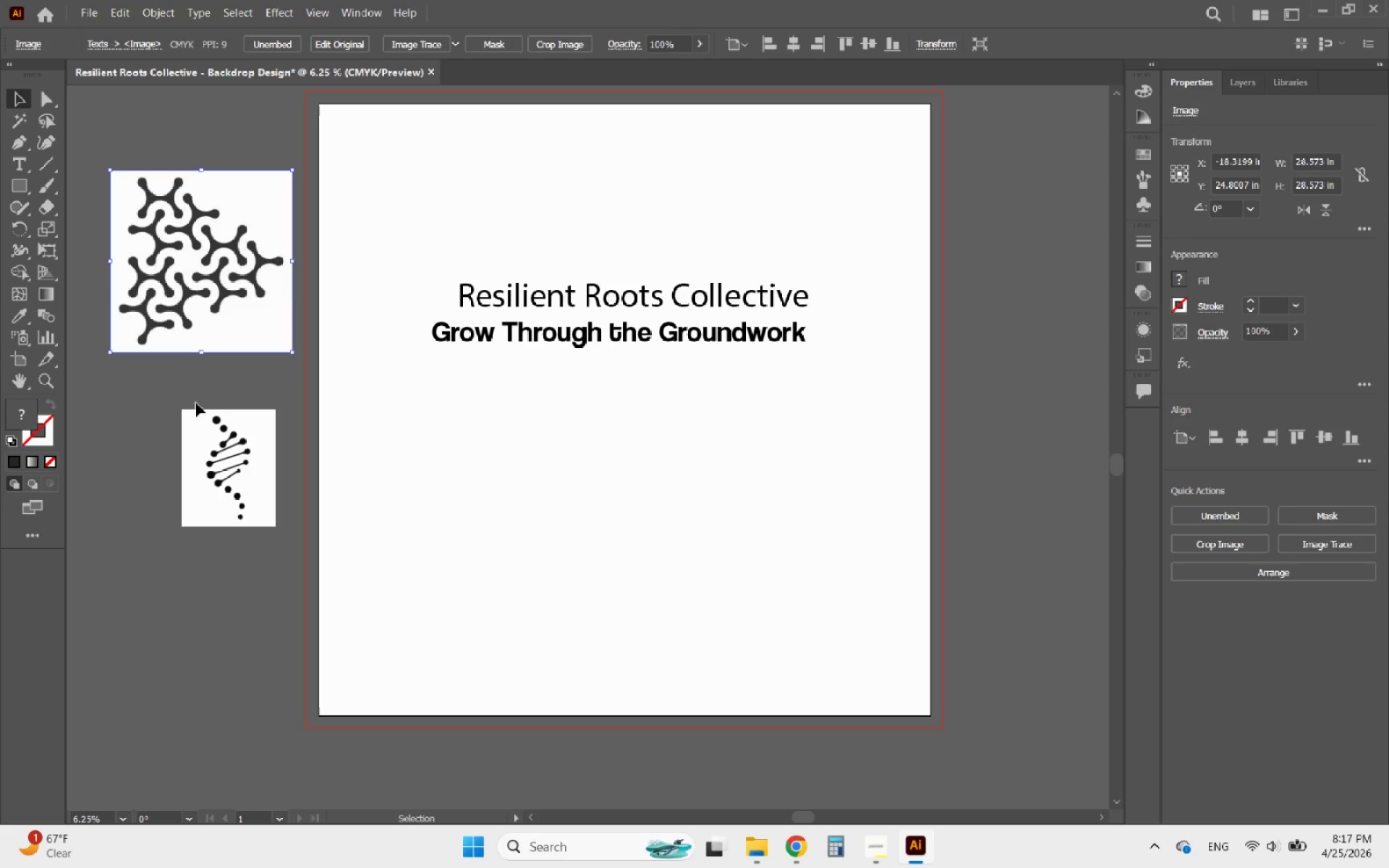 
left_click_drag(start_coordinate=[226, 460], to_coordinate=[154, 416])
 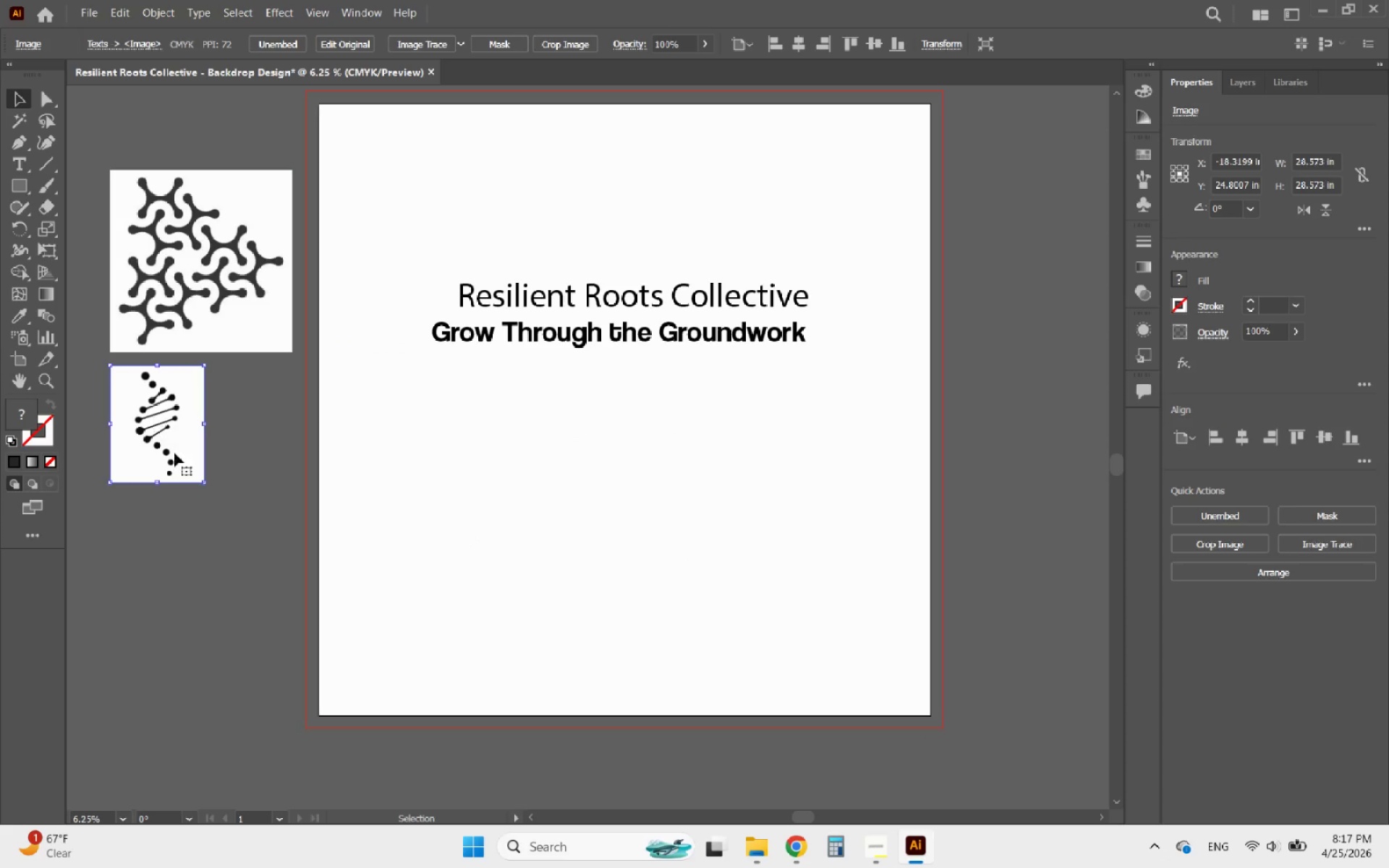 
hold_key(key=ShiftLeft, duration=3.34)
left_click_drag(start_coordinate=[202, 483], to_coordinate=[293, 624])
 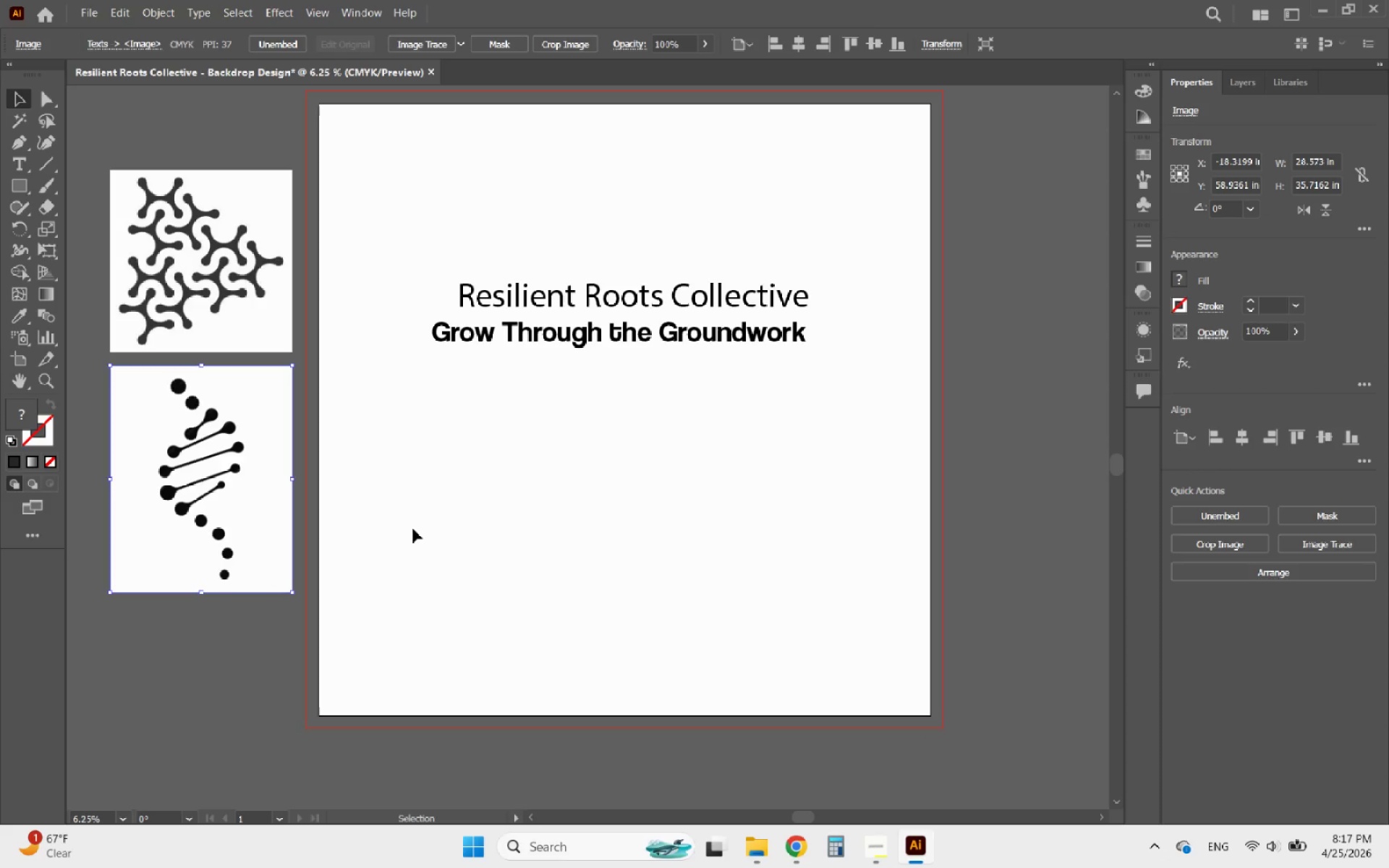 
left_click([415, 527])
 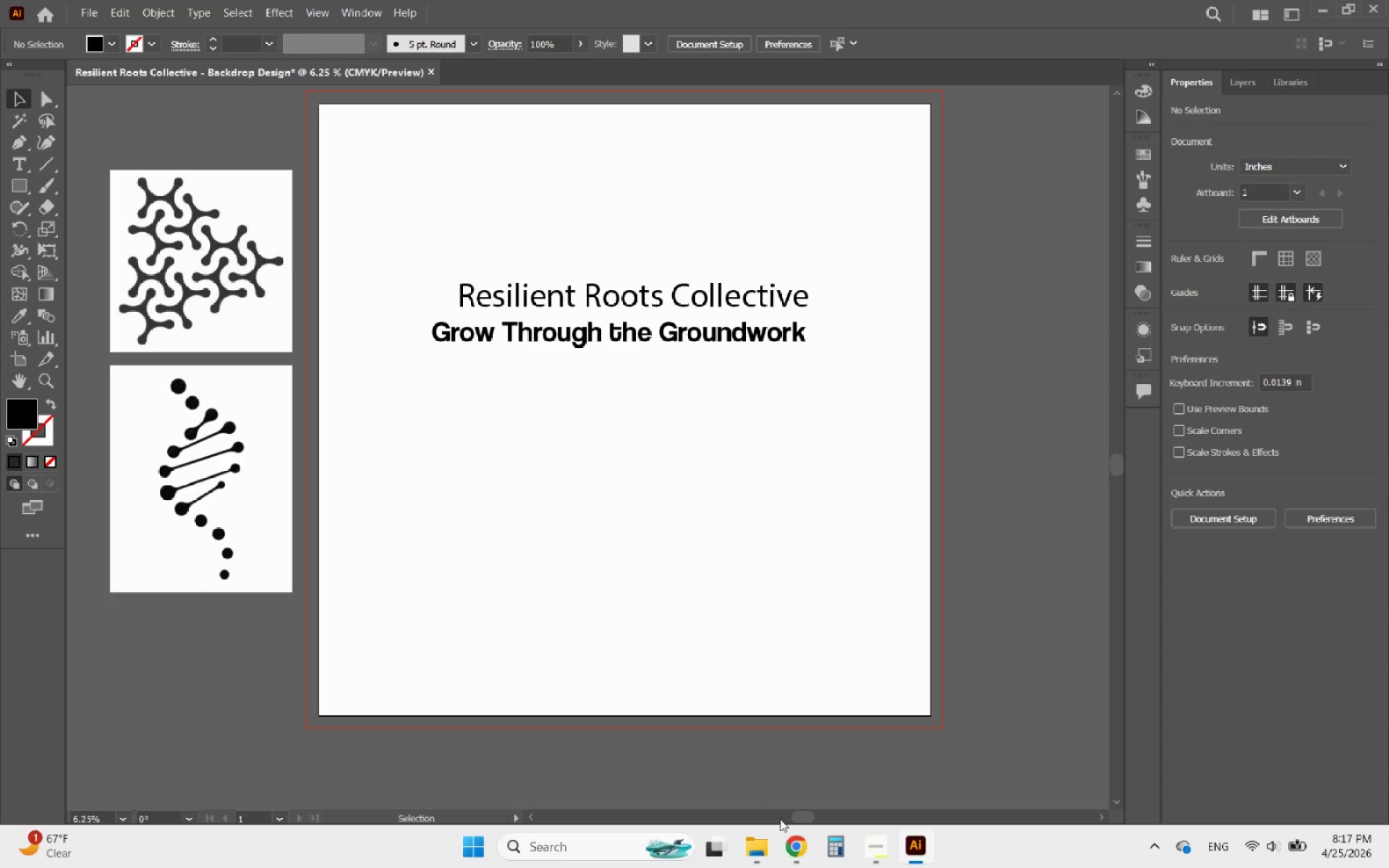 
left_click([794, 833])
 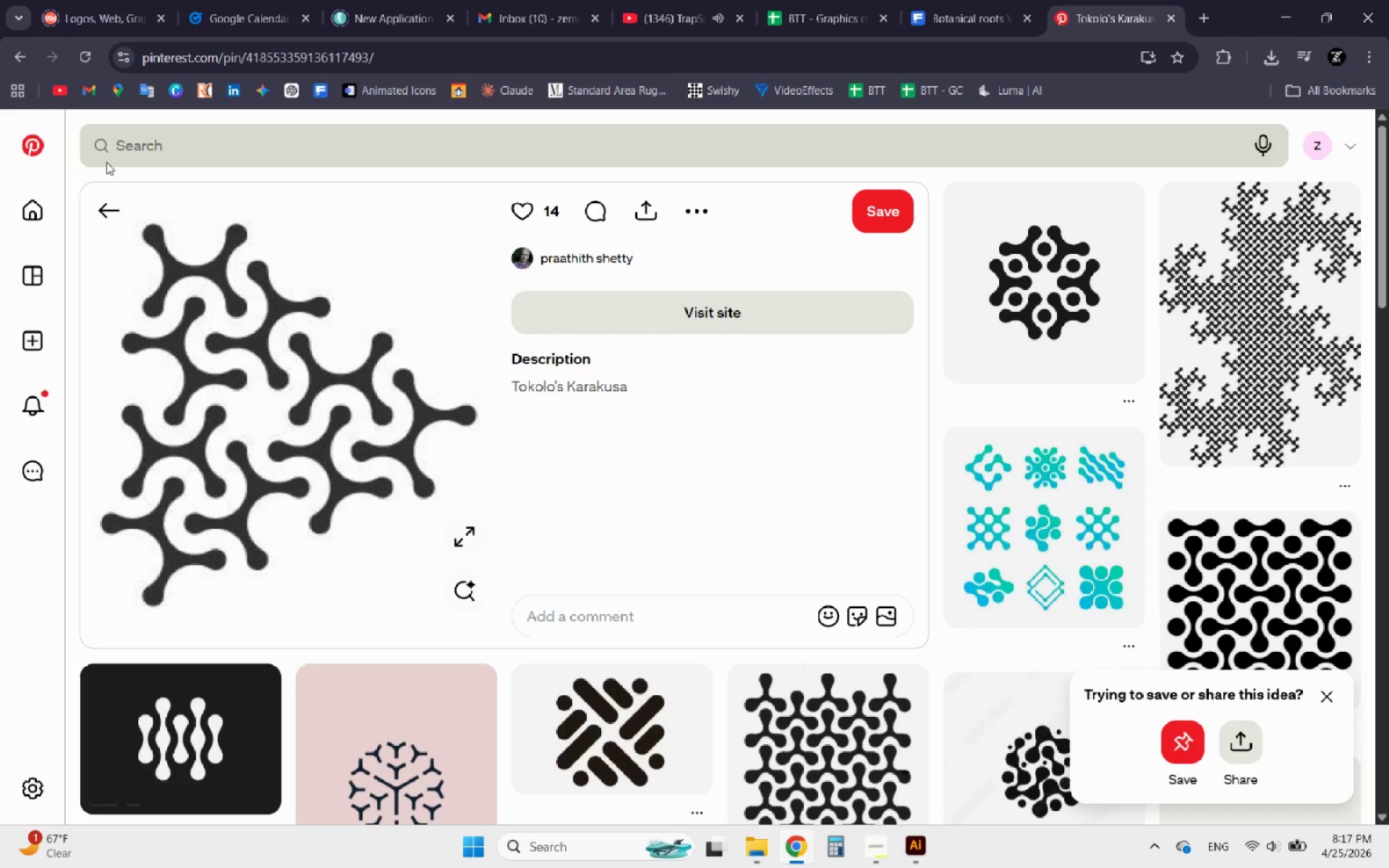 
left_click([111, 205])
 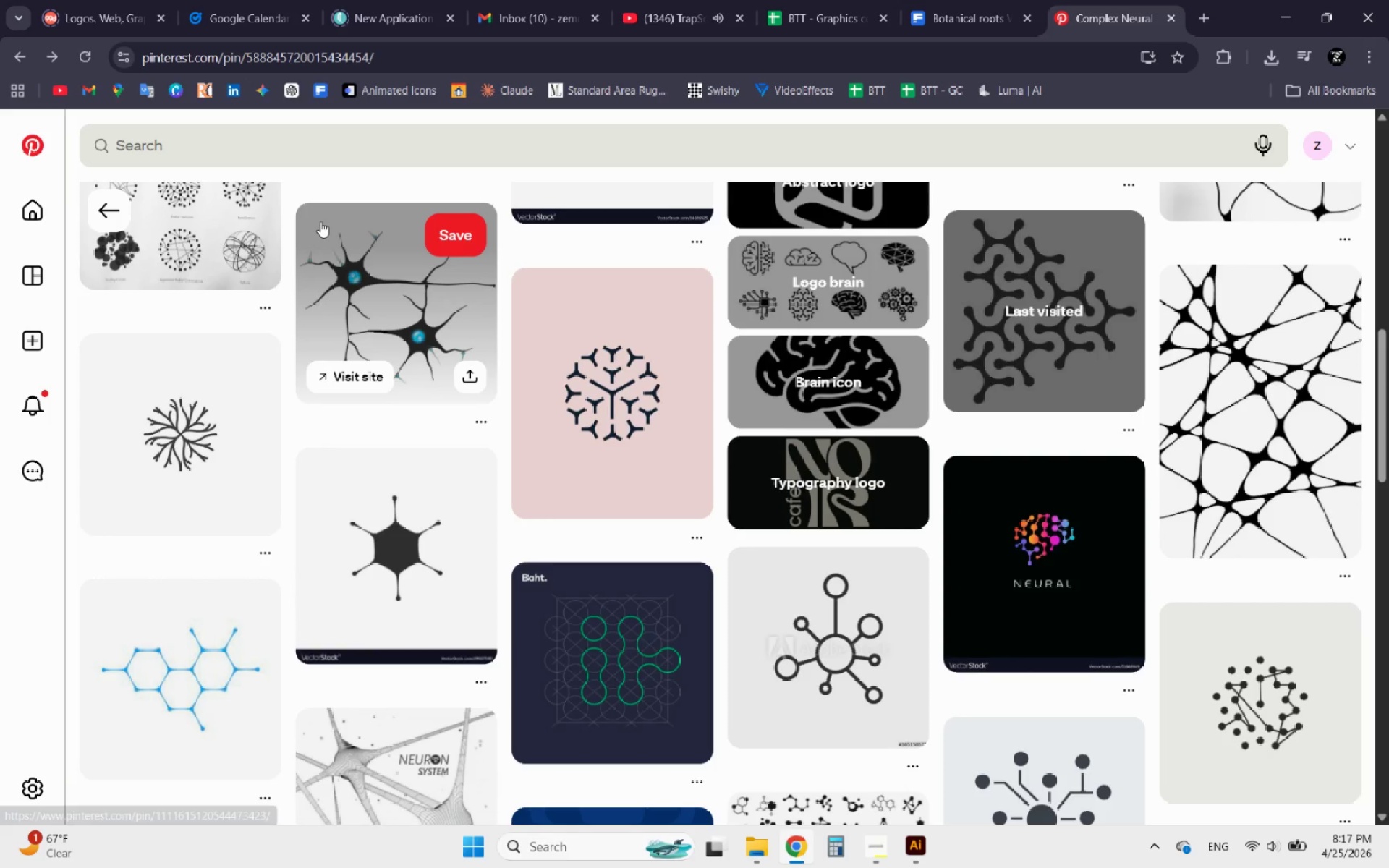 
scroll: coordinate [330, 276], scroll_direction: up, amount: 4.0
 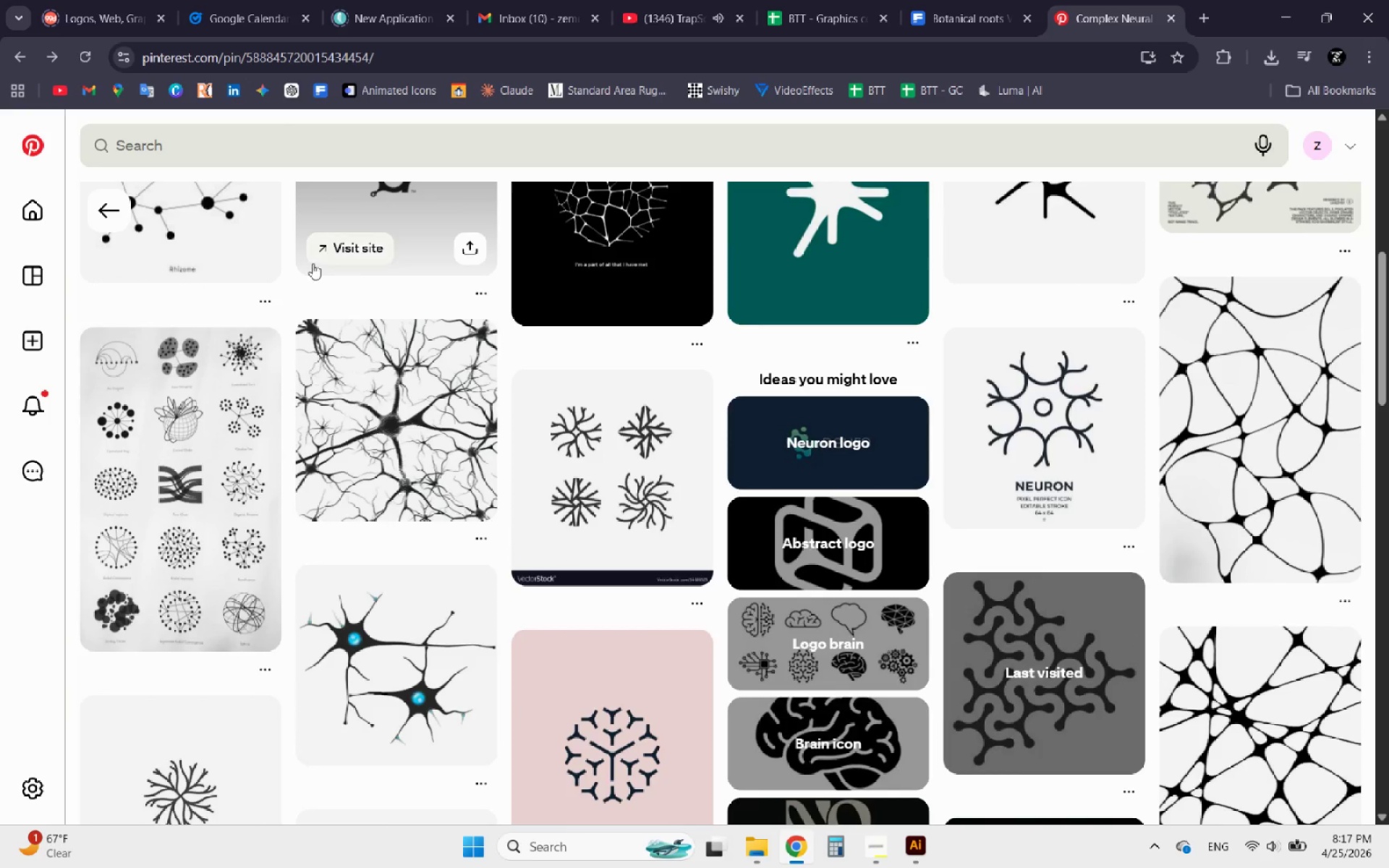 
scroll: coordinate [319, 233], scroll_direction: down, amount: 3.0
 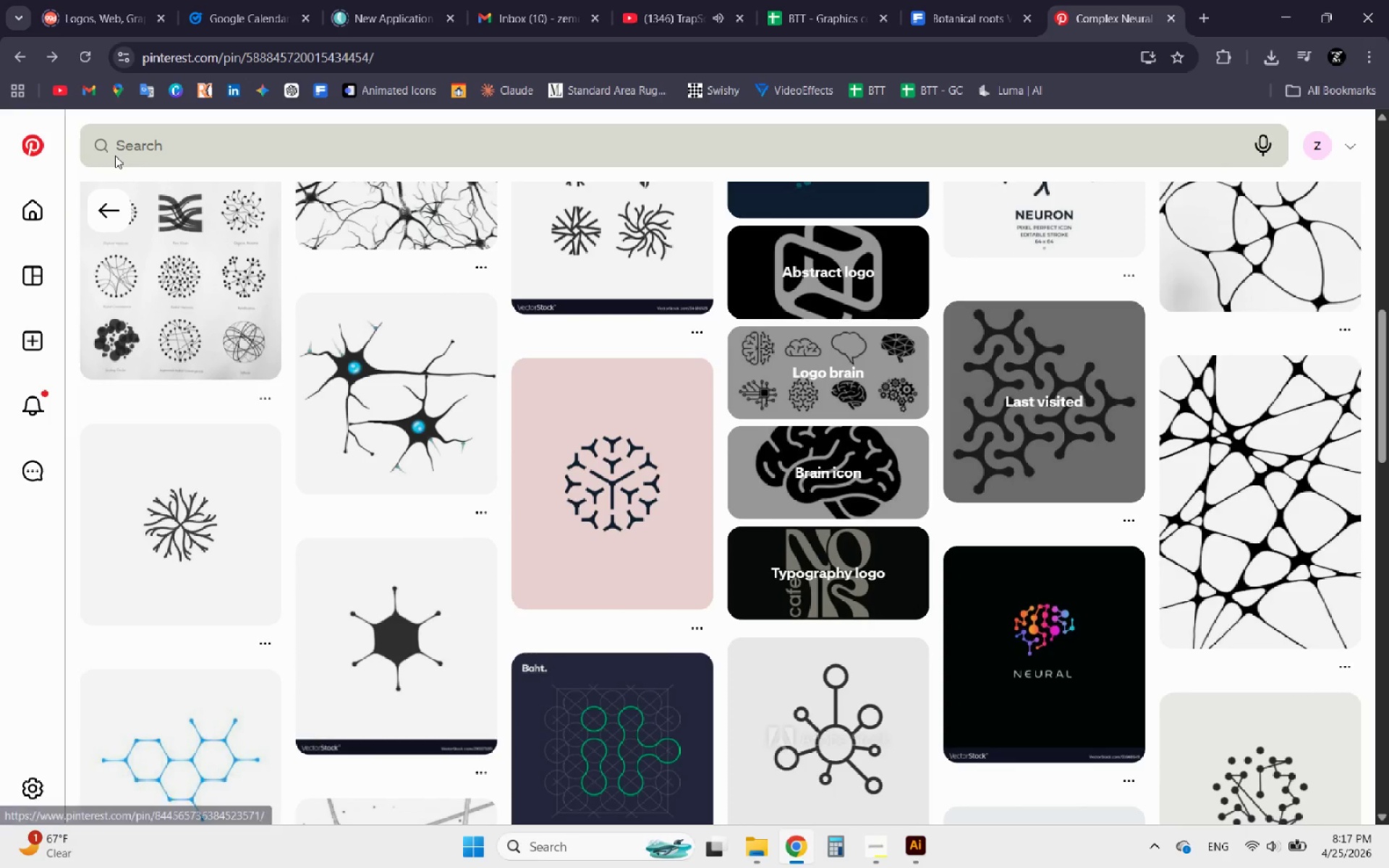 
left_click([120, 210])
 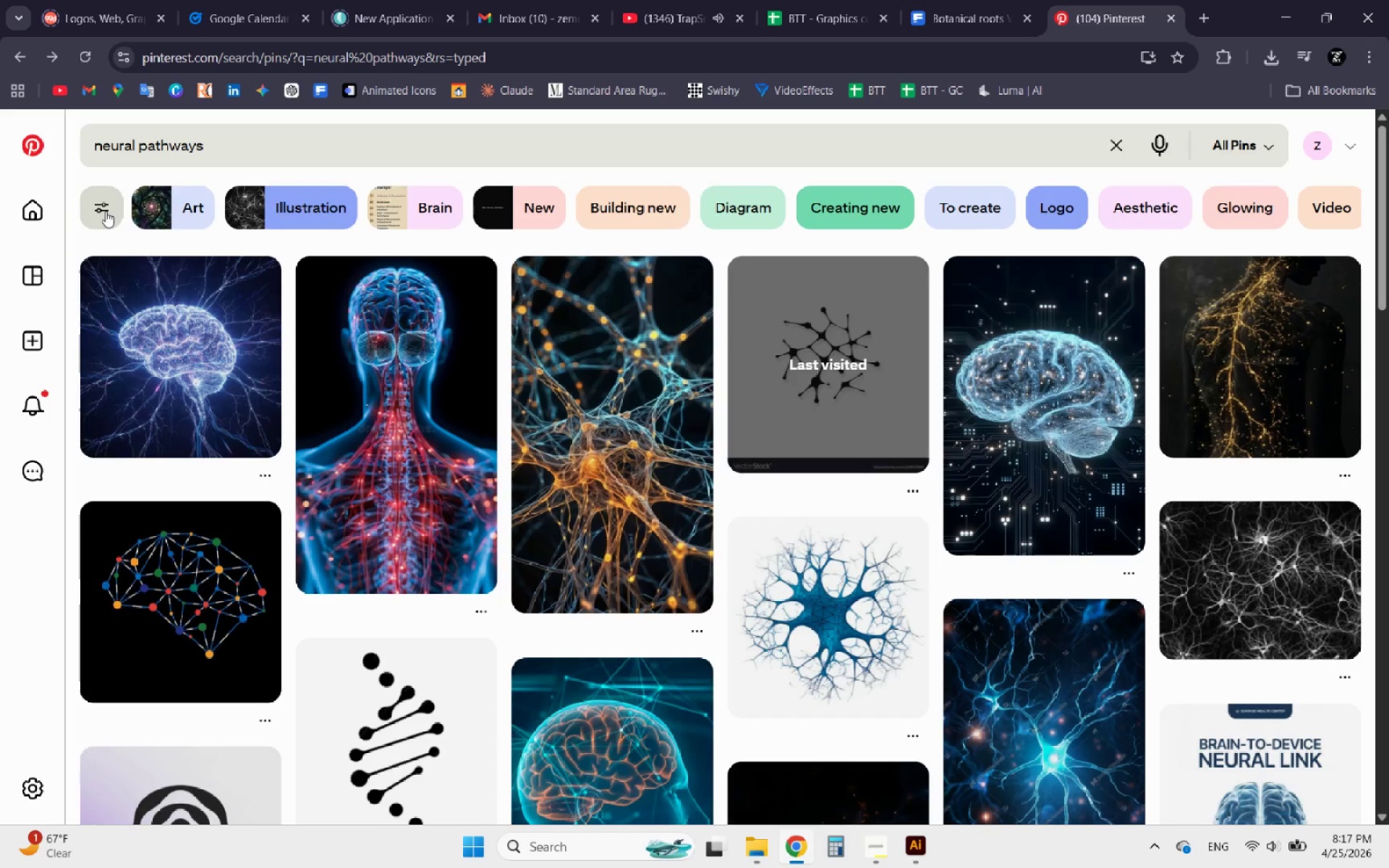 
scroll: coordinate [306, 389], scroll_direction: down, amount: 14.0
 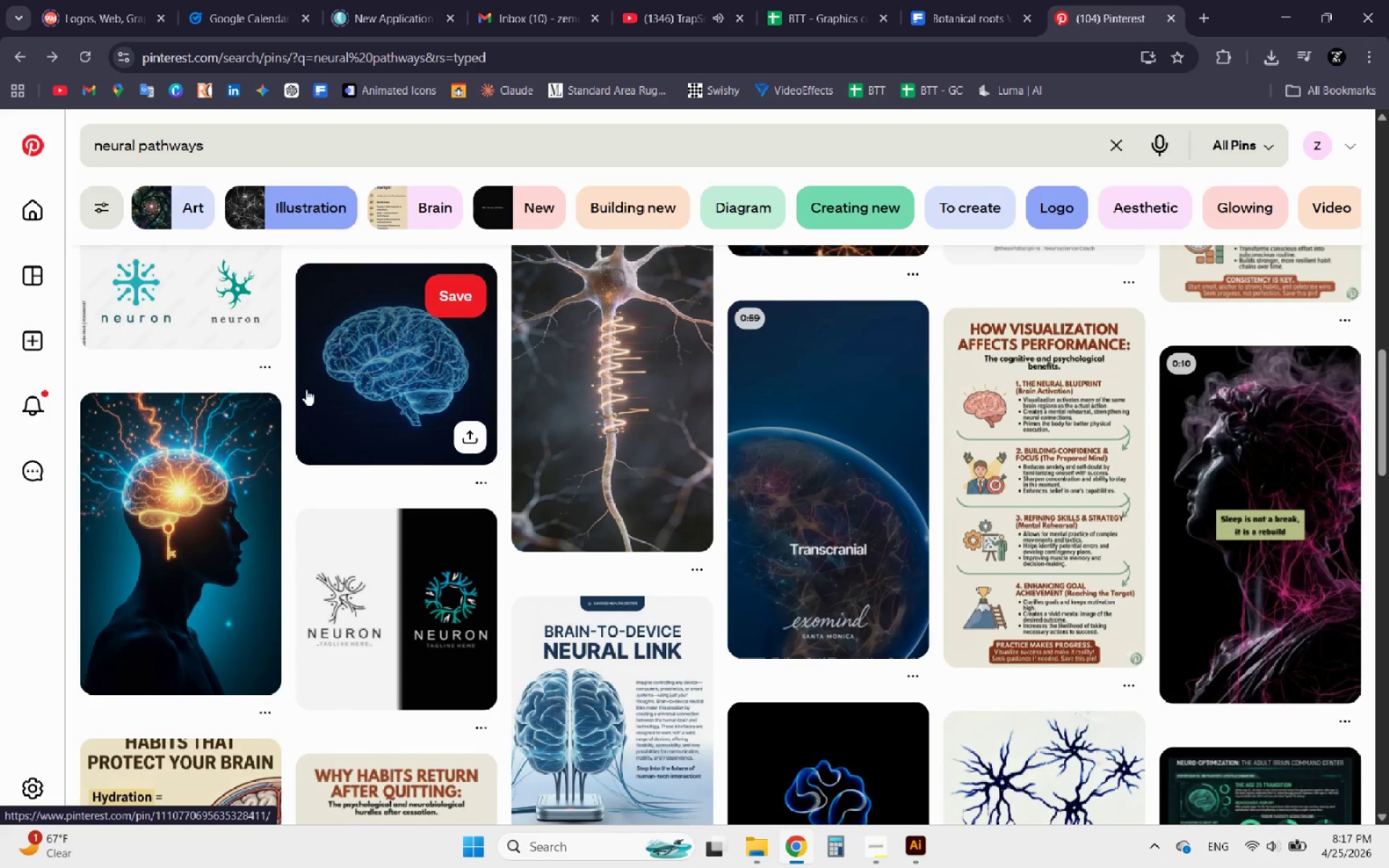 
scroll: coordinate [306, 389], scroll_direction: up, amount: 2.0
 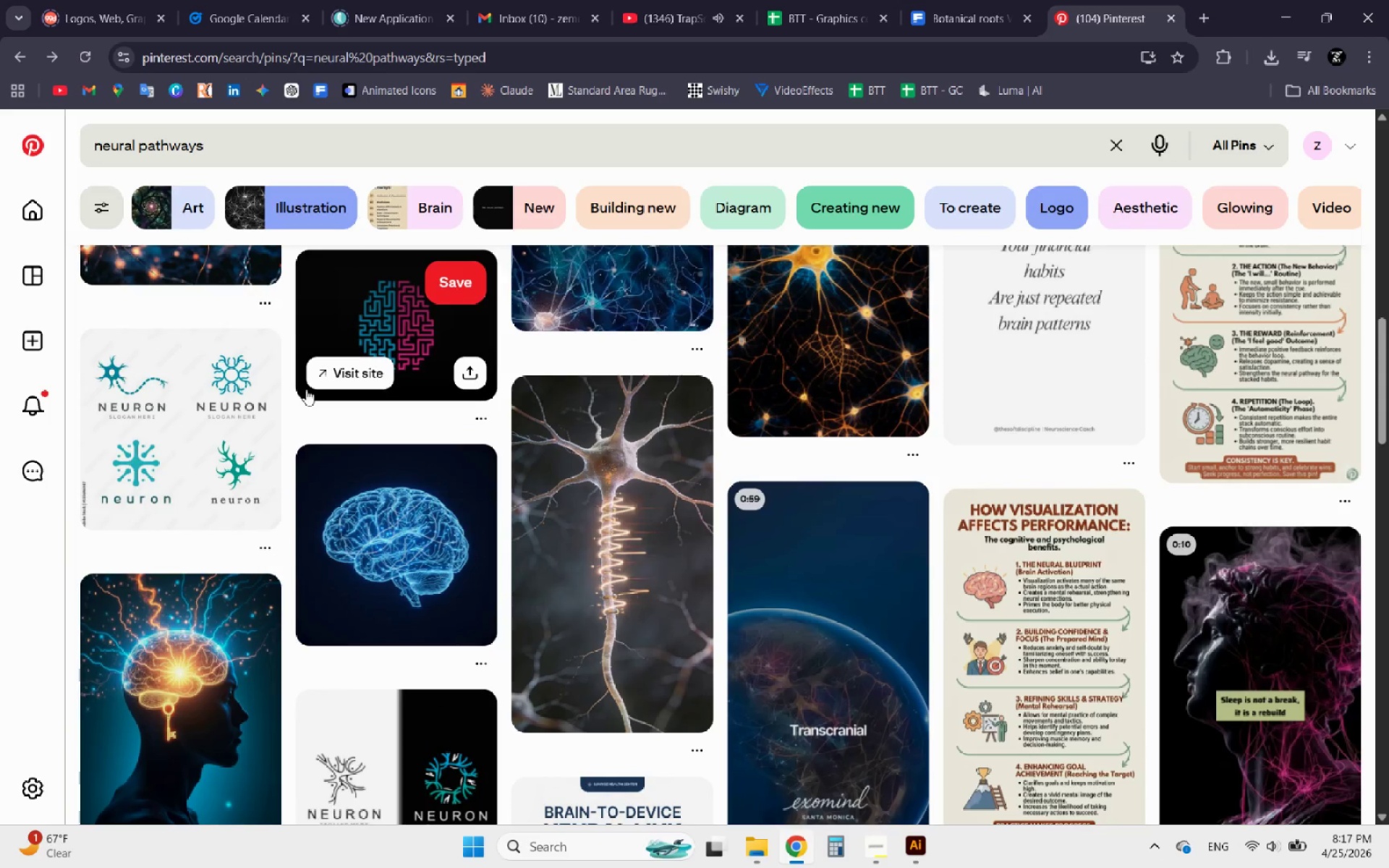 
left_click([146, 383])
 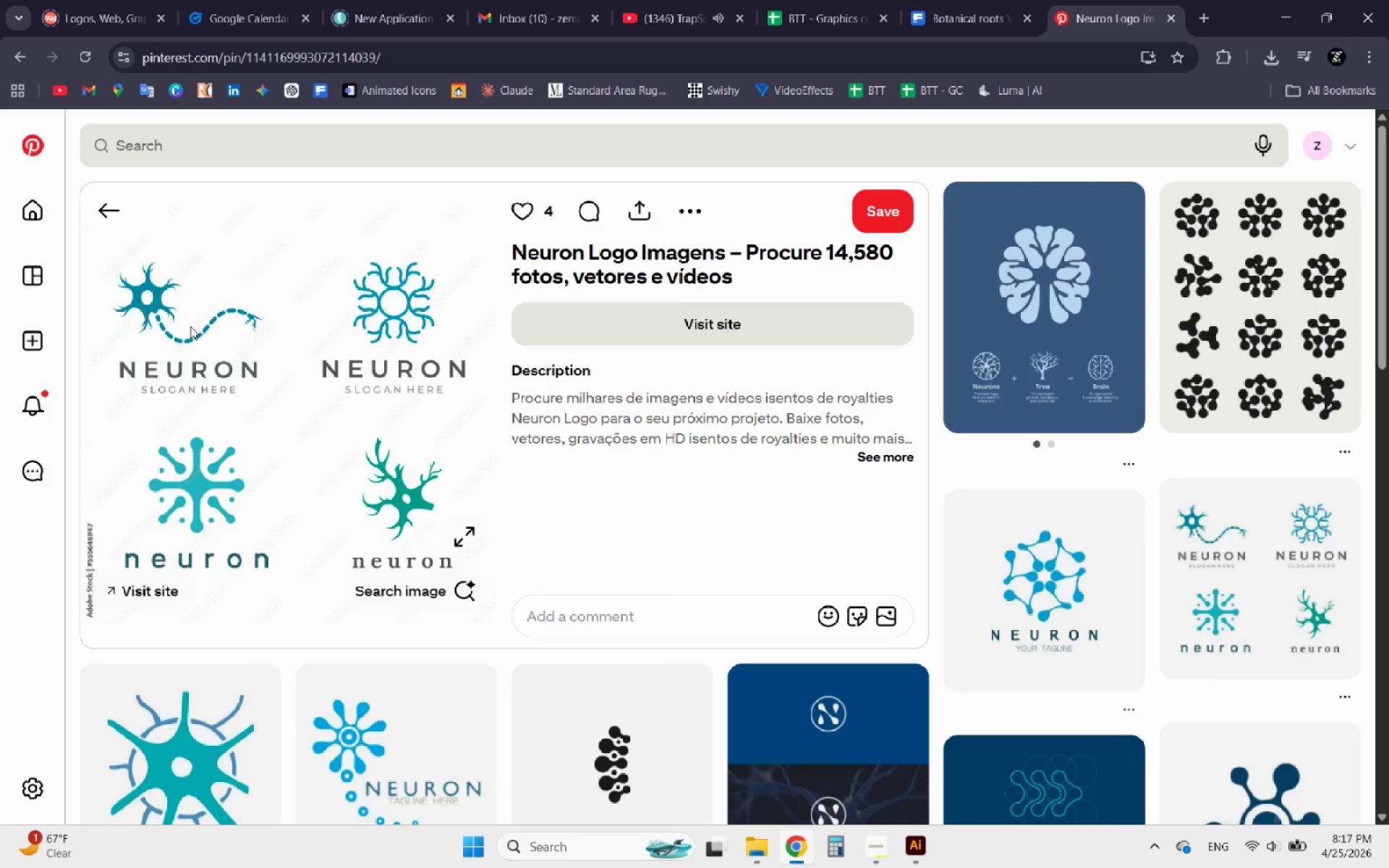 
wait(8.88)
 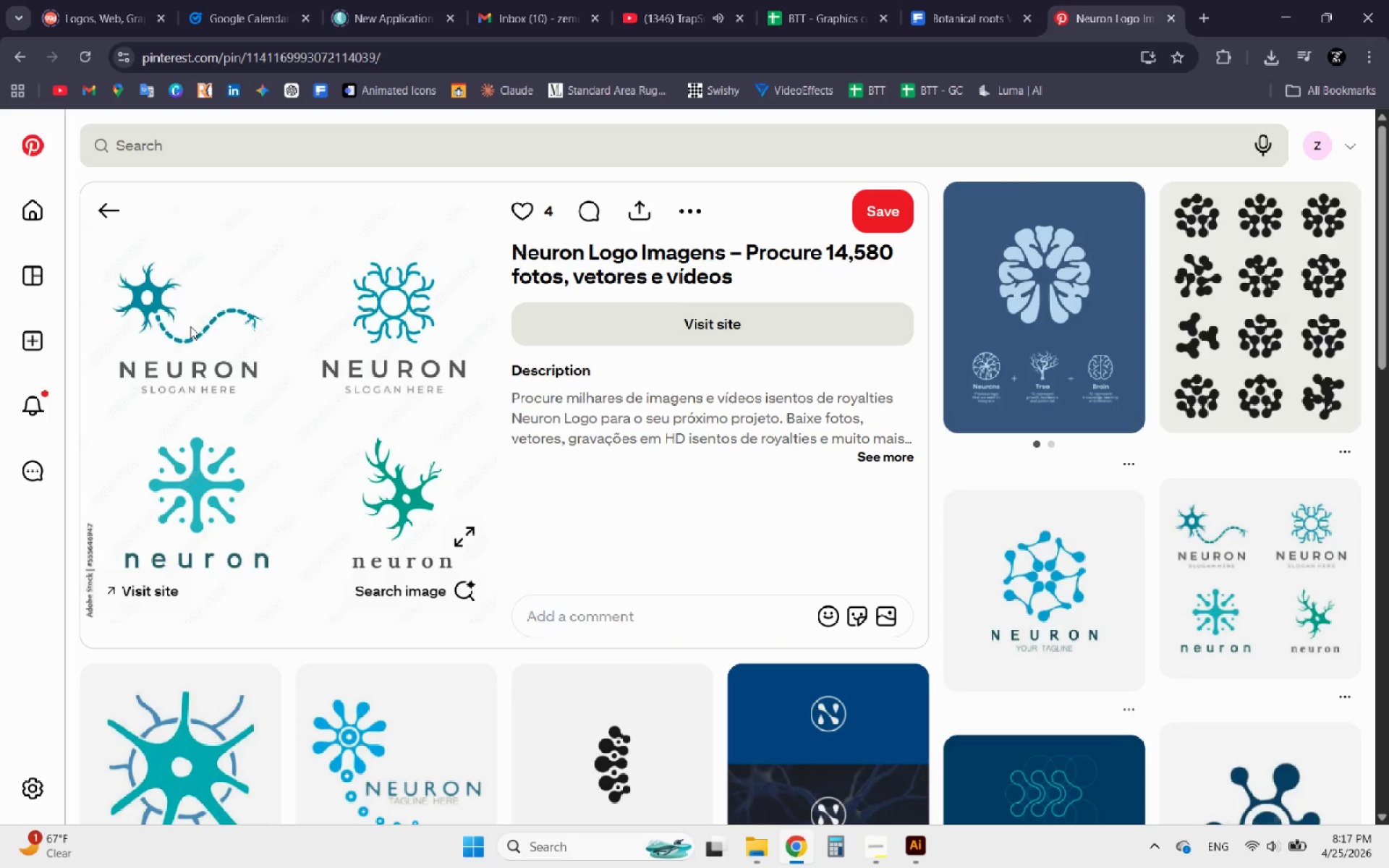 
left_click([1000, 318])
 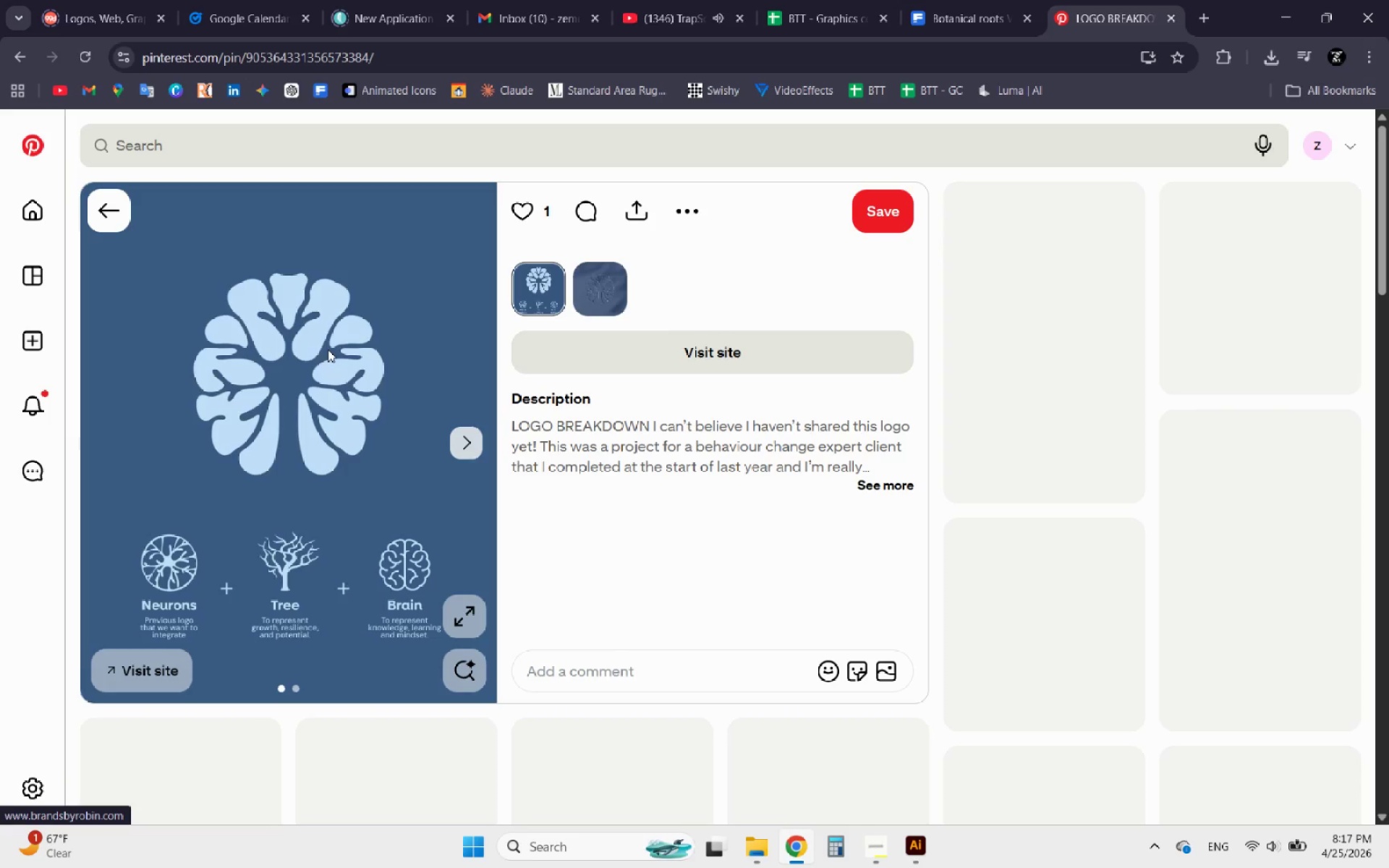 
right_click([302, 352])
 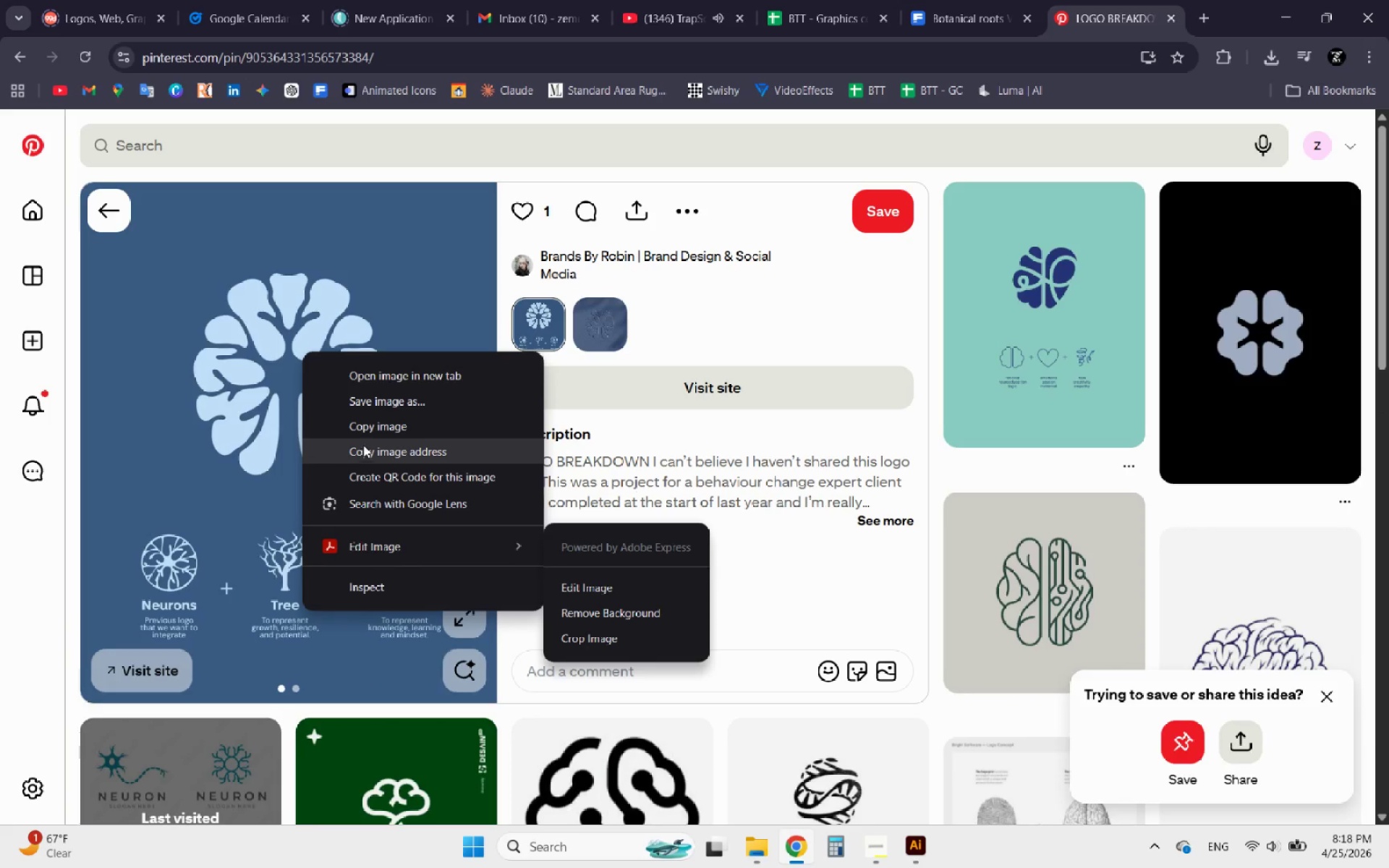 
left_click([378, 428])
 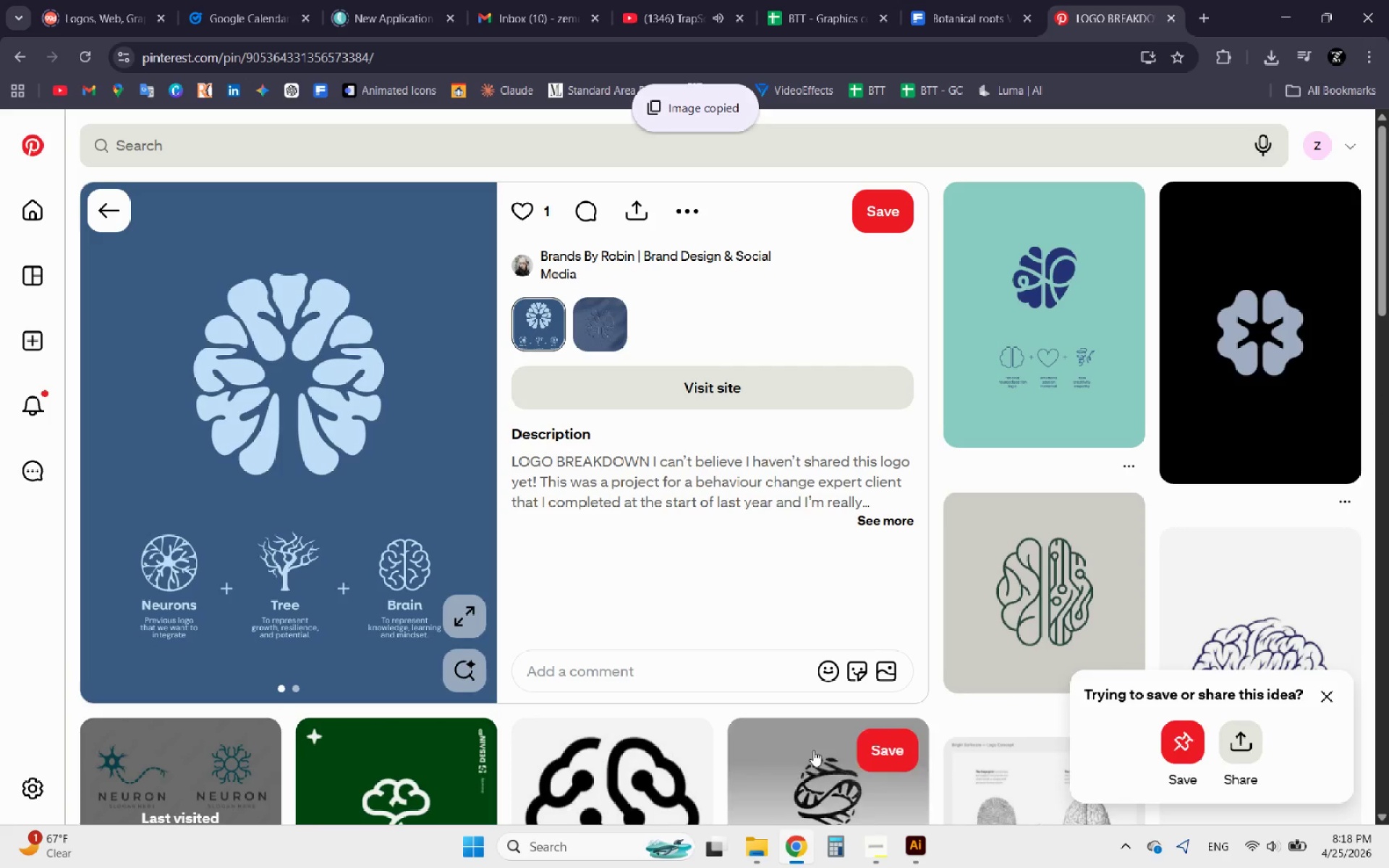 
mouse_move([851, 814])
 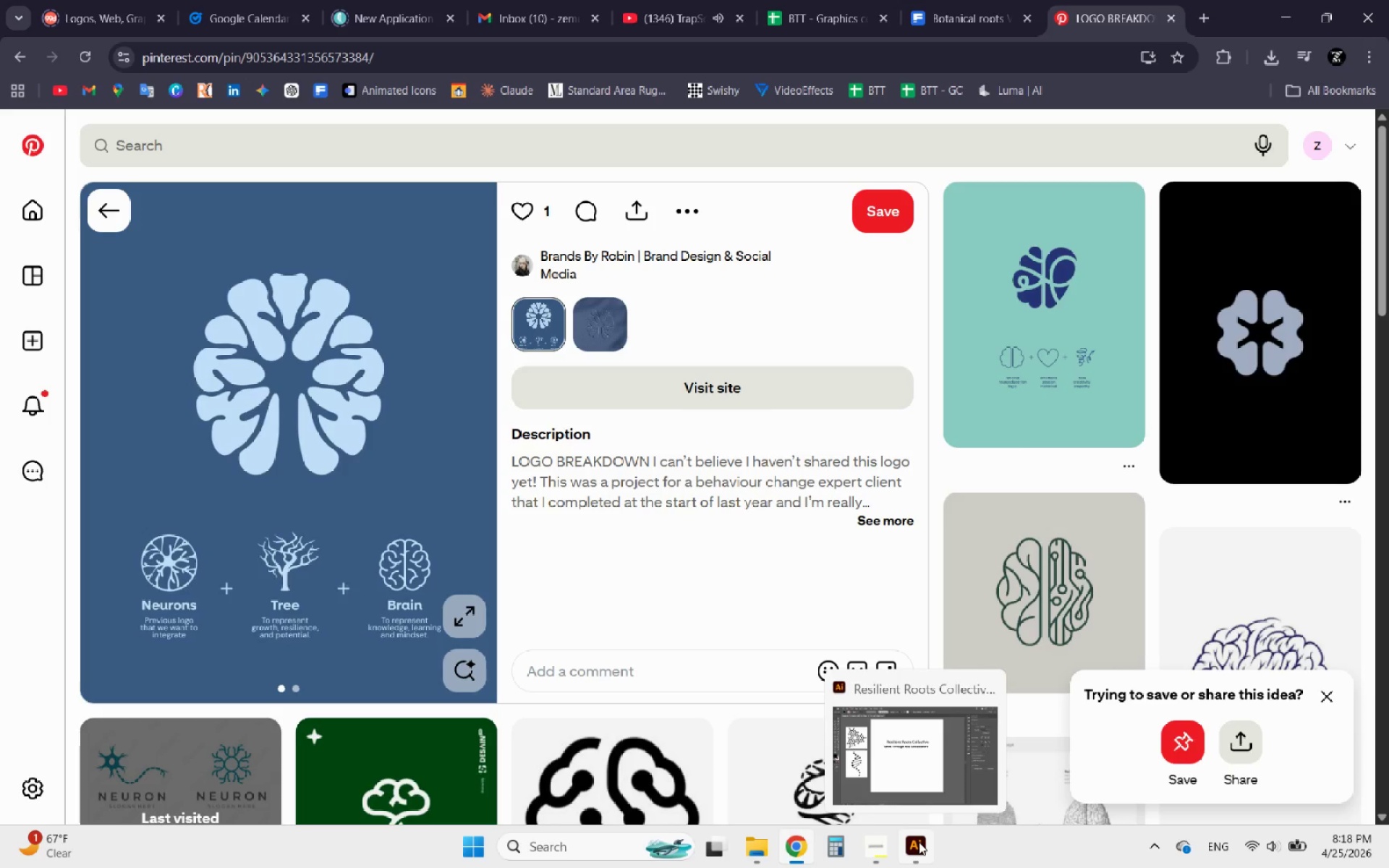 
left_click([919, 842])
 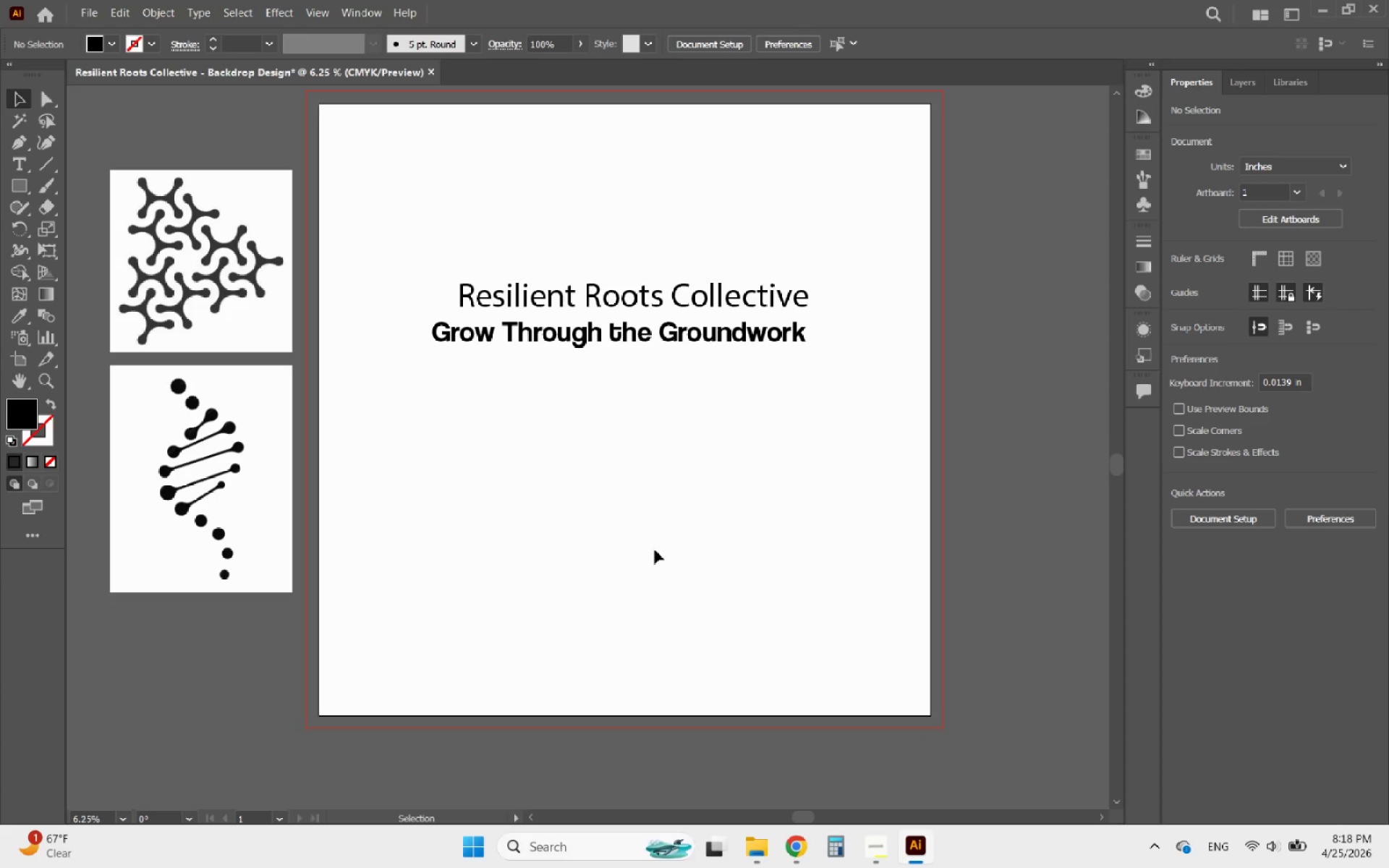 
key(Control+V)
 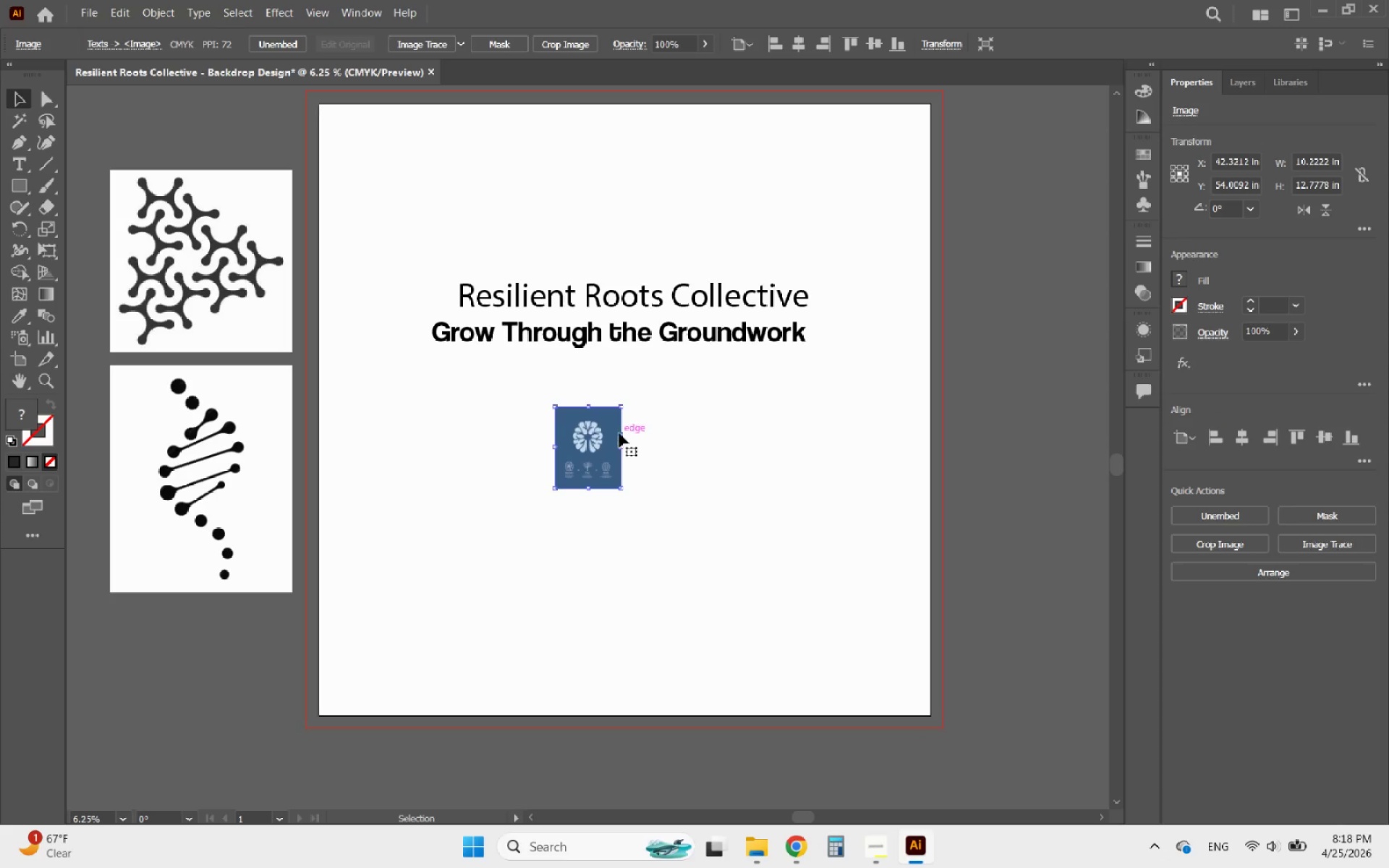 
left_click_drag(start_coordinate=[597, 438], to_coordinate=[153, 634])
 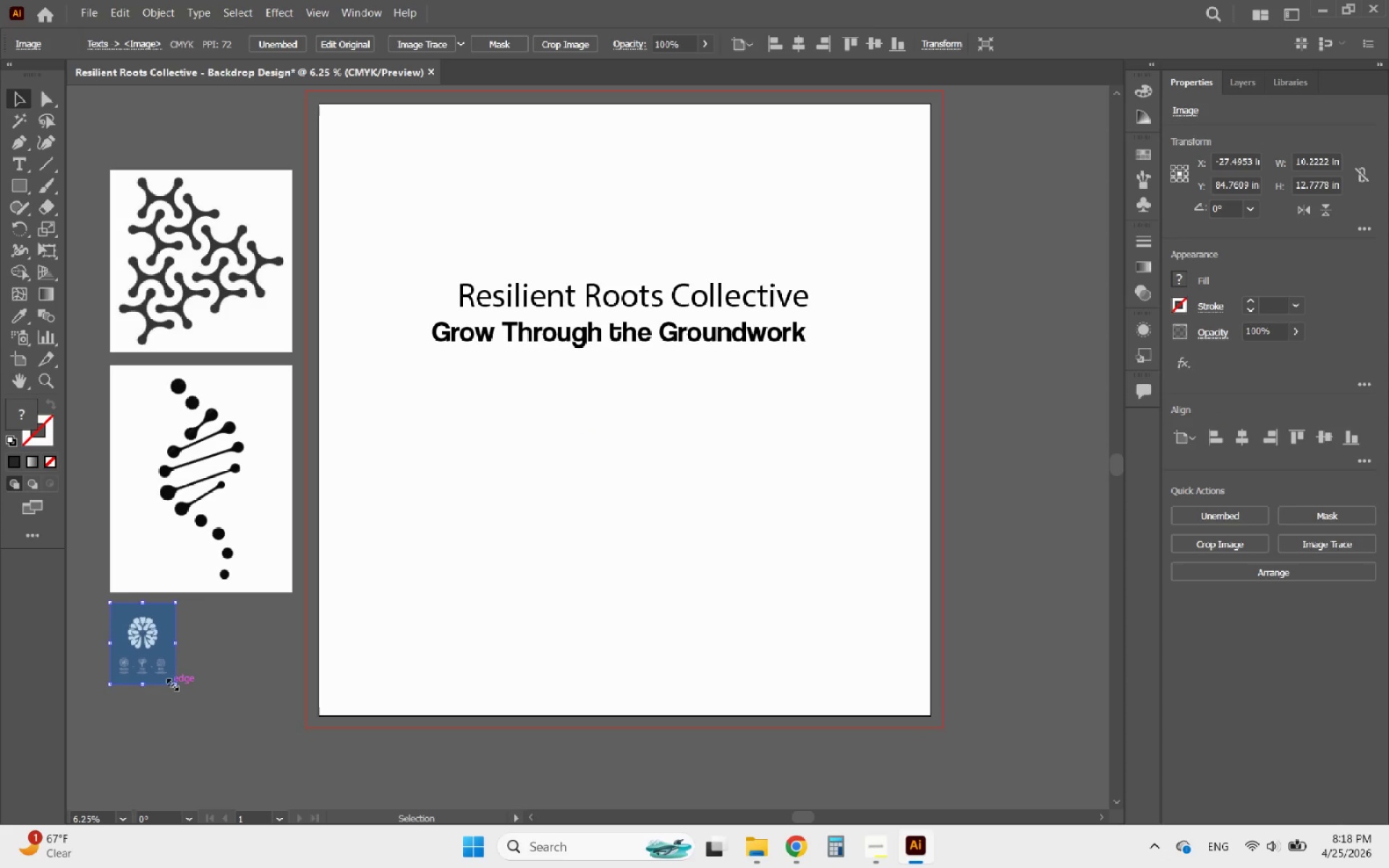 
hold_key(key=ShiftLeft, duration=4.2)
left_click_drag(start_coordinate=[172, 683], to_coordinate=[292, 723])
 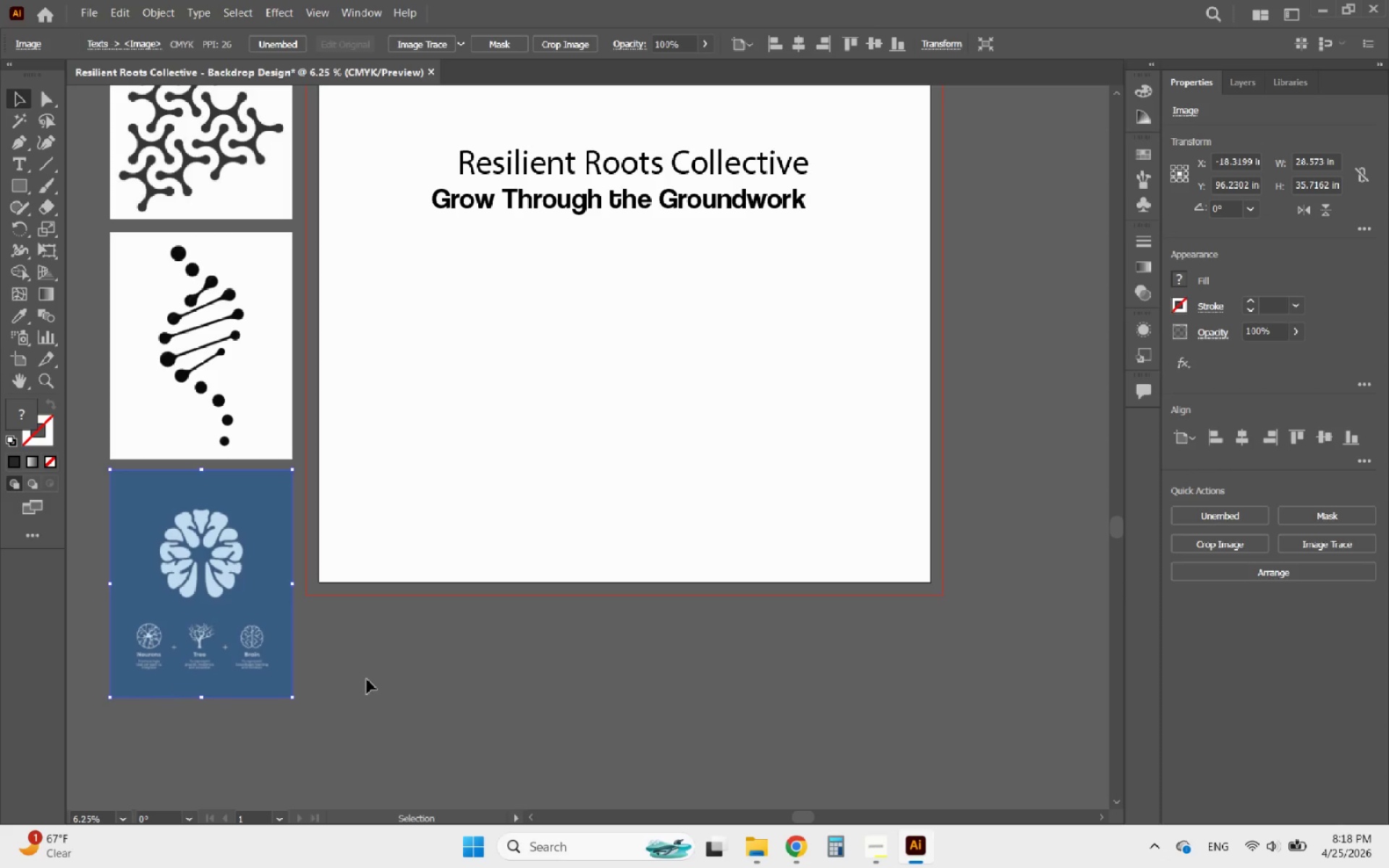 
left_click([367, 679])
 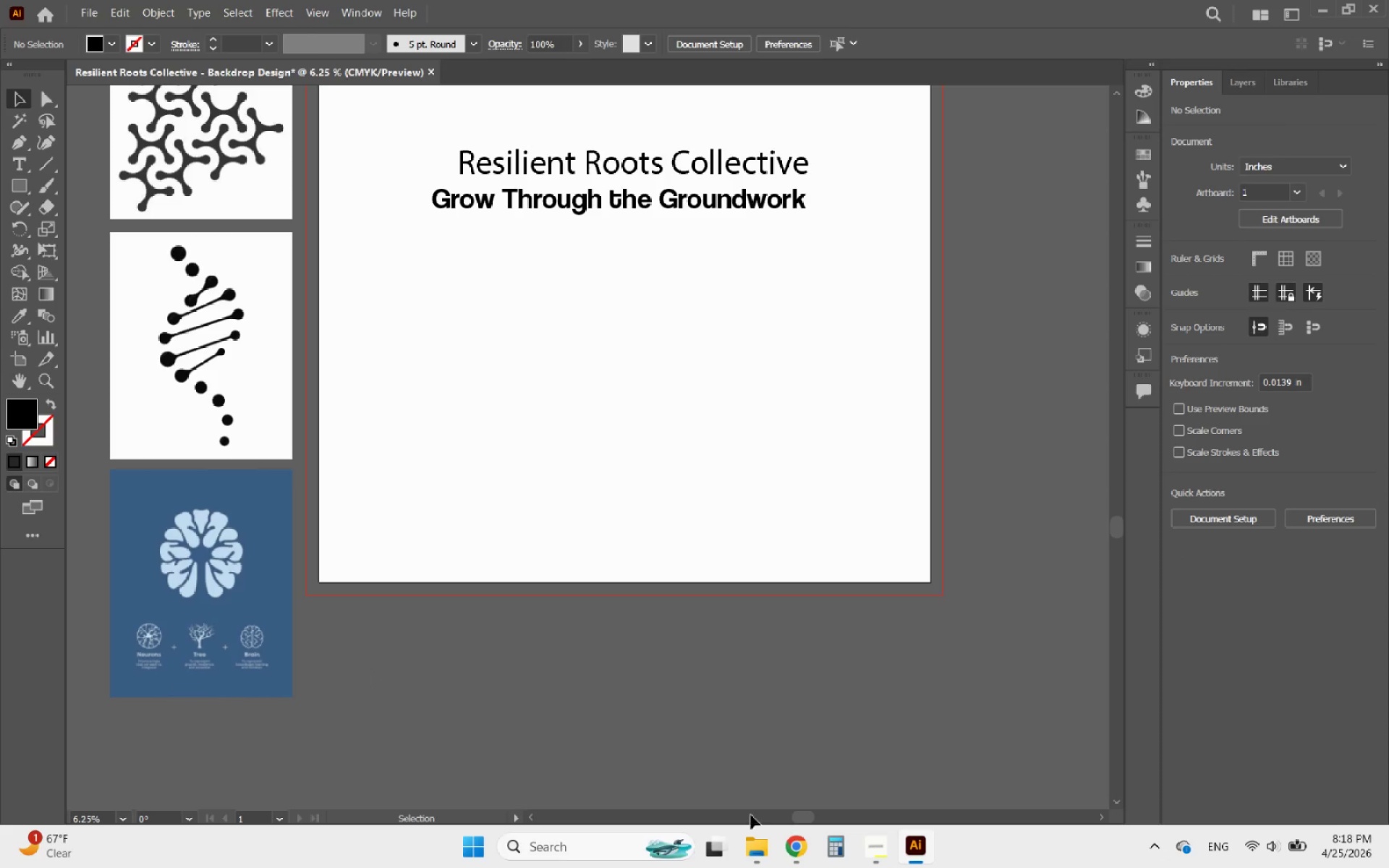 
left_click([799, 863])
 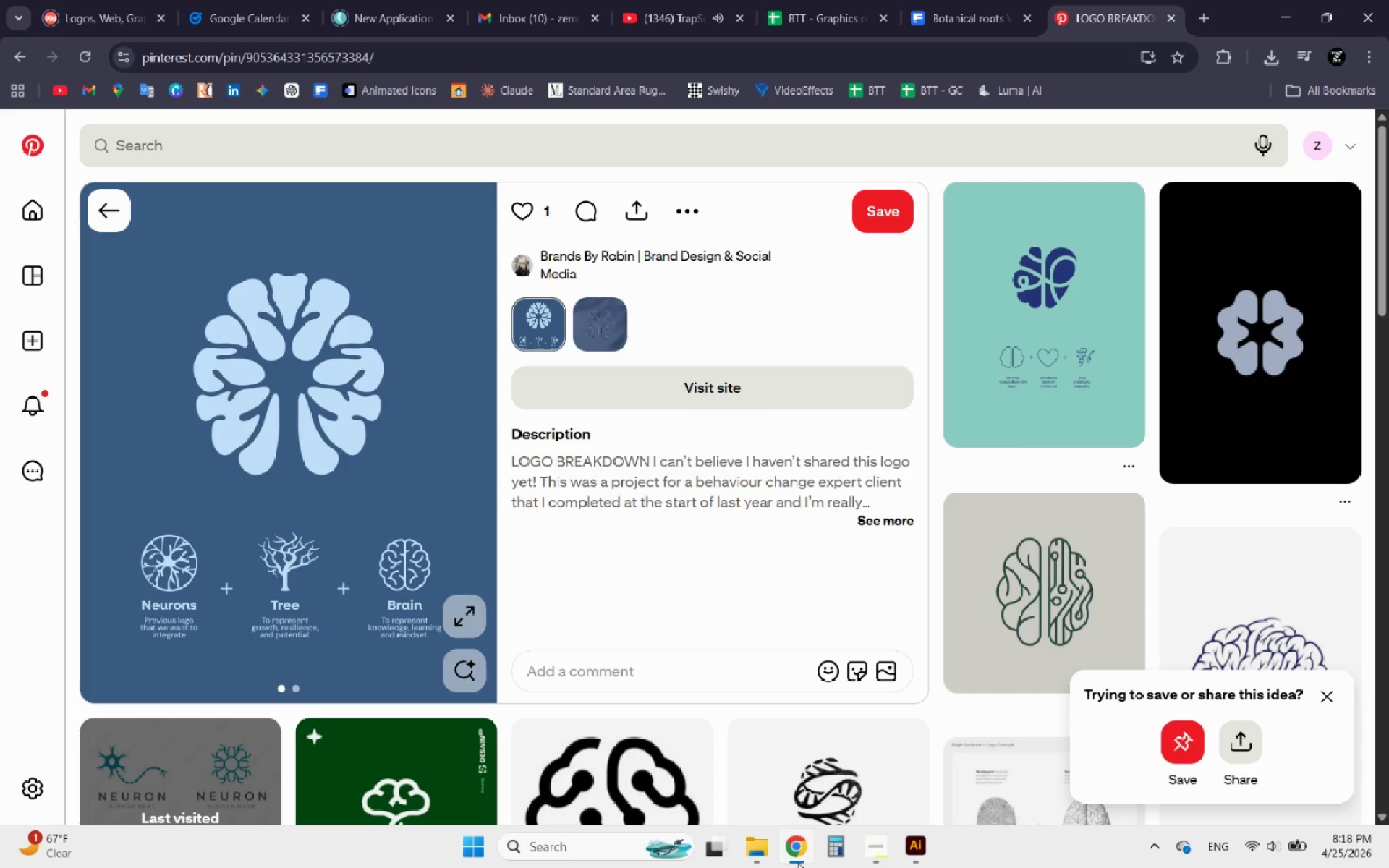 
scroll: coordinate [611, 522], scroll_direction: down, amount: 8.0
 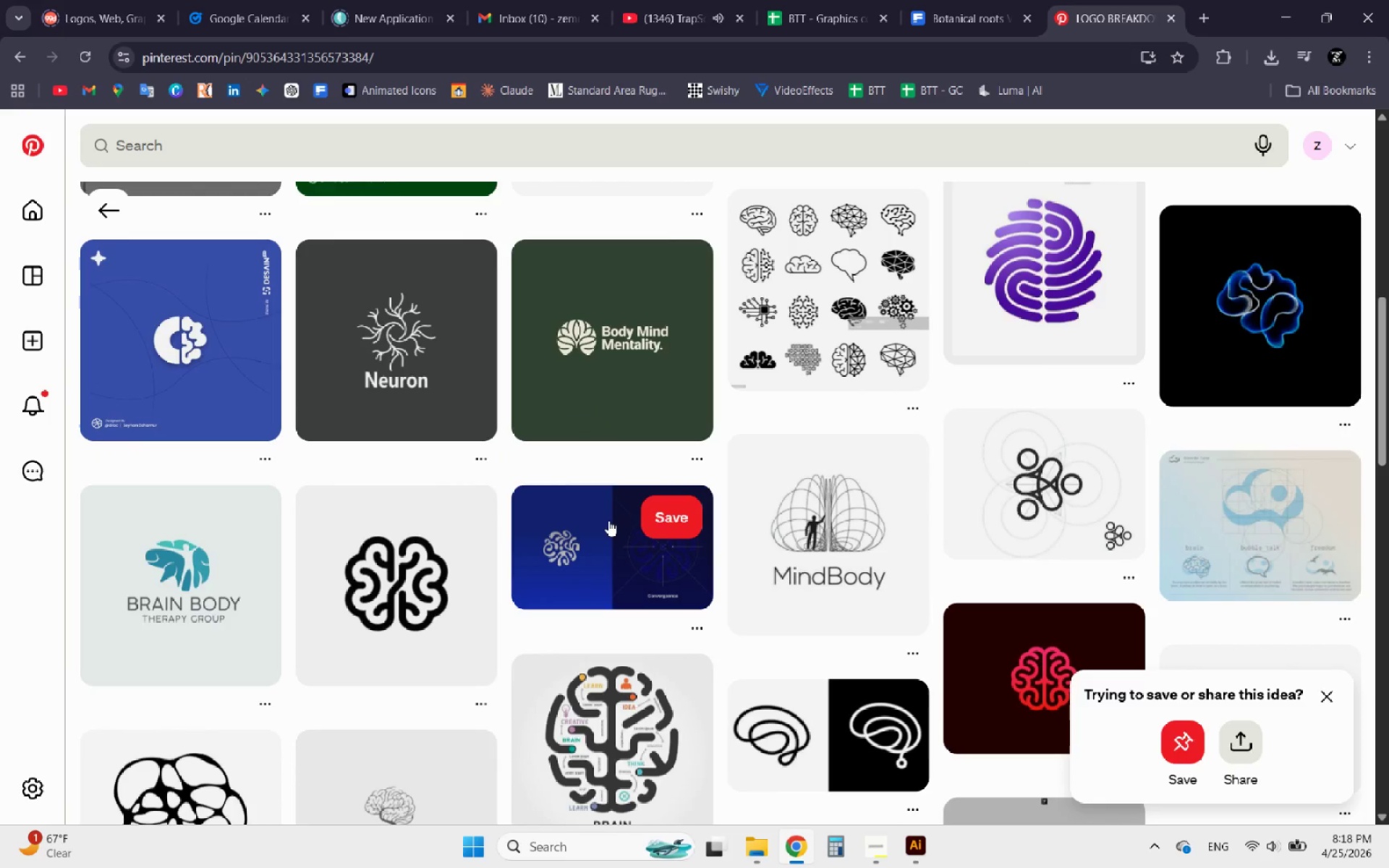 
scroll: coordinate [603, 520], scroll_direction: up, amount: 3.0
 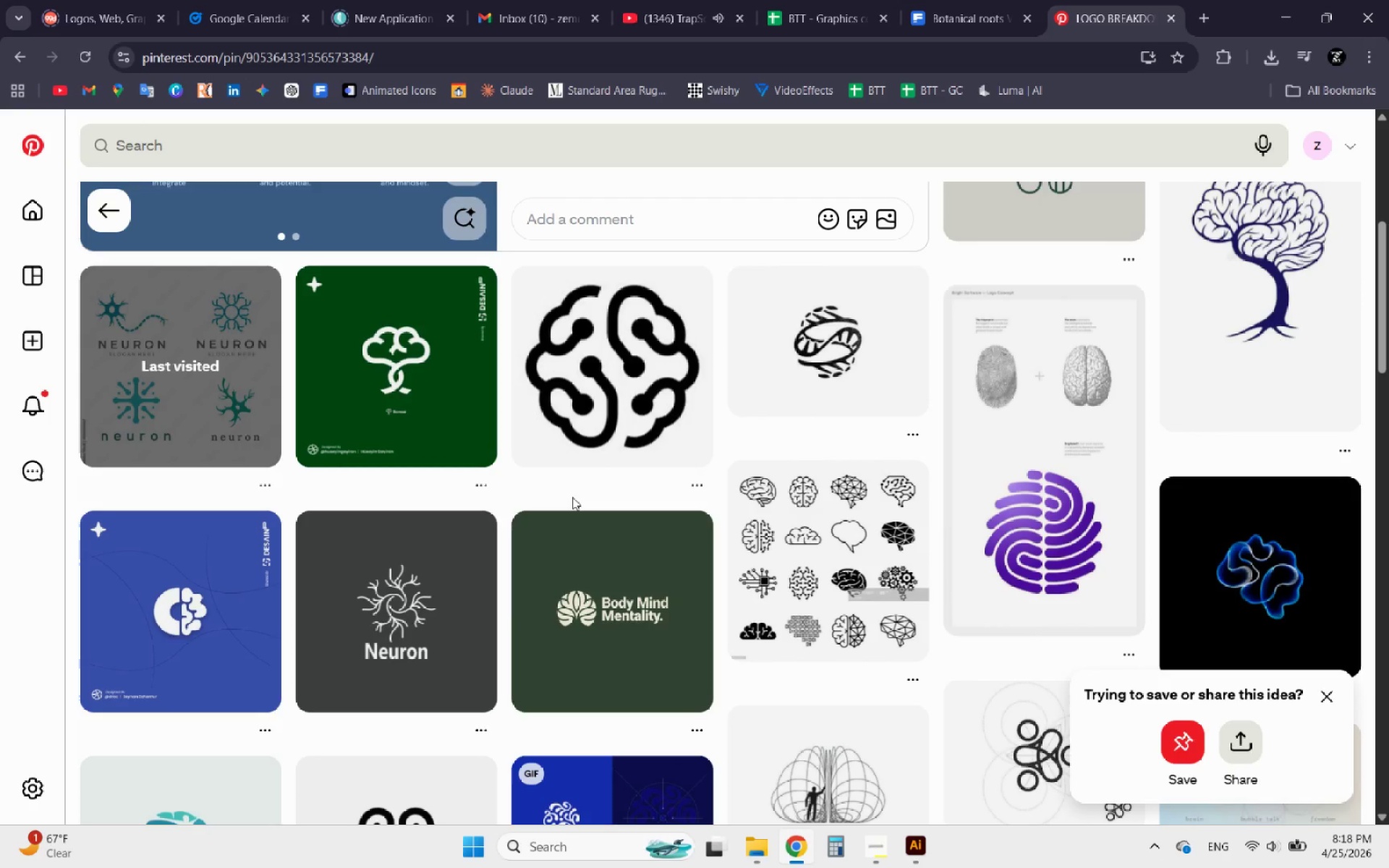 
scroll: coordinate [637, 445], scroll_direction: down, amount: 3.0
 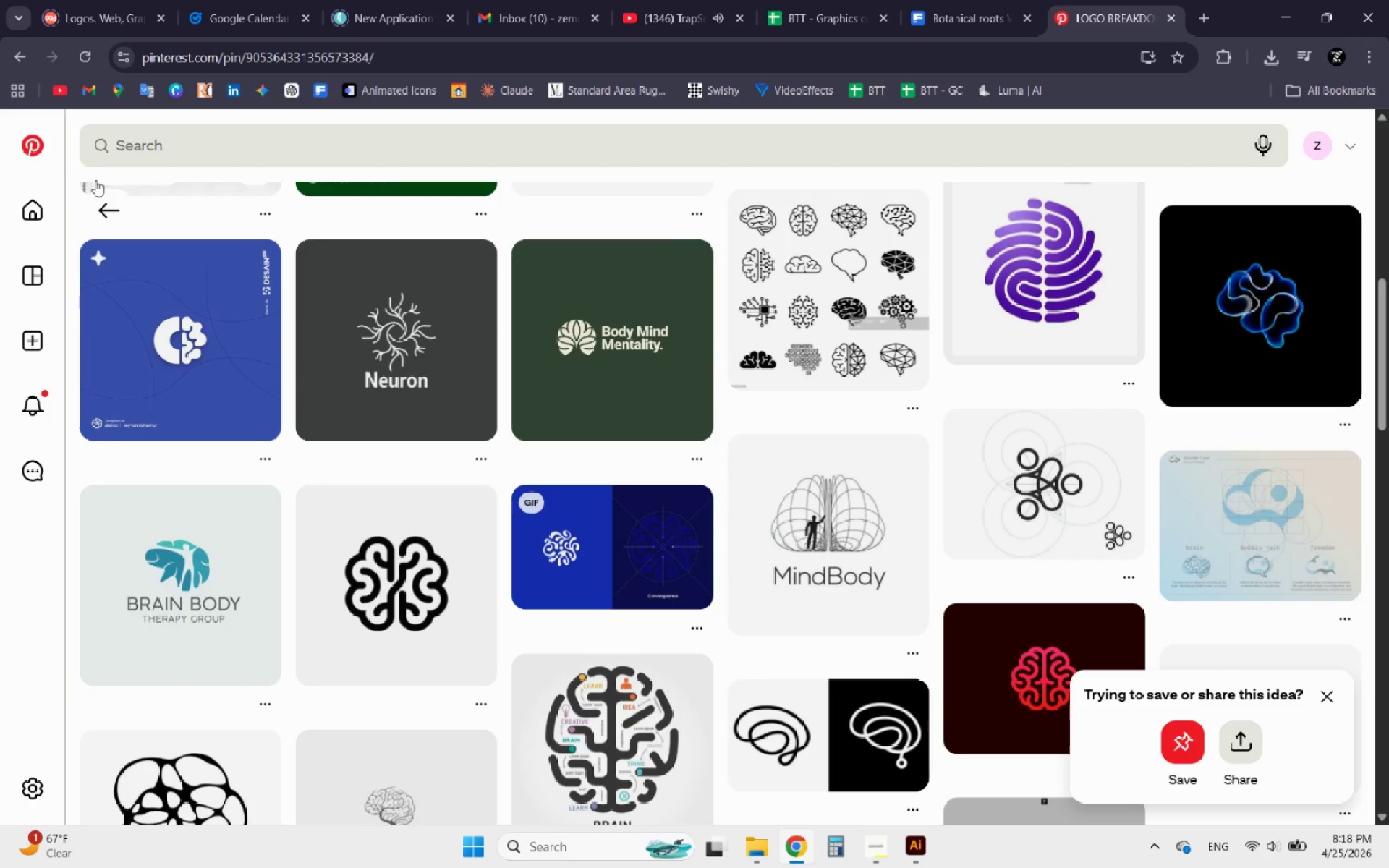 
left_click([103, 202])
 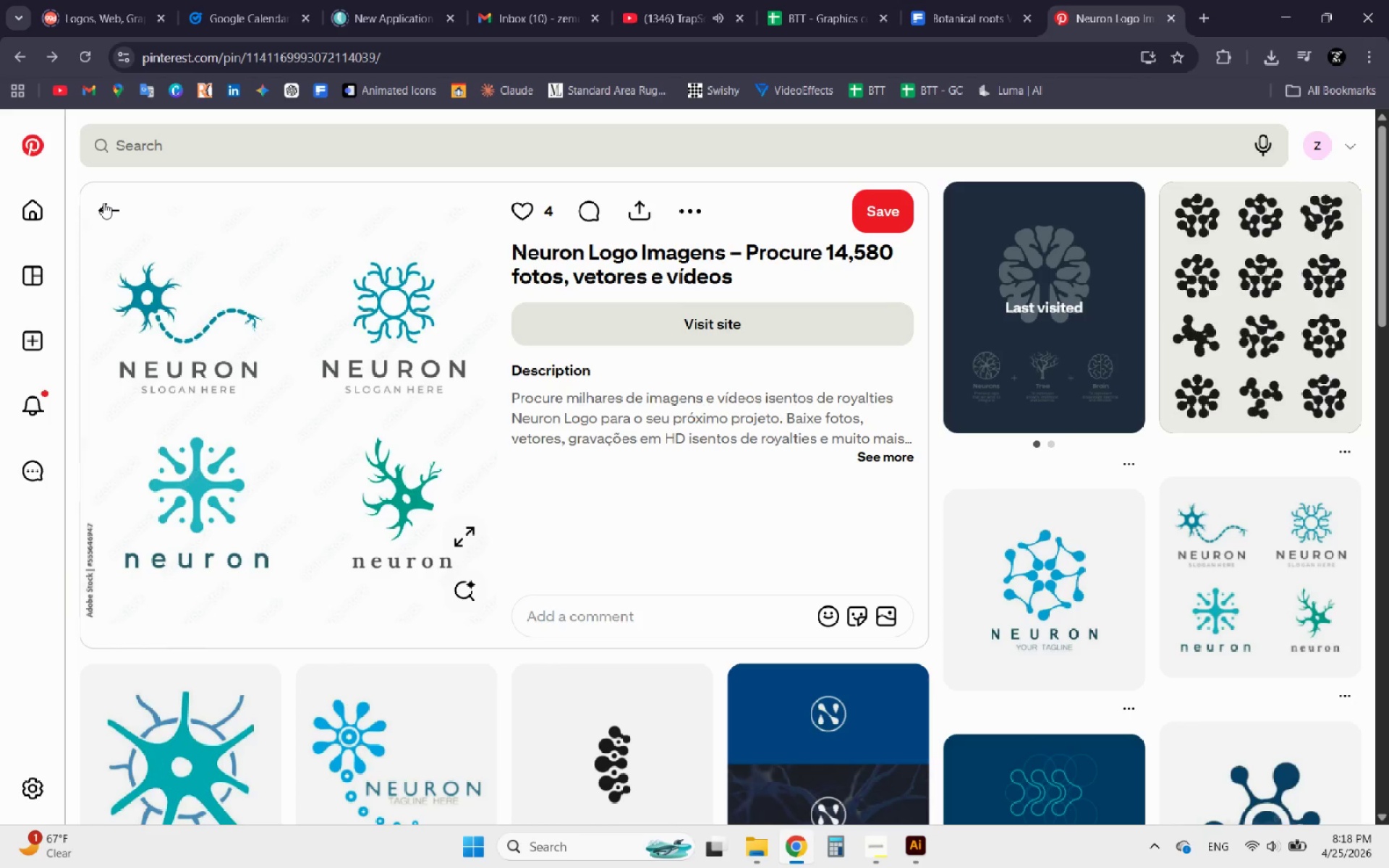 
wait(7.08)
 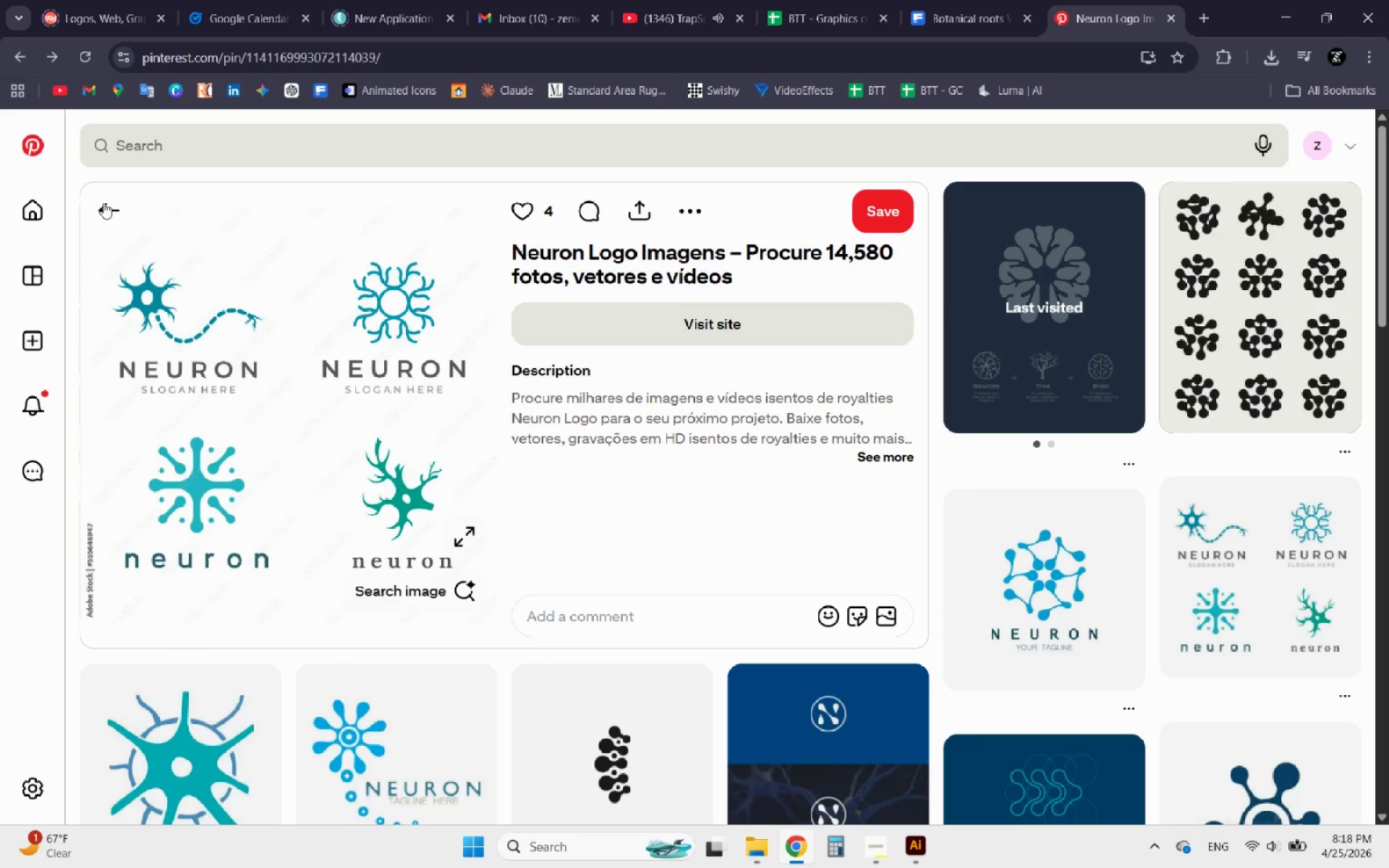 
right_click([203, 357])
 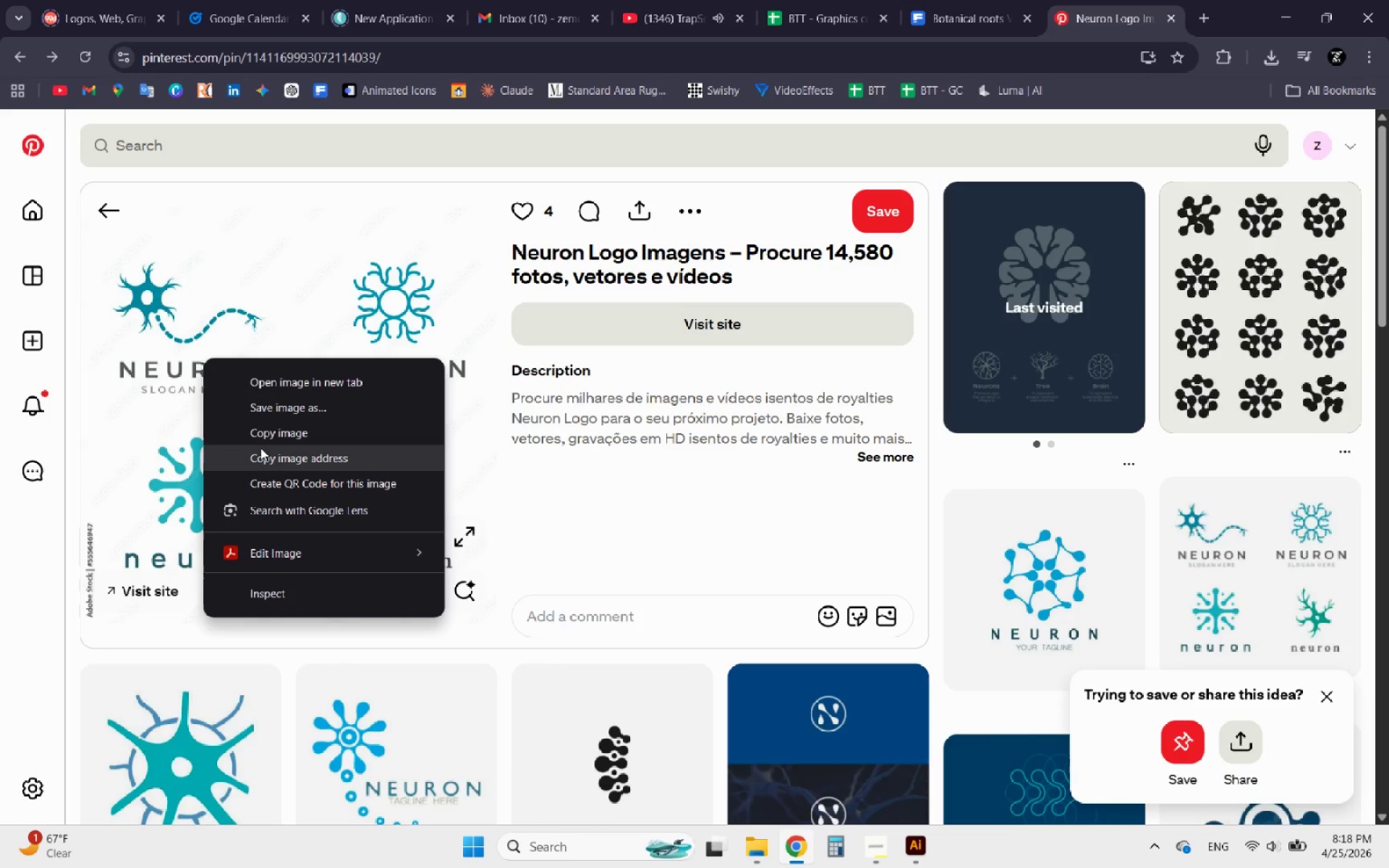 
left_click([252, 438])
 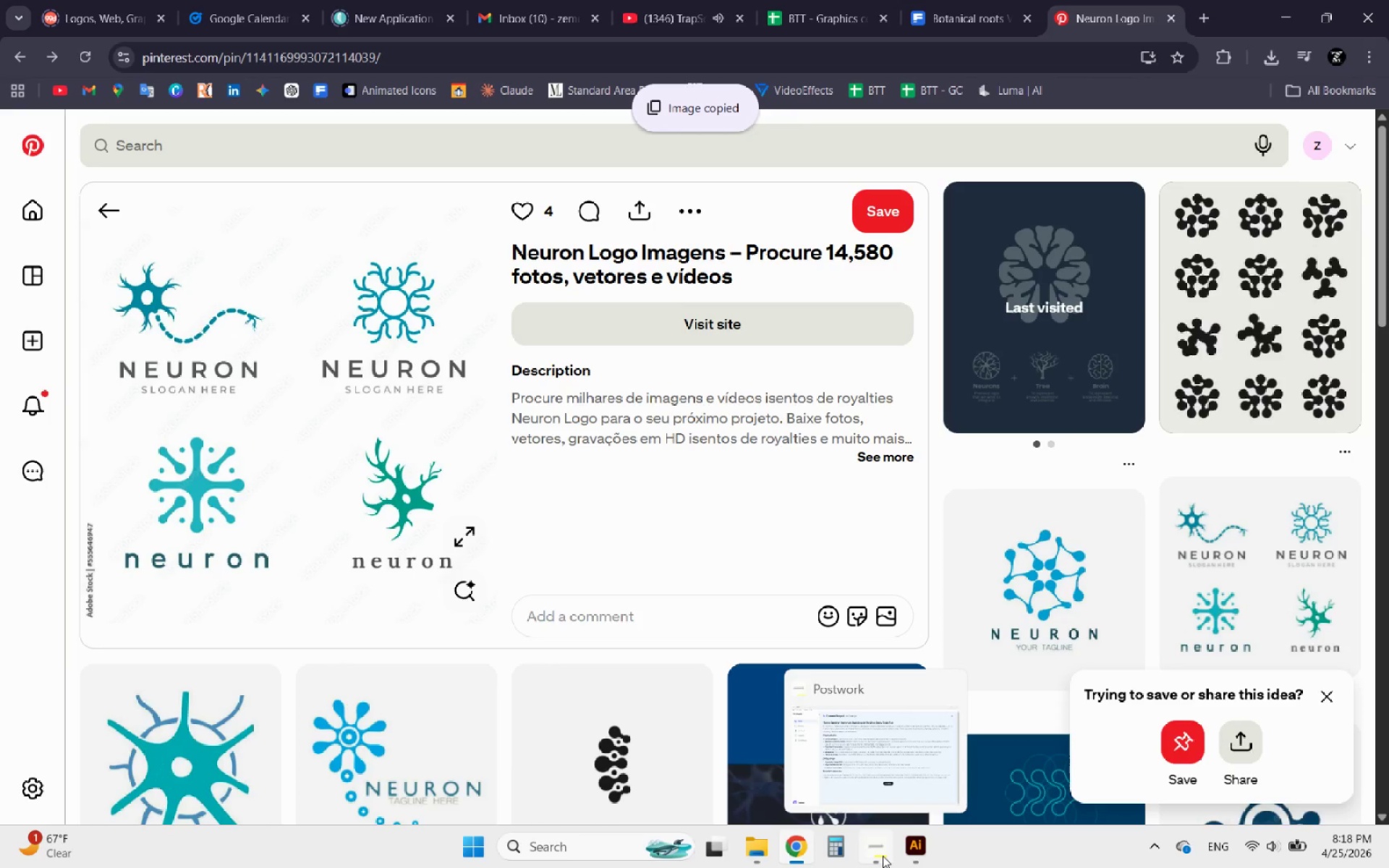 
left_click([912, 843])
 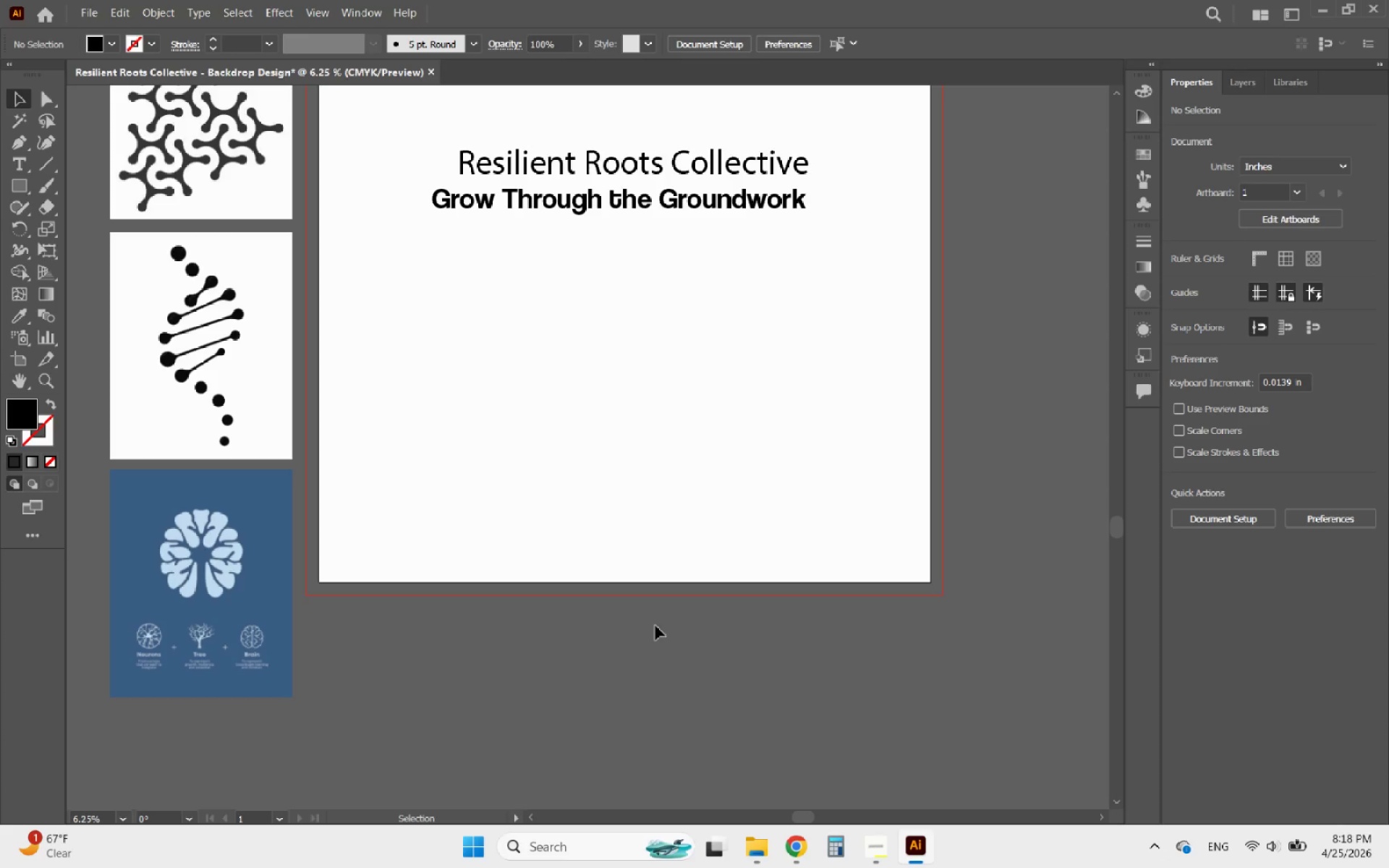 
hold_key(key=AltLeft, duration=0.66)
scroll: coordinate [648, 594], scroll_direction: down, amount: 4.0
 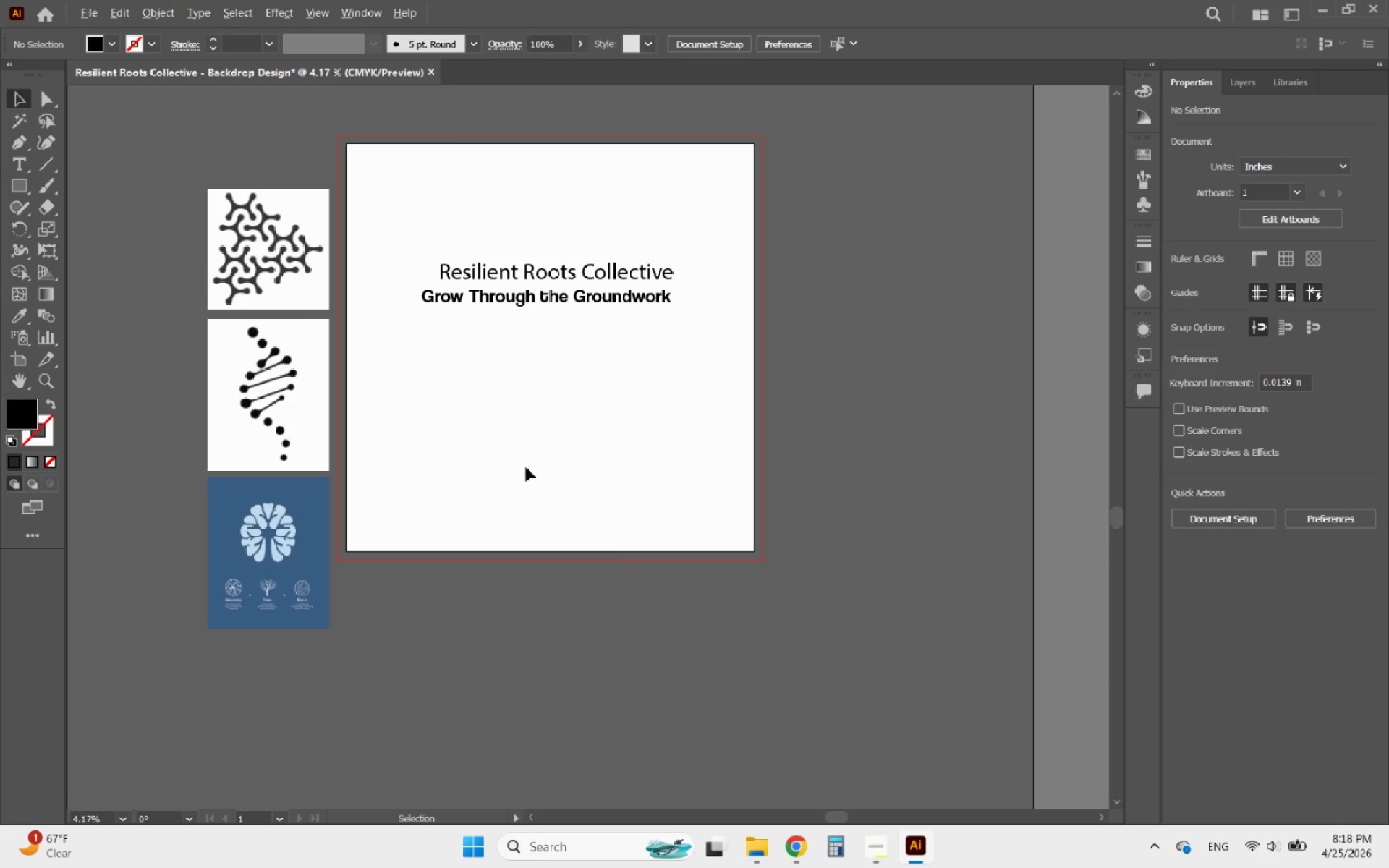 
scroll: coordinate [467, 427], scroll_direction: up, amount: 5.0
 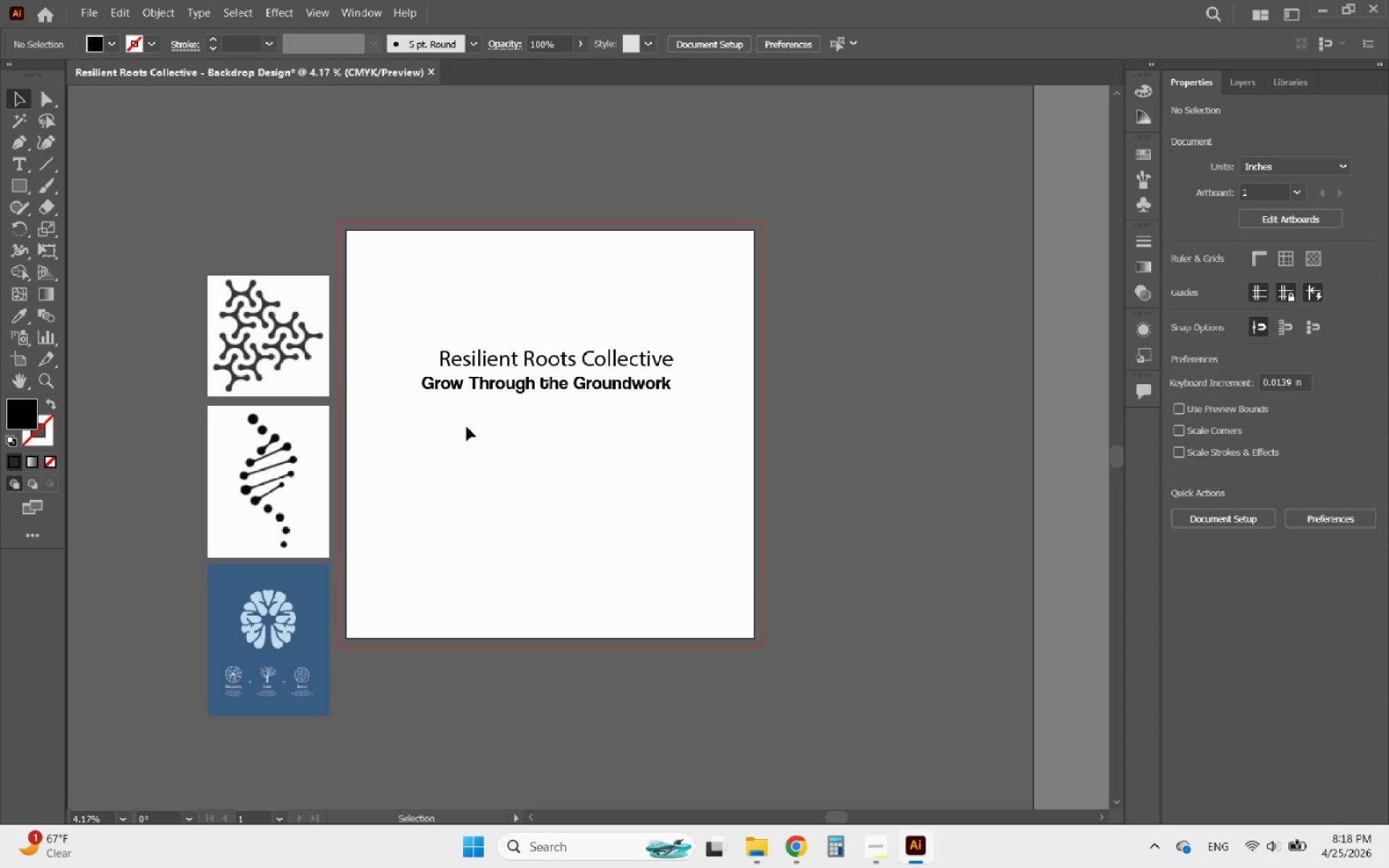 
key(Control+V)
 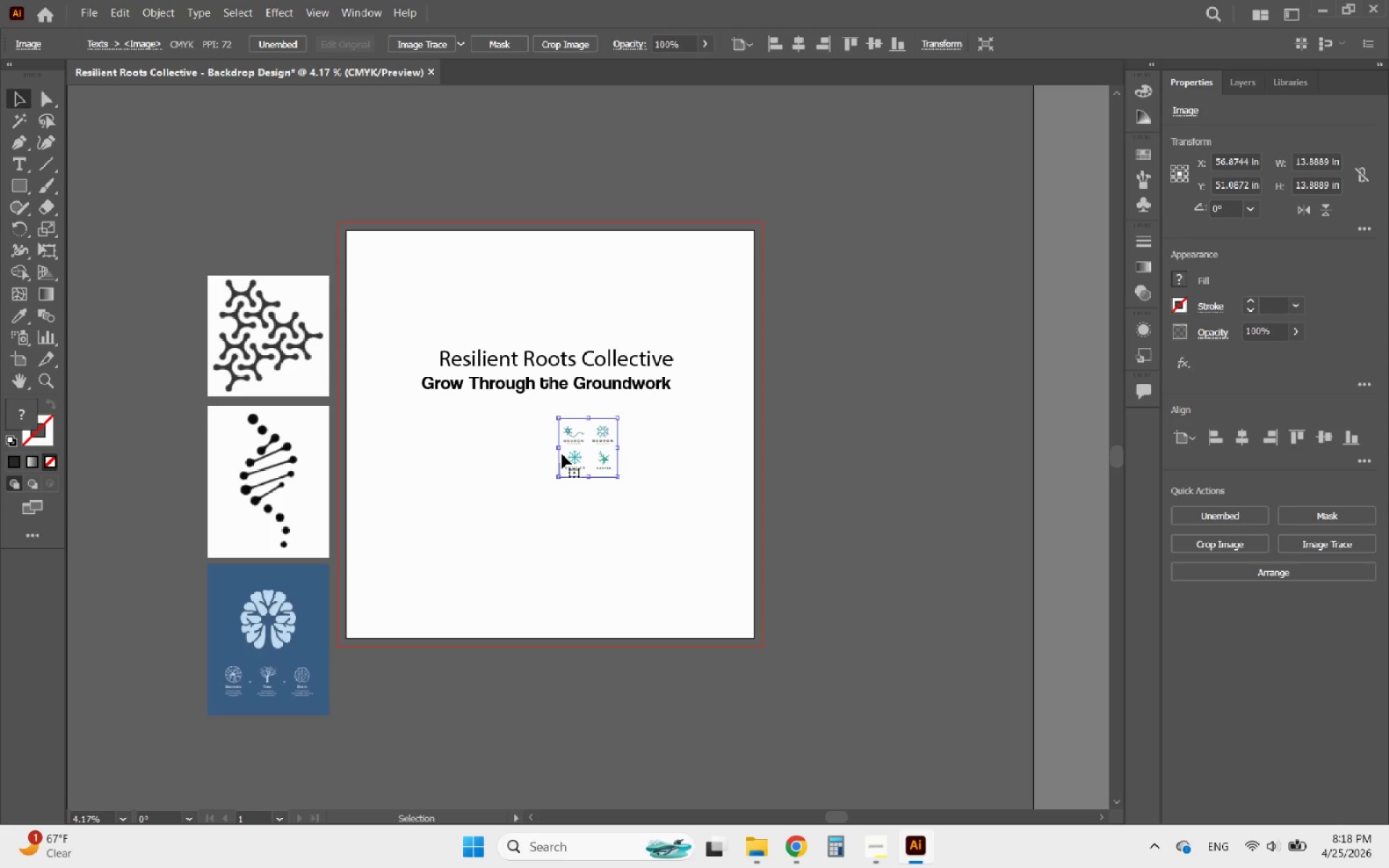 
left_click_drag(start_coordinate=[579, 454], to_coordinate=[234, 250])
 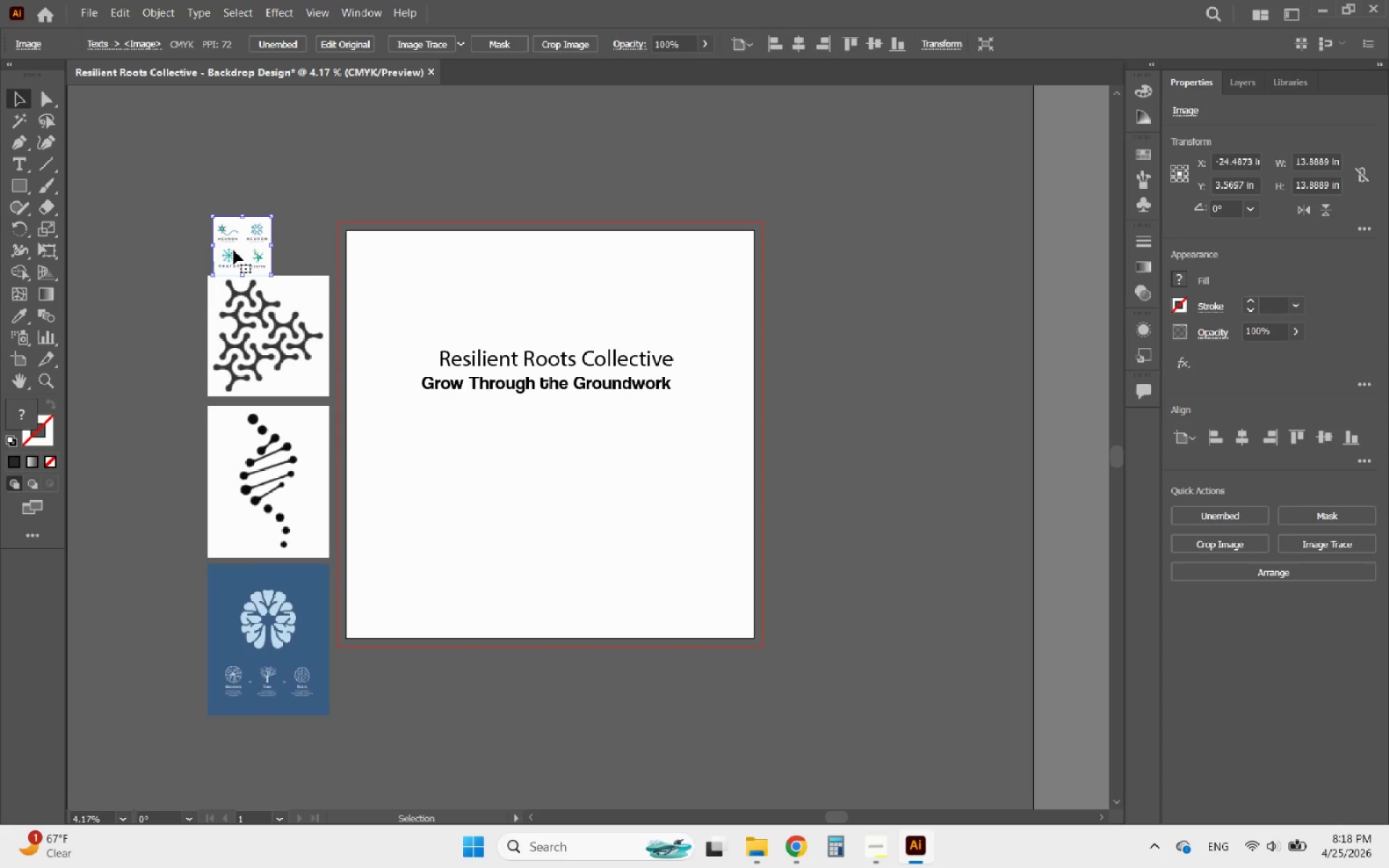 
hold_key(key=AltLeft, duration=0.41)
 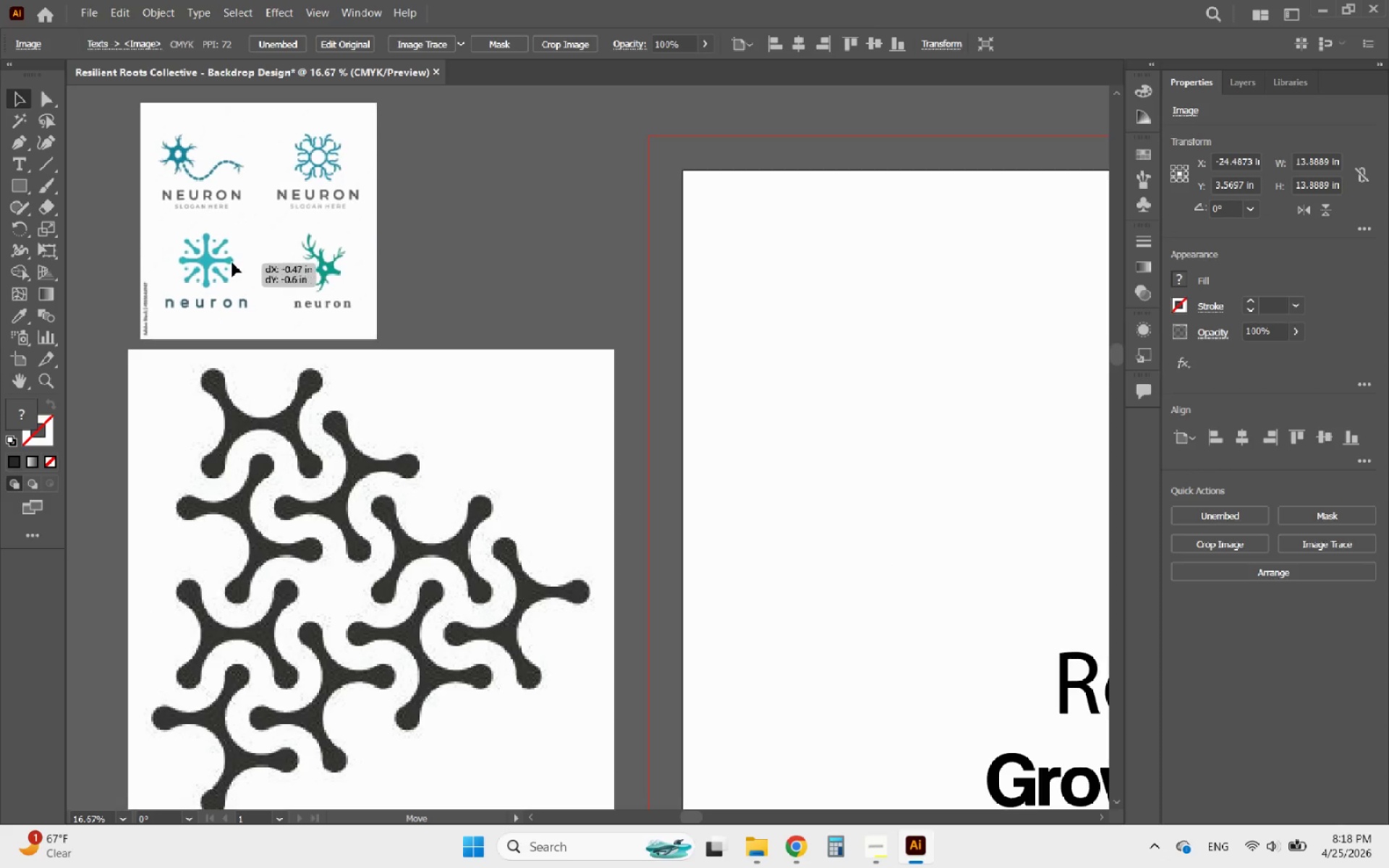 
left_click_drag(start_coordinate=[241, 273], to_coordinate=[221, 263])
 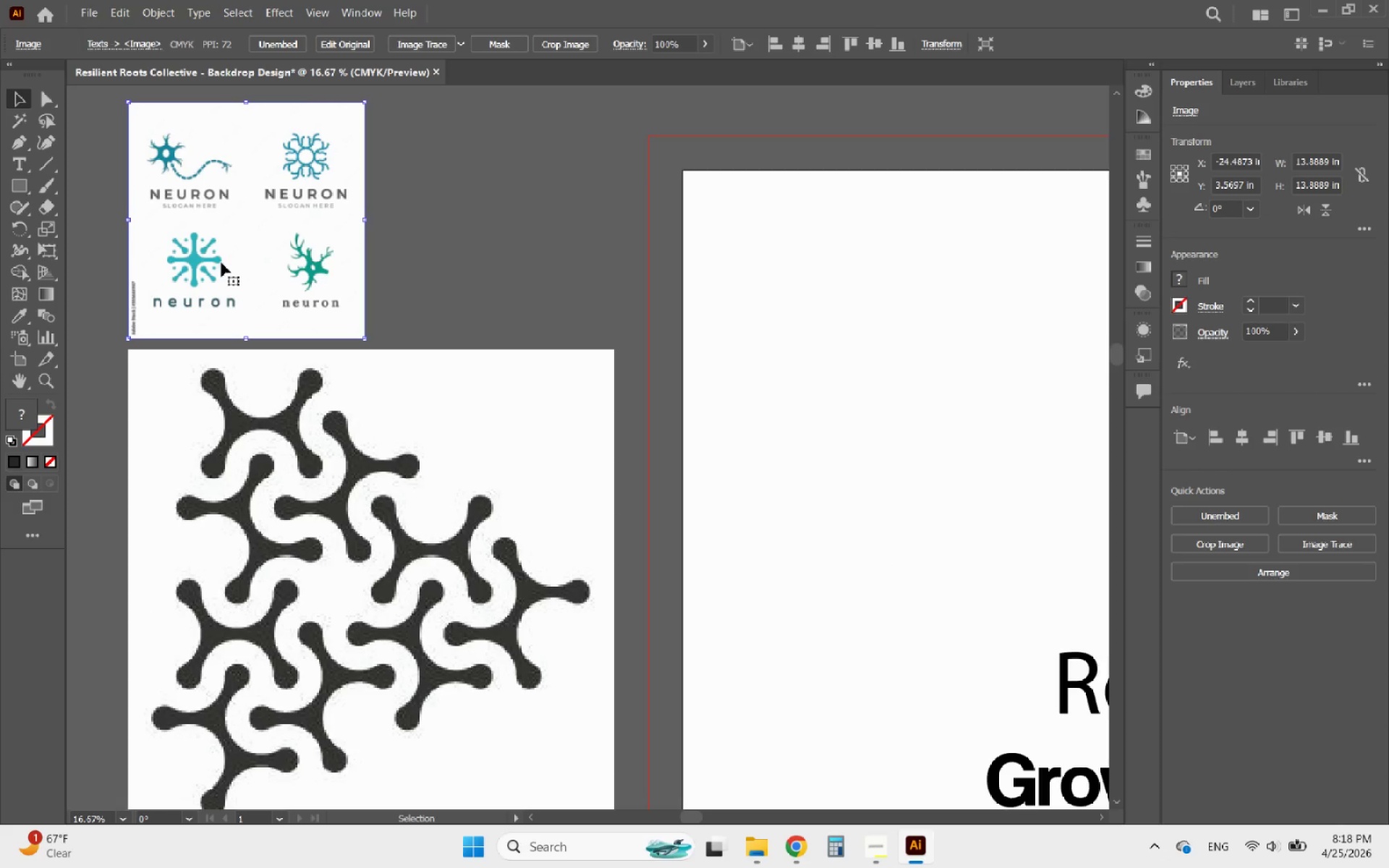 
scroll: coordinate [234, 250], scroll_direction: up, amount: 4.0
 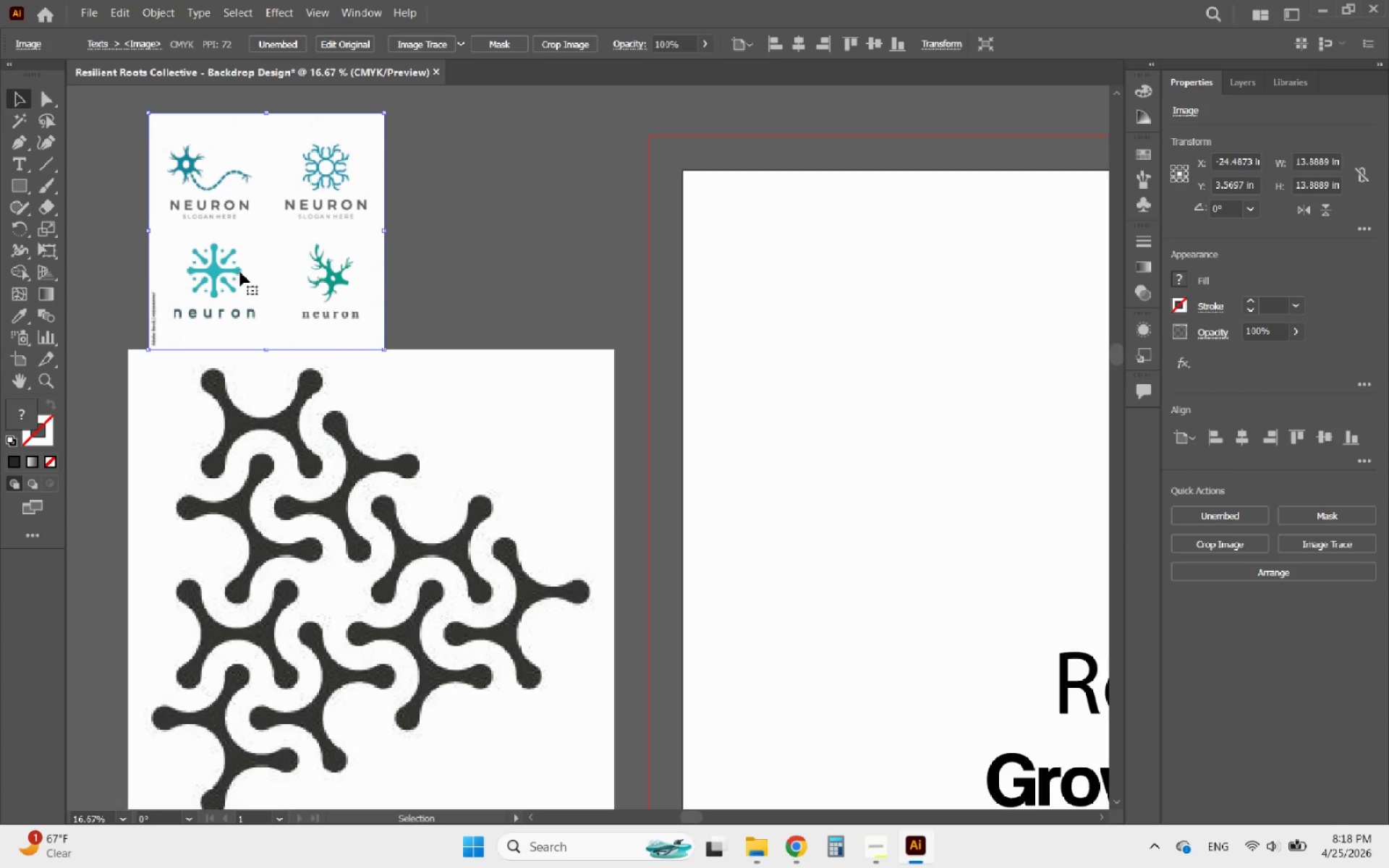 
hold_key(key=AltLeft, duration=0.5)
scroll: coordinate [306, 400], scroll_direction: down, amount: 2.0
 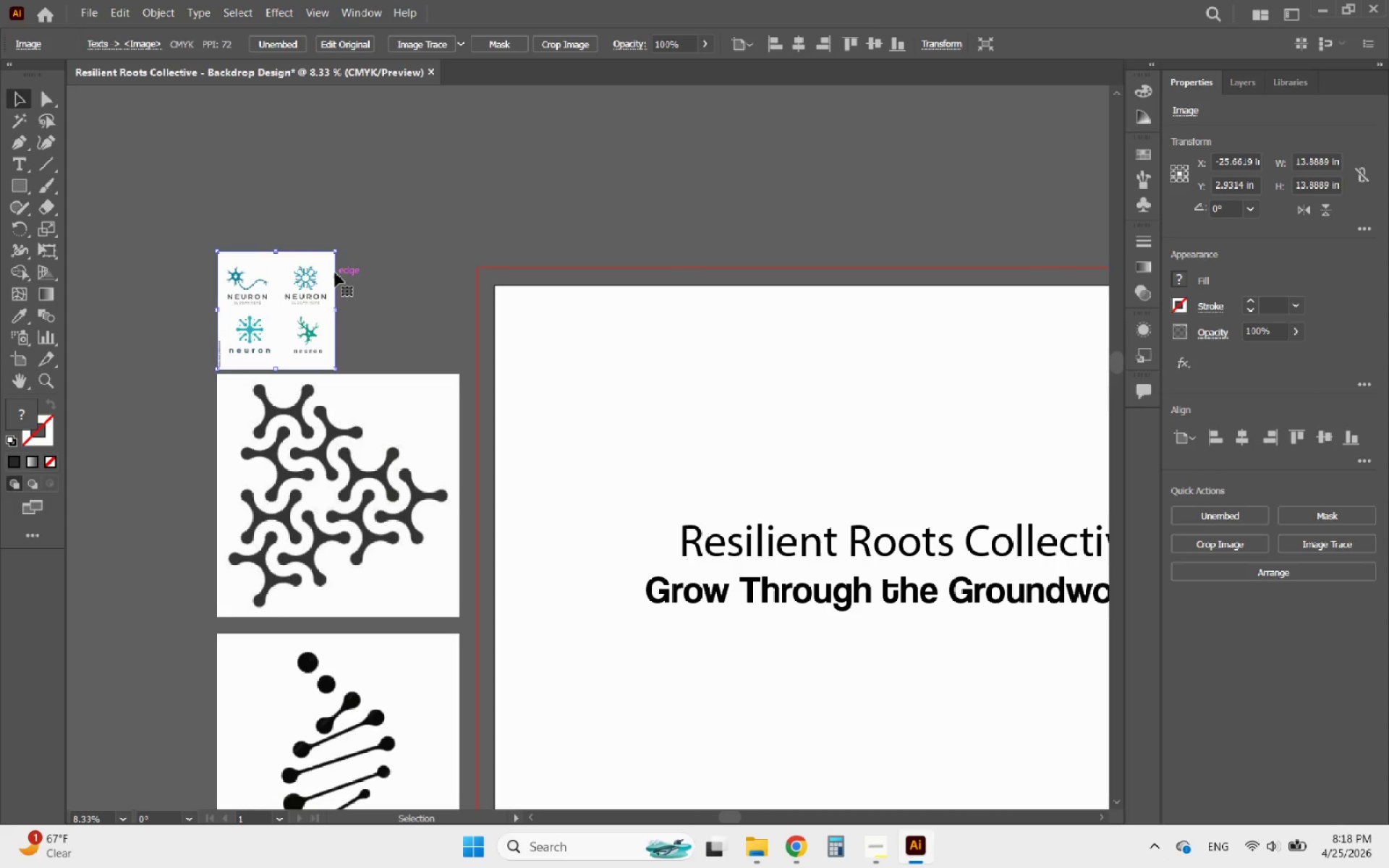 
hold_key(key=ShiftLeft, duration=3.06)
left_click_drag(start_coordinate=[334, 253], to_coordinate=[610, 127])
 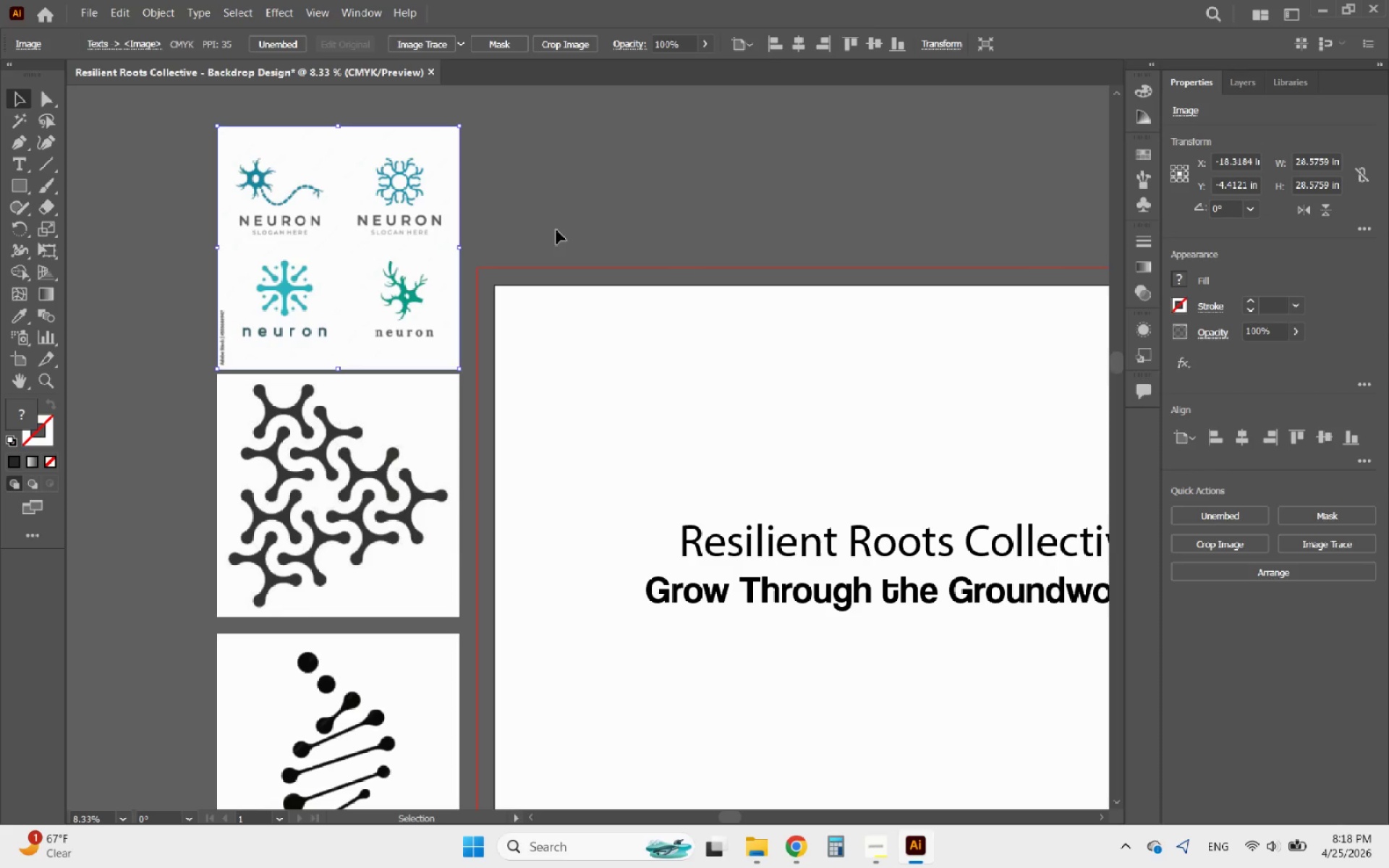 
key(Alt+AltLeft)
 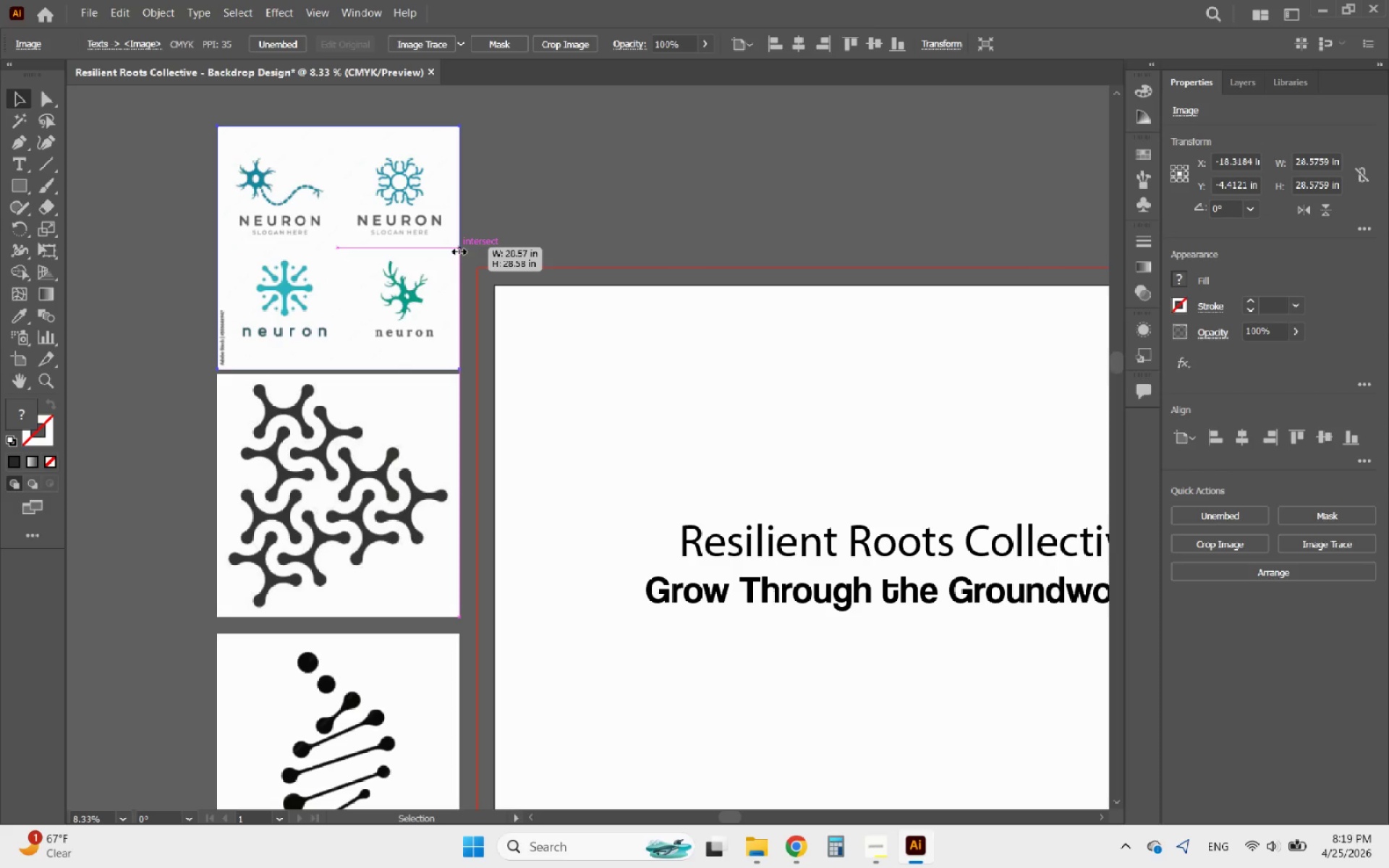 
hold_key(key=AltLeft, duration=0.42)
scroll: coordinate [339, 331], scroll_direction: down, amount: 2.0
 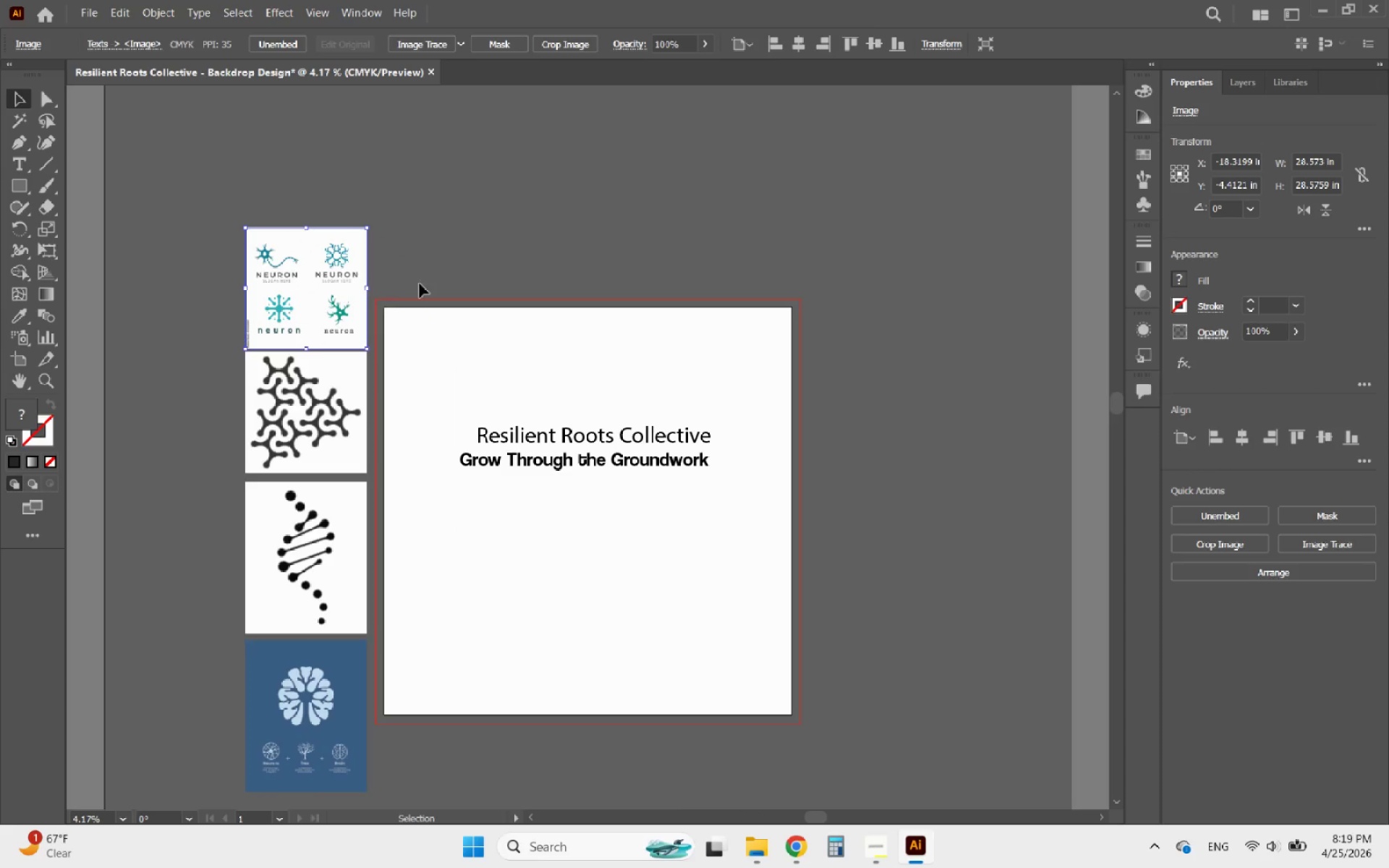 
left_click([434, 274])
 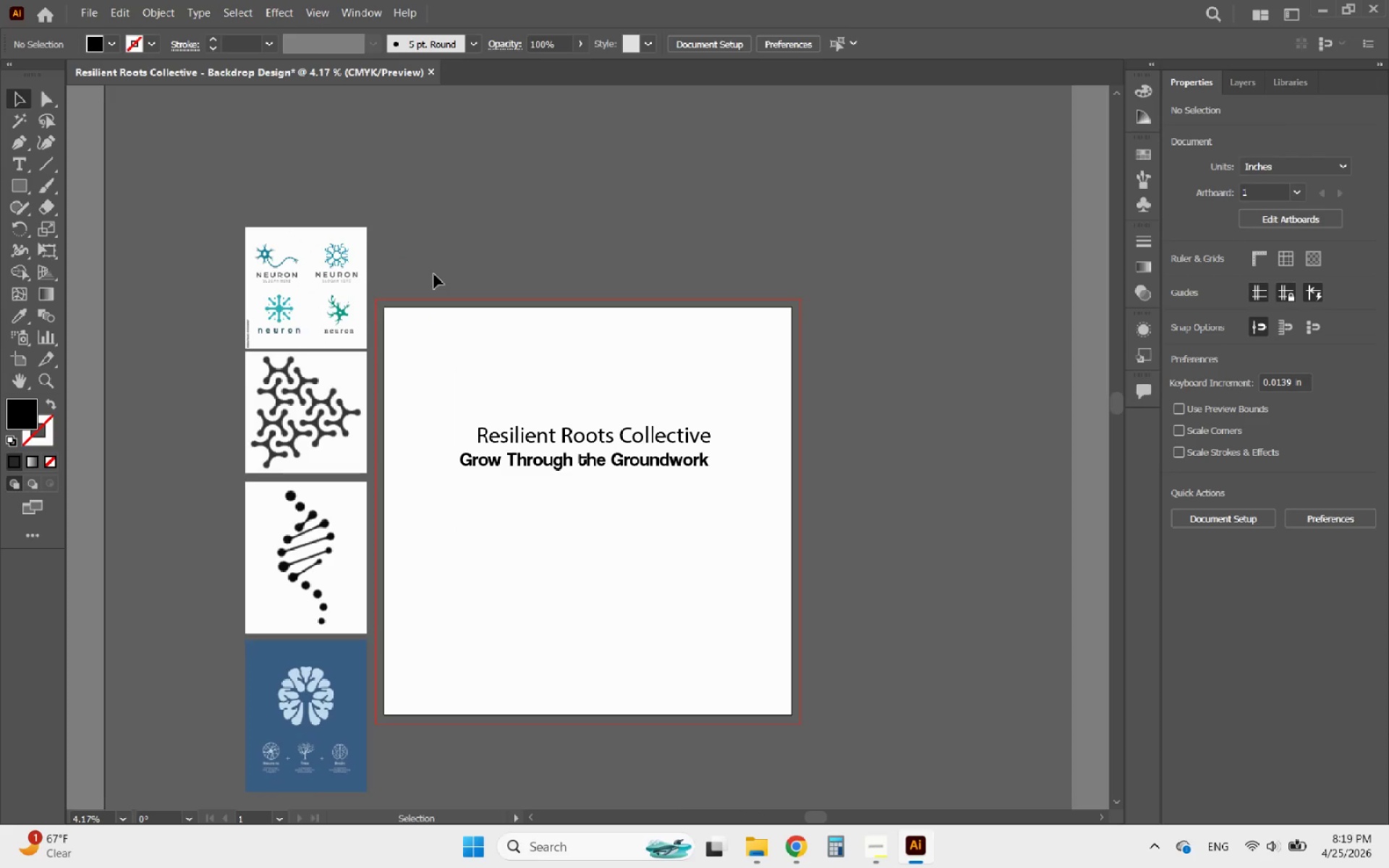 
hold_key(key=AltLeft, duration=0.83)
scroll: coordinate [341, 351], scroll_direction: up, amount: 3.0
 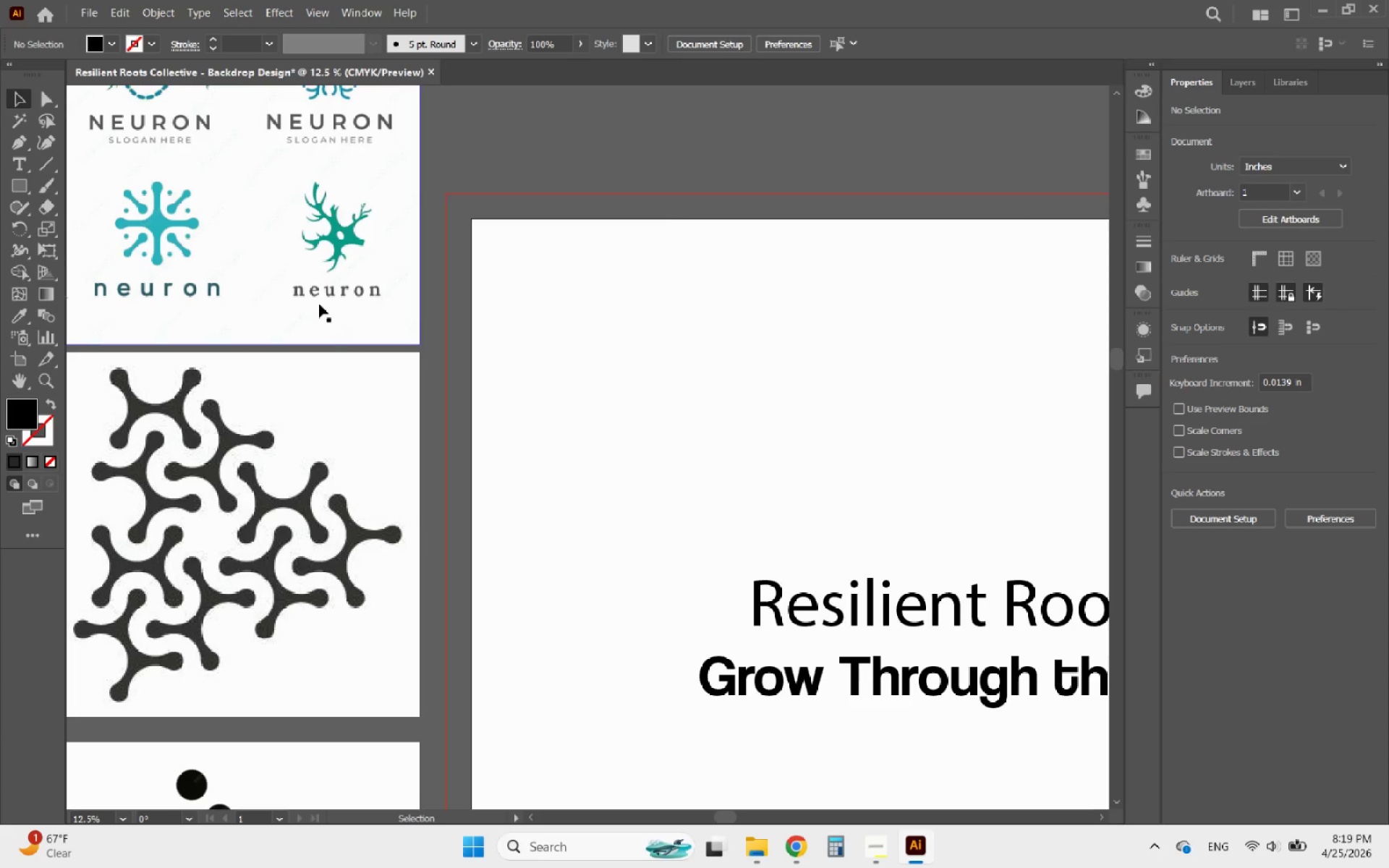 
left_click_drag(start_coordinate=[319, 304], to_coordinate=[320, 286])
 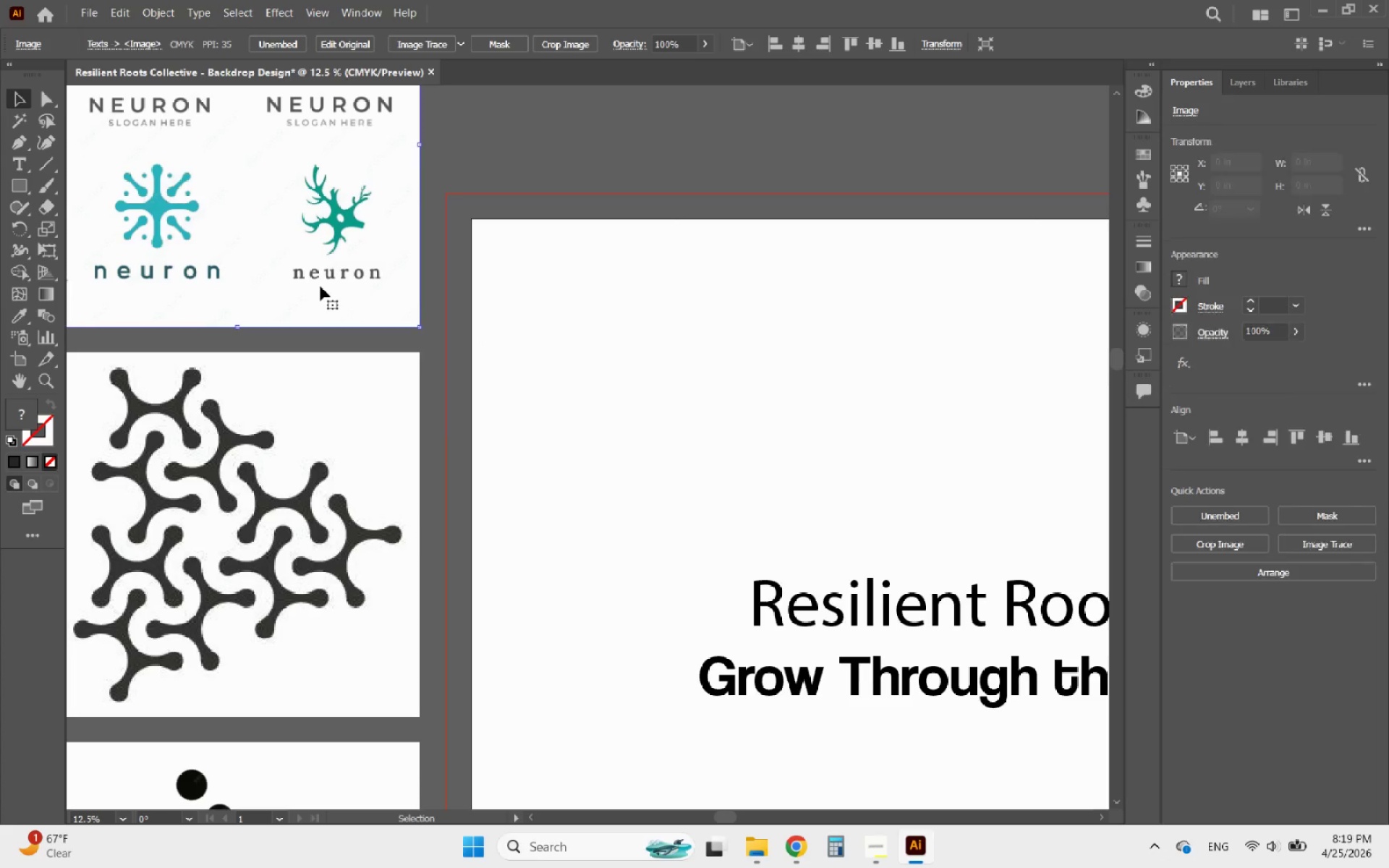 
hold_key(key=AltLeft, duration=1.39)
scroll: coordinate [321, 286], scroll_direction: down, amount: 1.0
 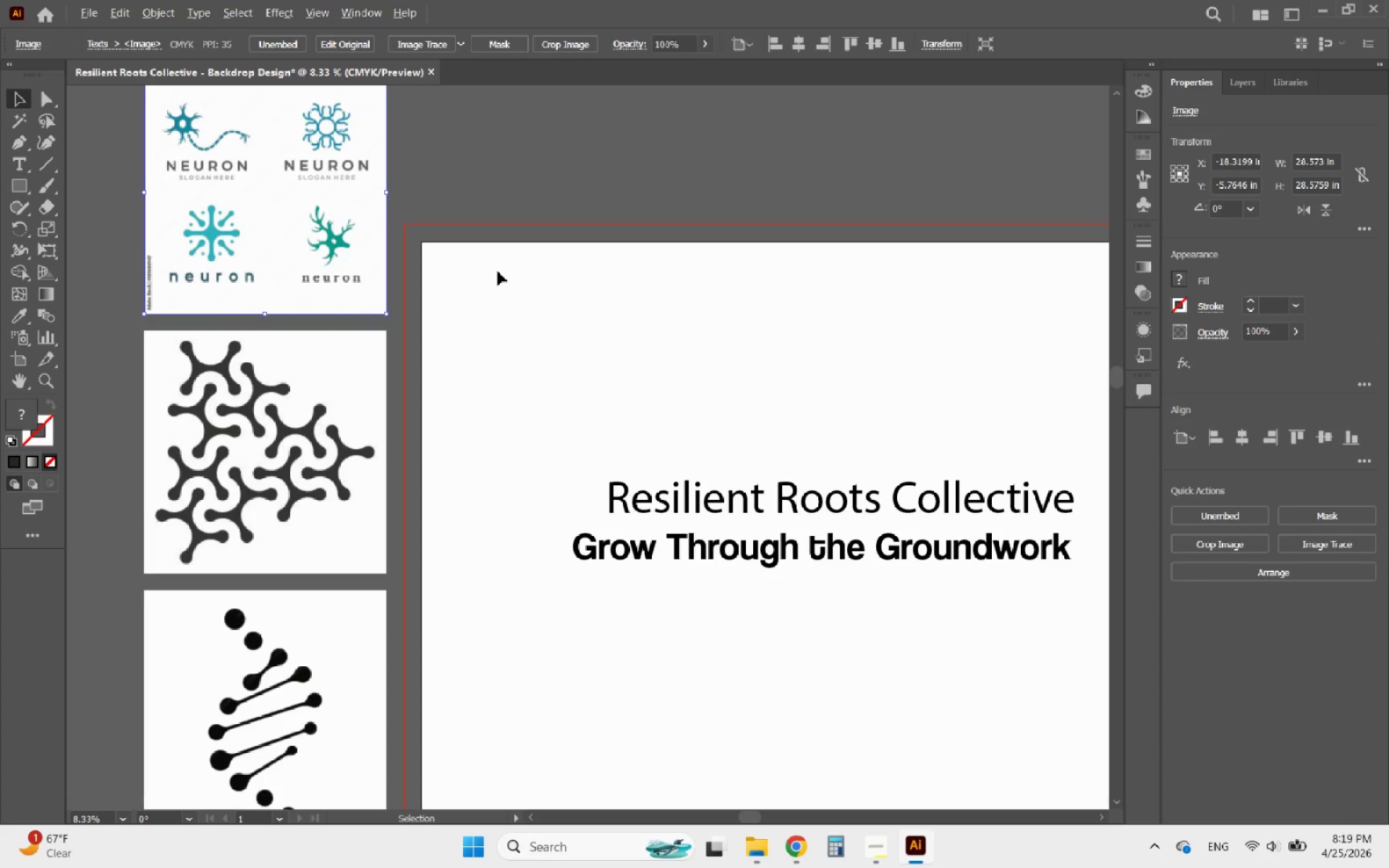 
left_click([498, 271])
 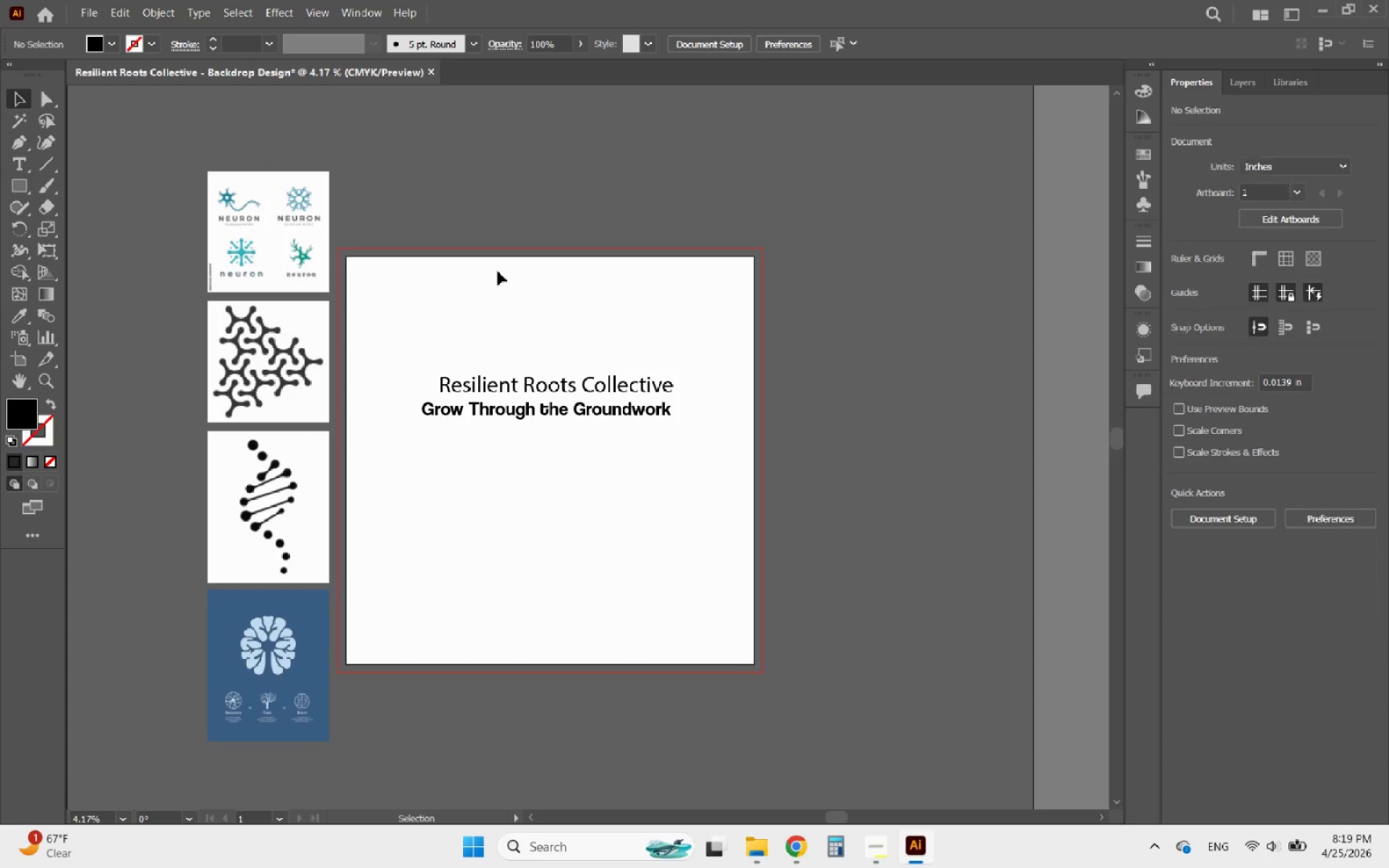 
scroll: coordinate [498, 271], scroll_direction: down, amount: 2.0
 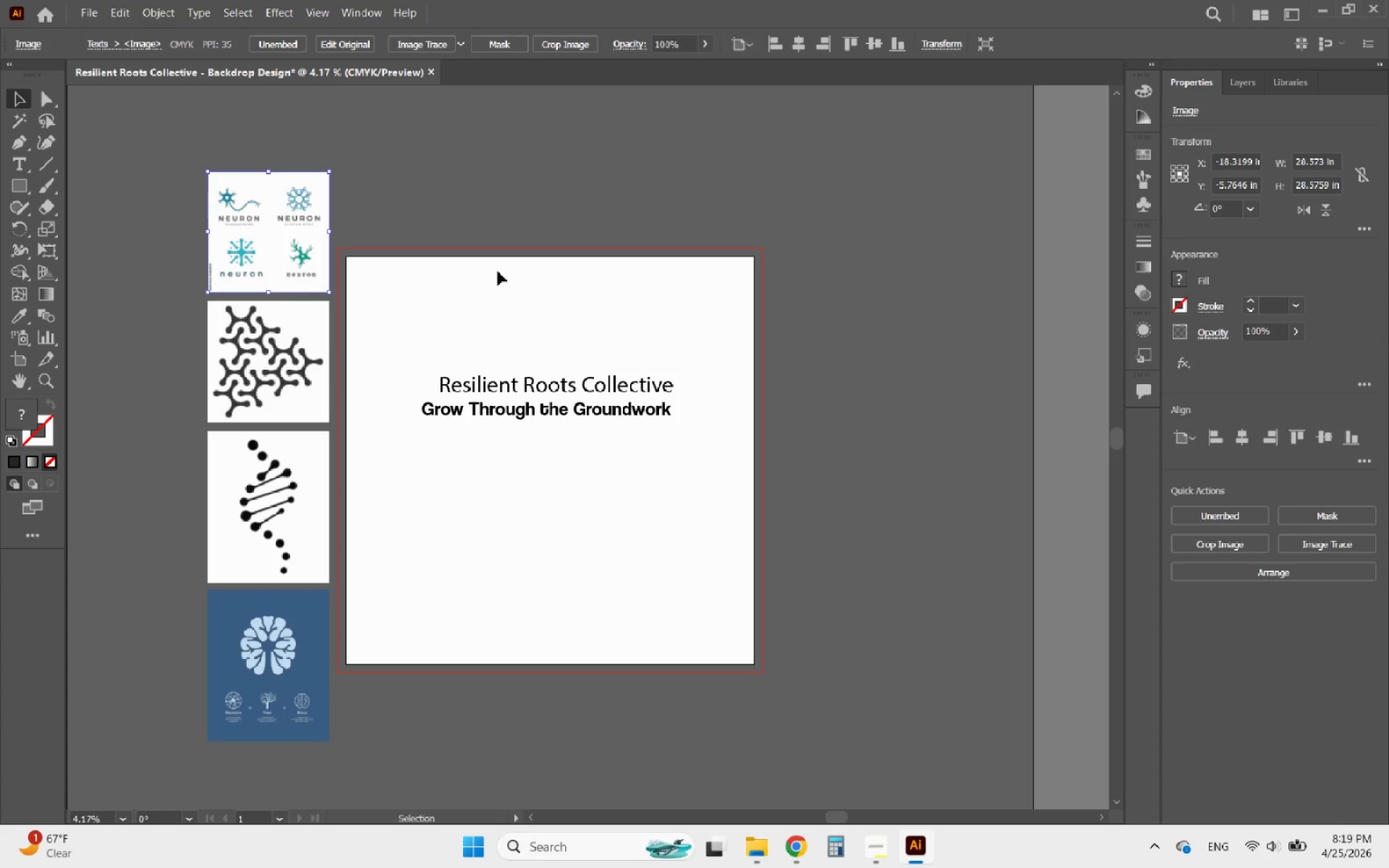 
hold_key(key=AltLeft, duration=2.3)
scroll: coordinate [498, 435], scroll_direction: none, amount: 0.0
 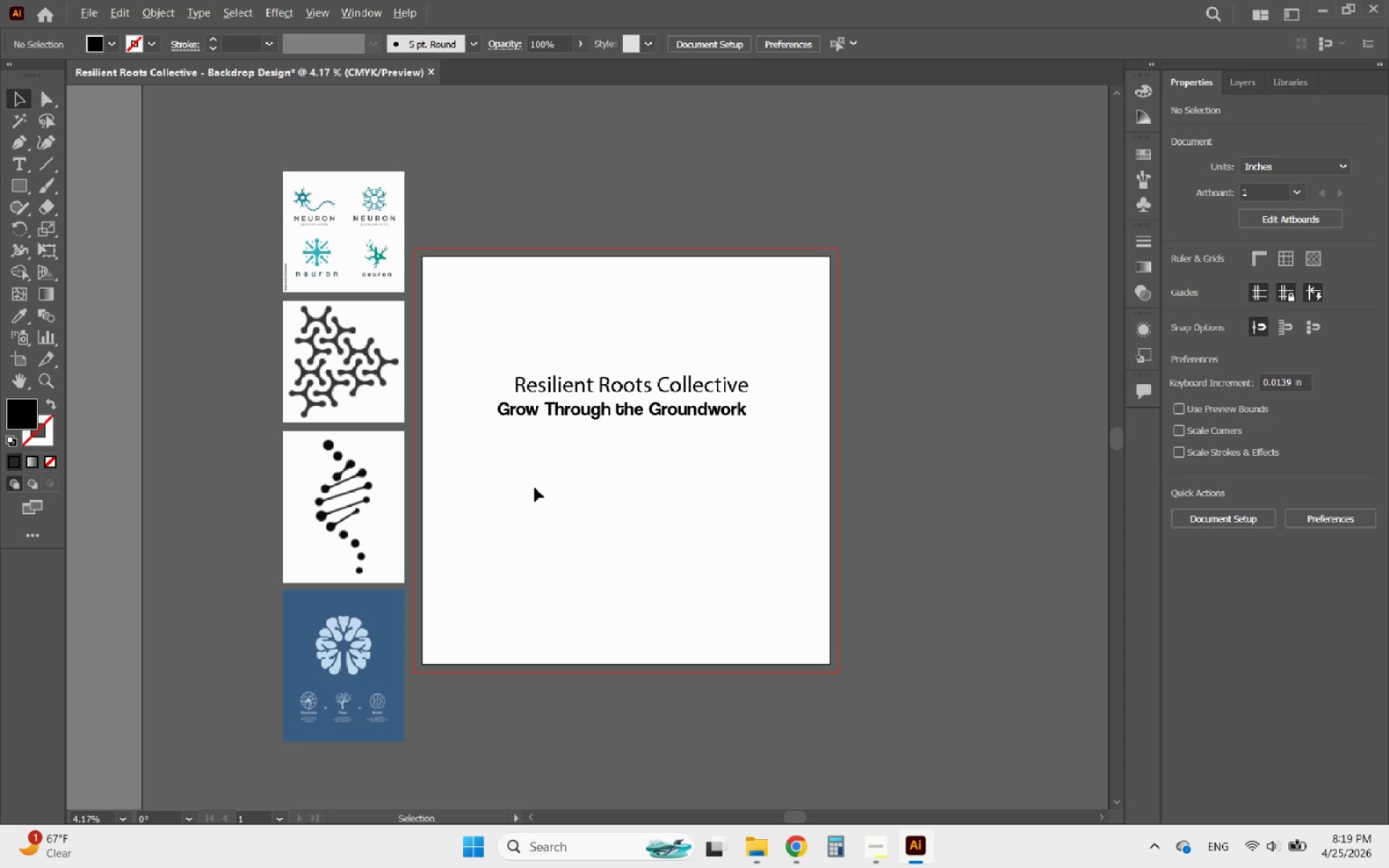 
scroll: coordinate [551, 561], scroll_direction: up, amount: 1.0
 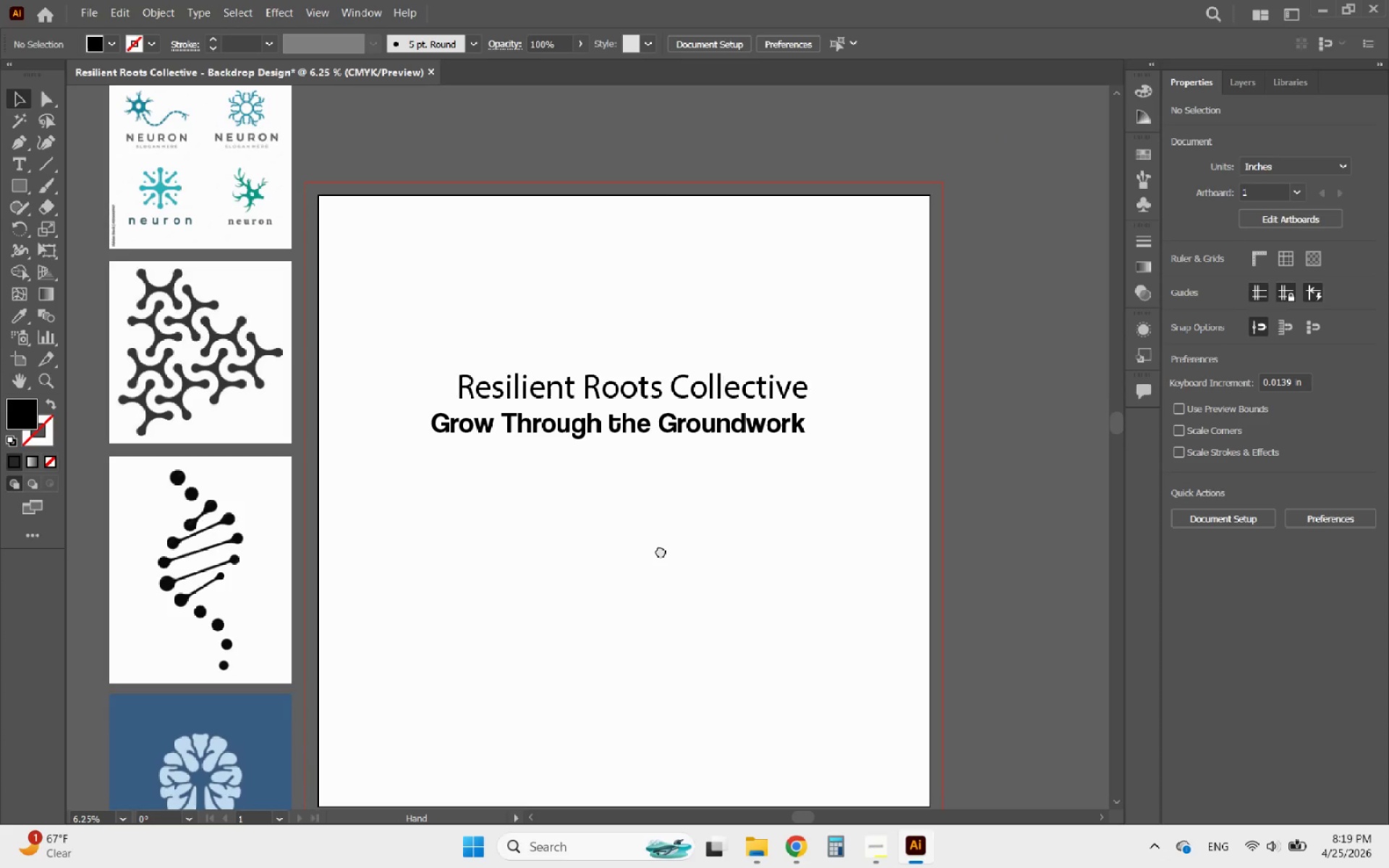 
wait(8.15)
 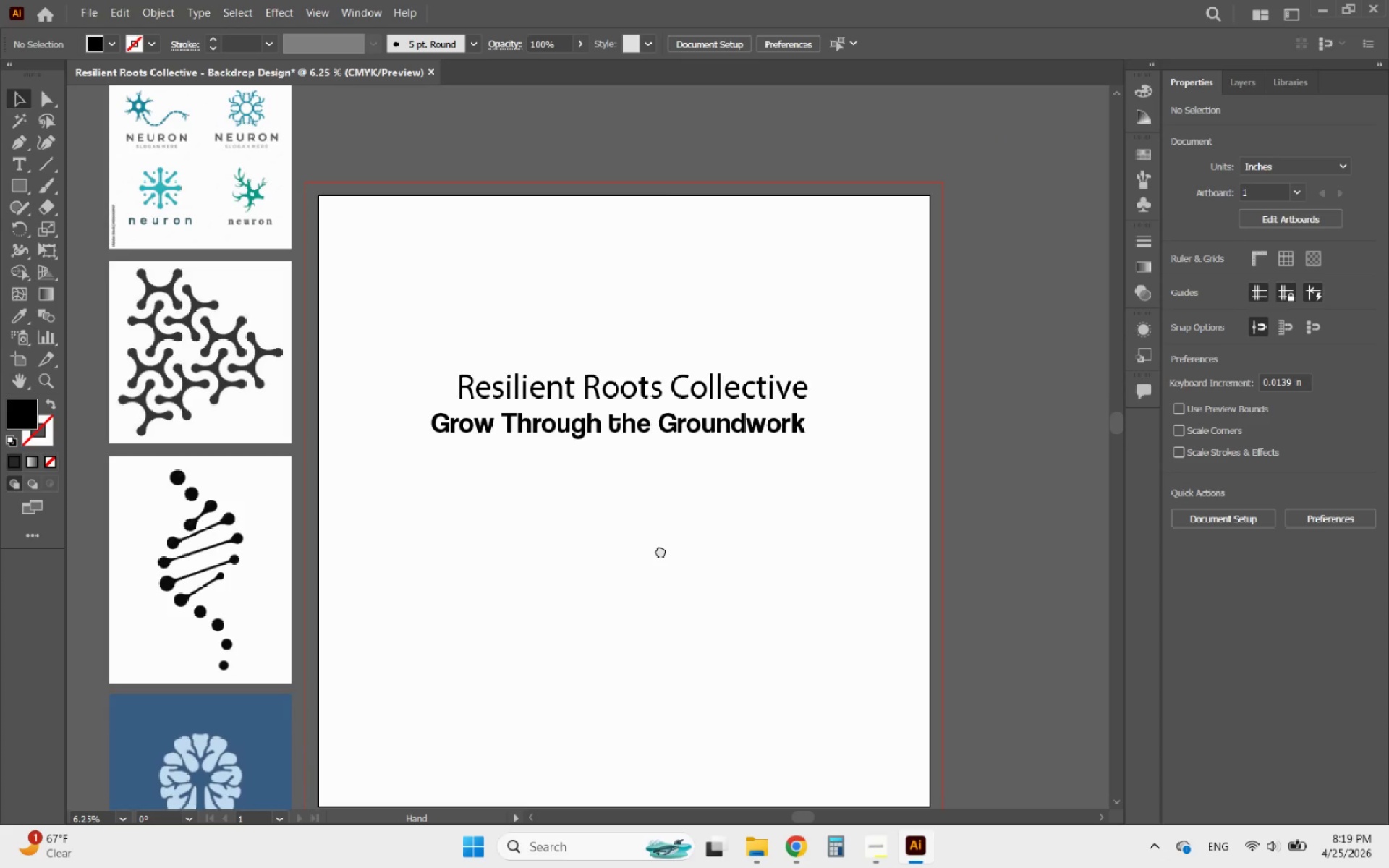 
left_click([794, 846])
 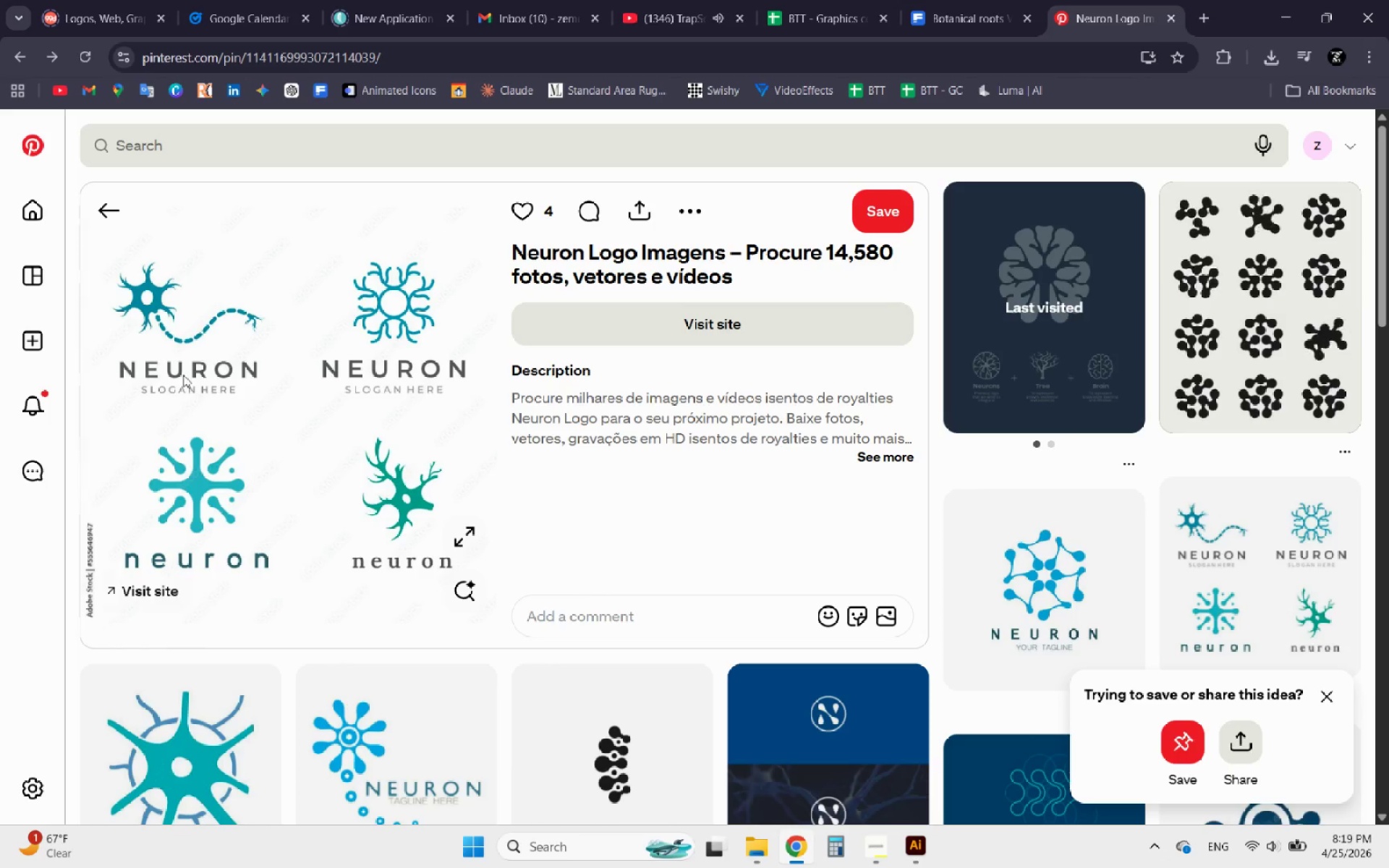 
left_click([106, 208])
 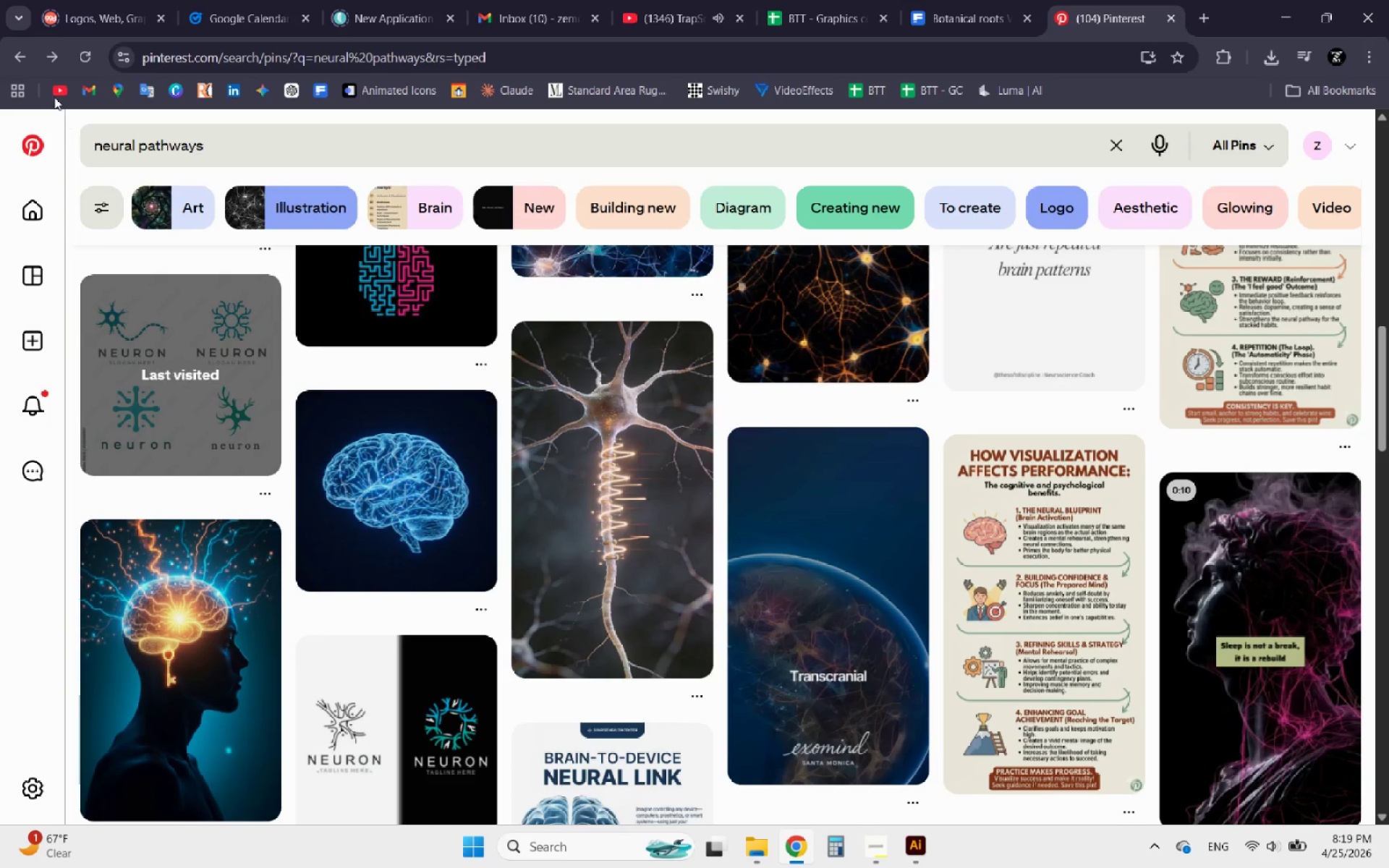 
scroll: coordinate [143, 218], scroll_direction: up, amount: 4.0
 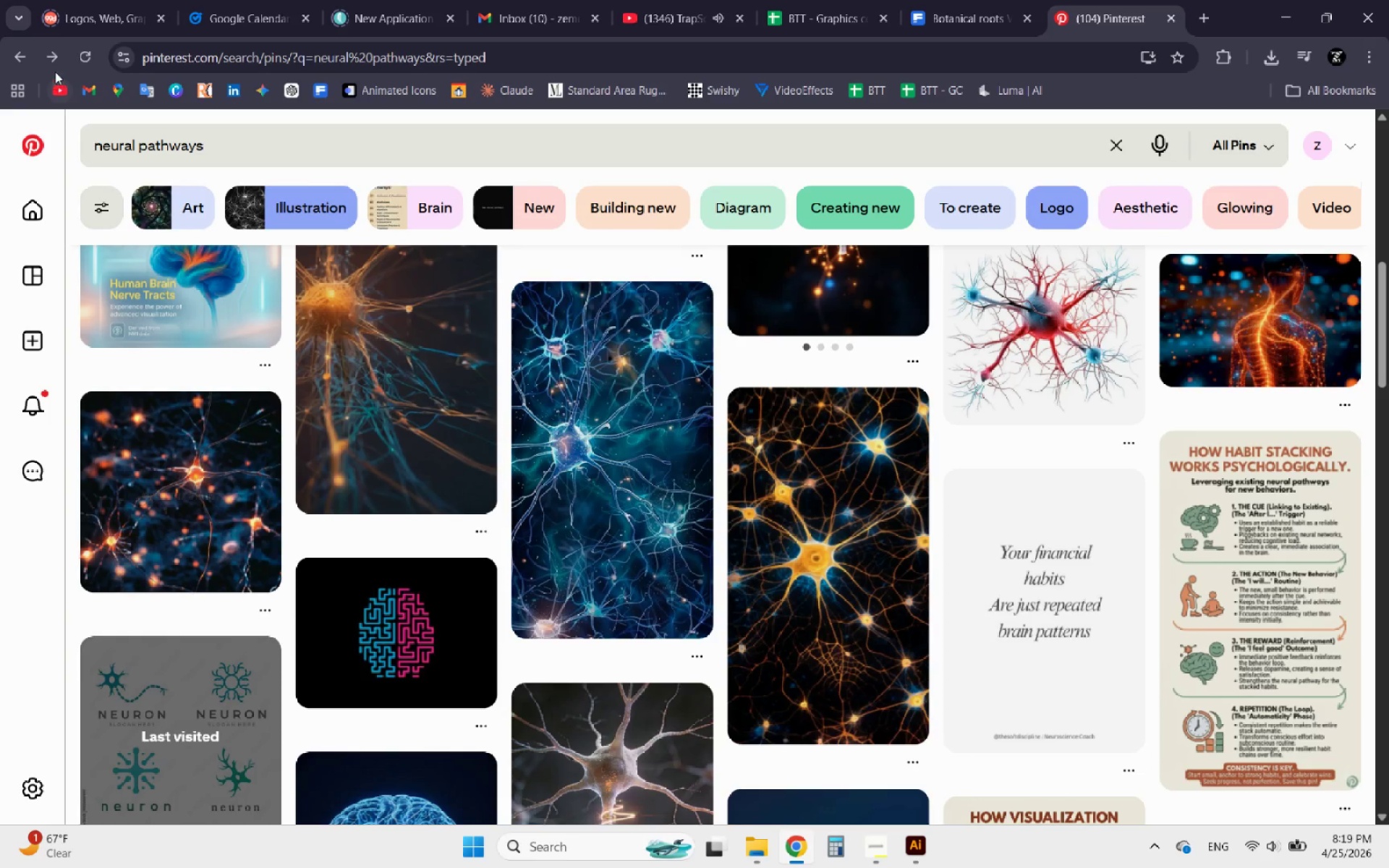 
left_click([24, 61])
 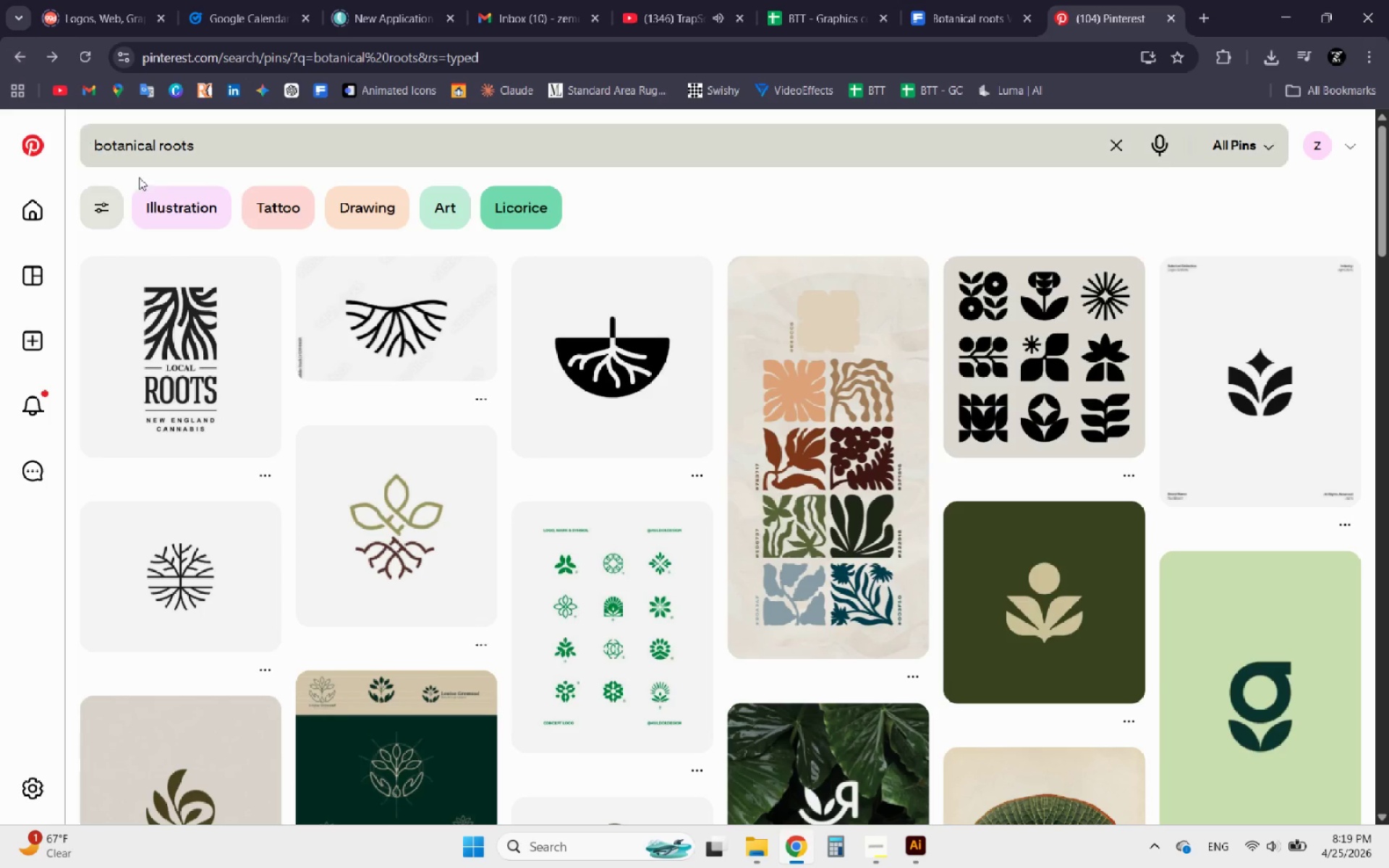 
wait(7.14)
 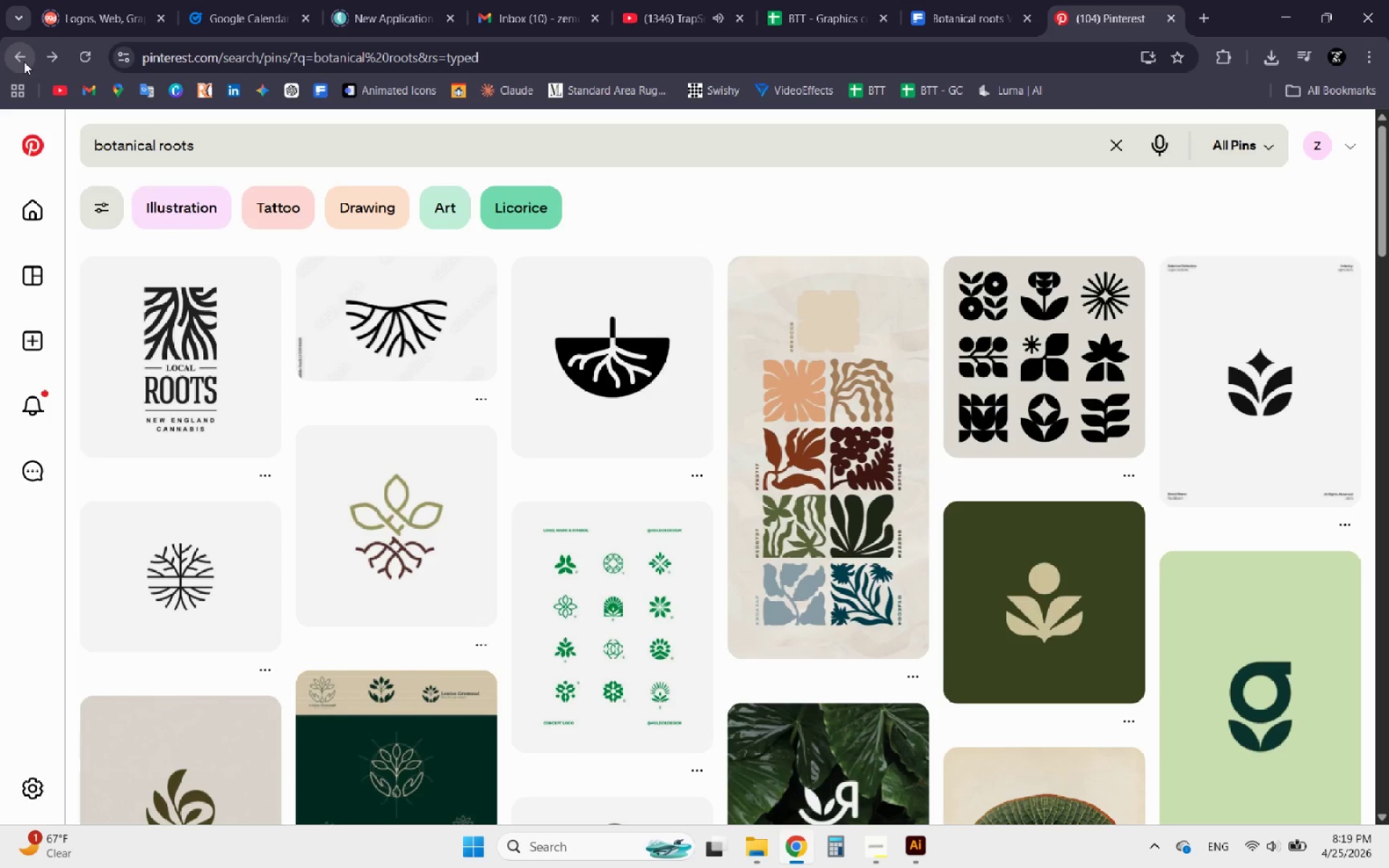 
left_click([368, 348])
 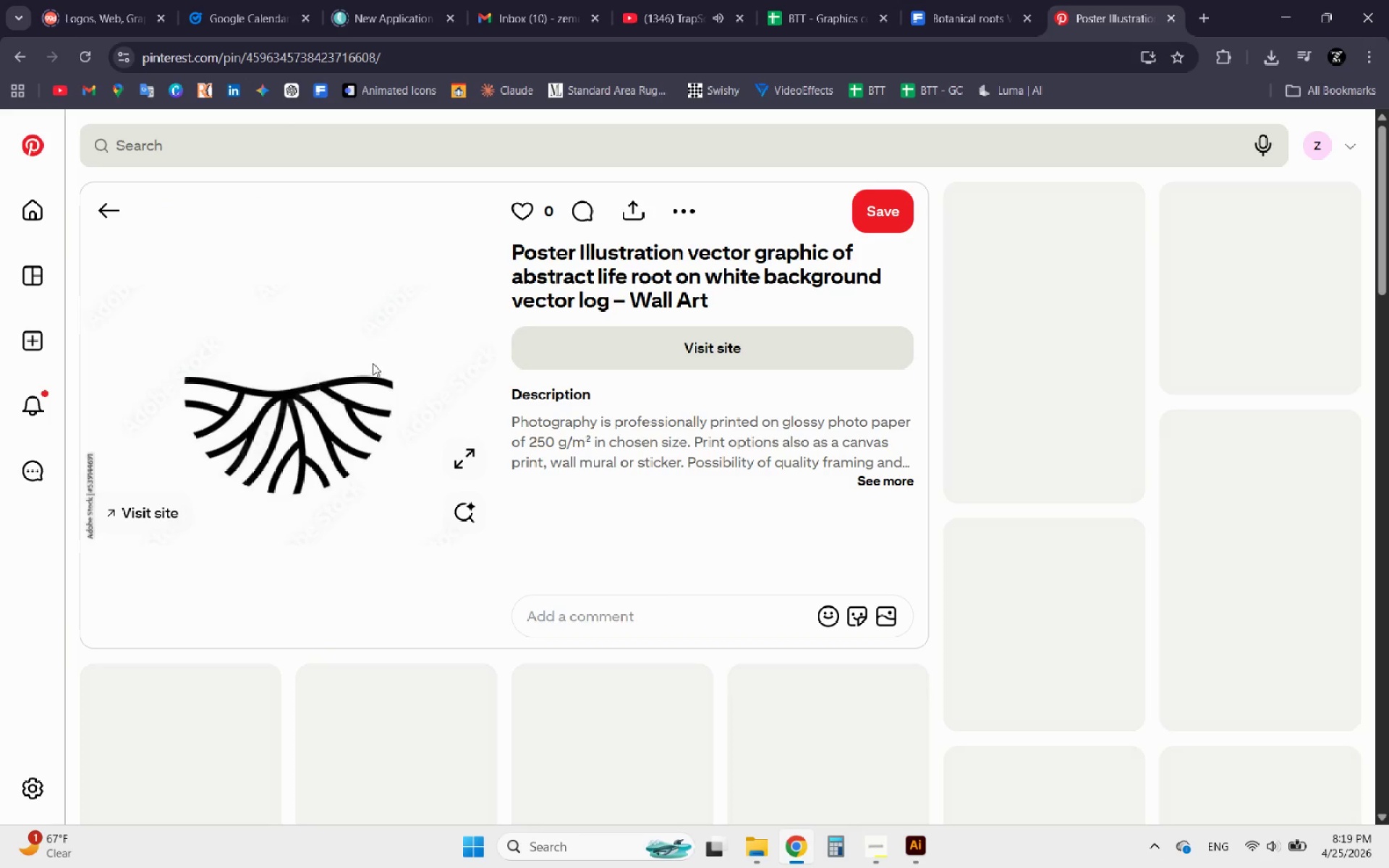 
right_click([319, 383])
 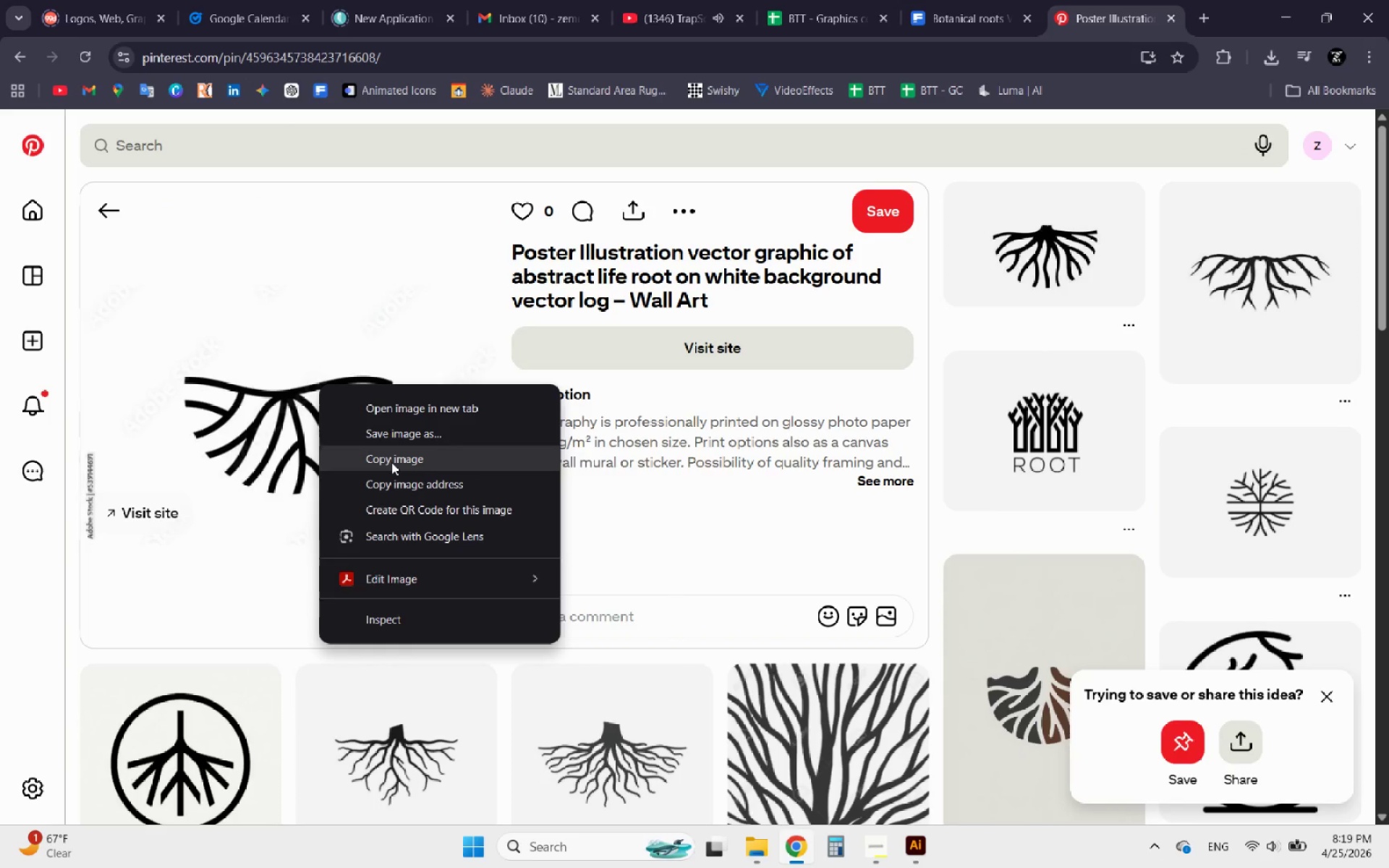 
left_click([391, 462])
 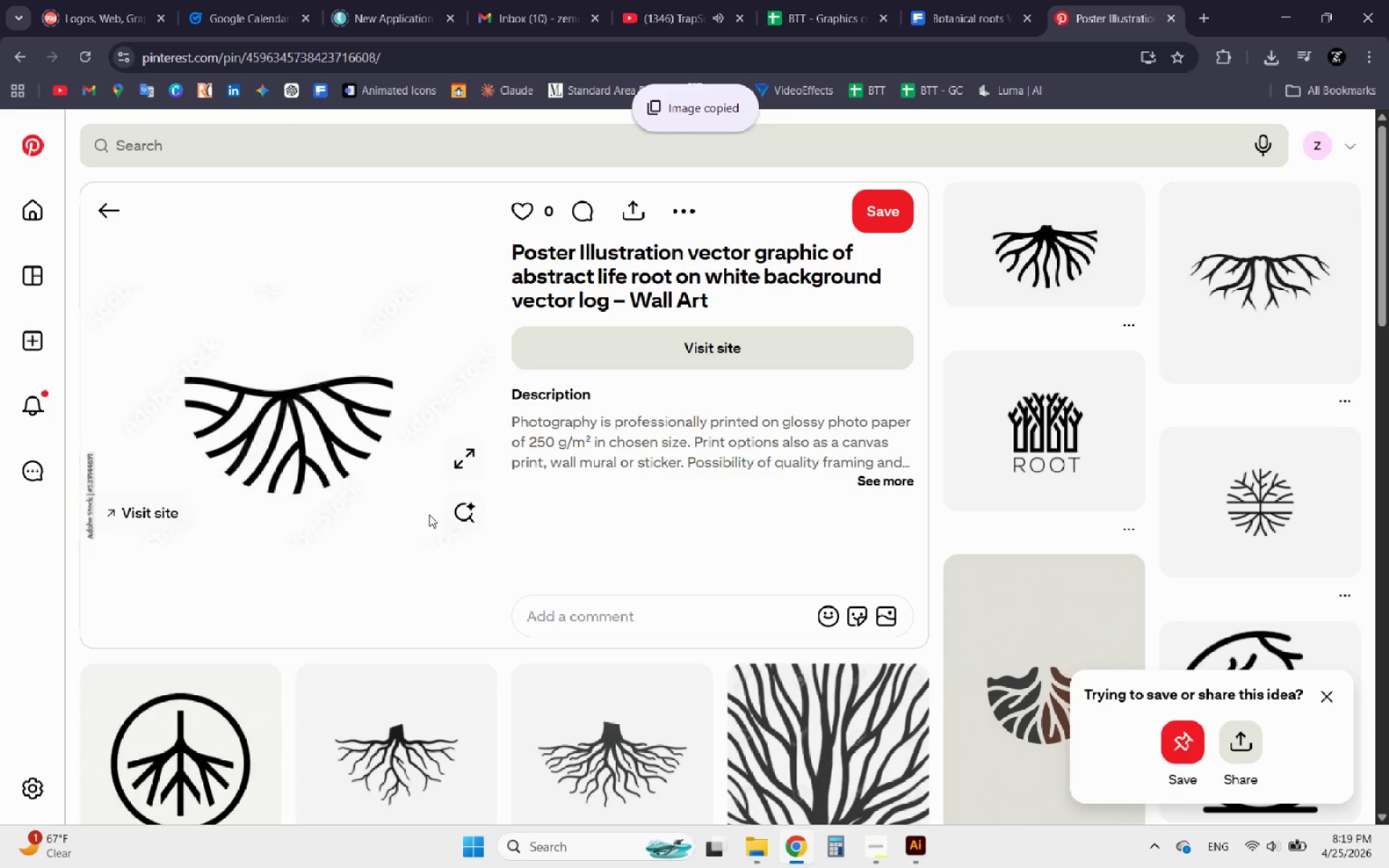 
scroll: coordinate [429, 514], scroll_direction: down, amount: 2.0
 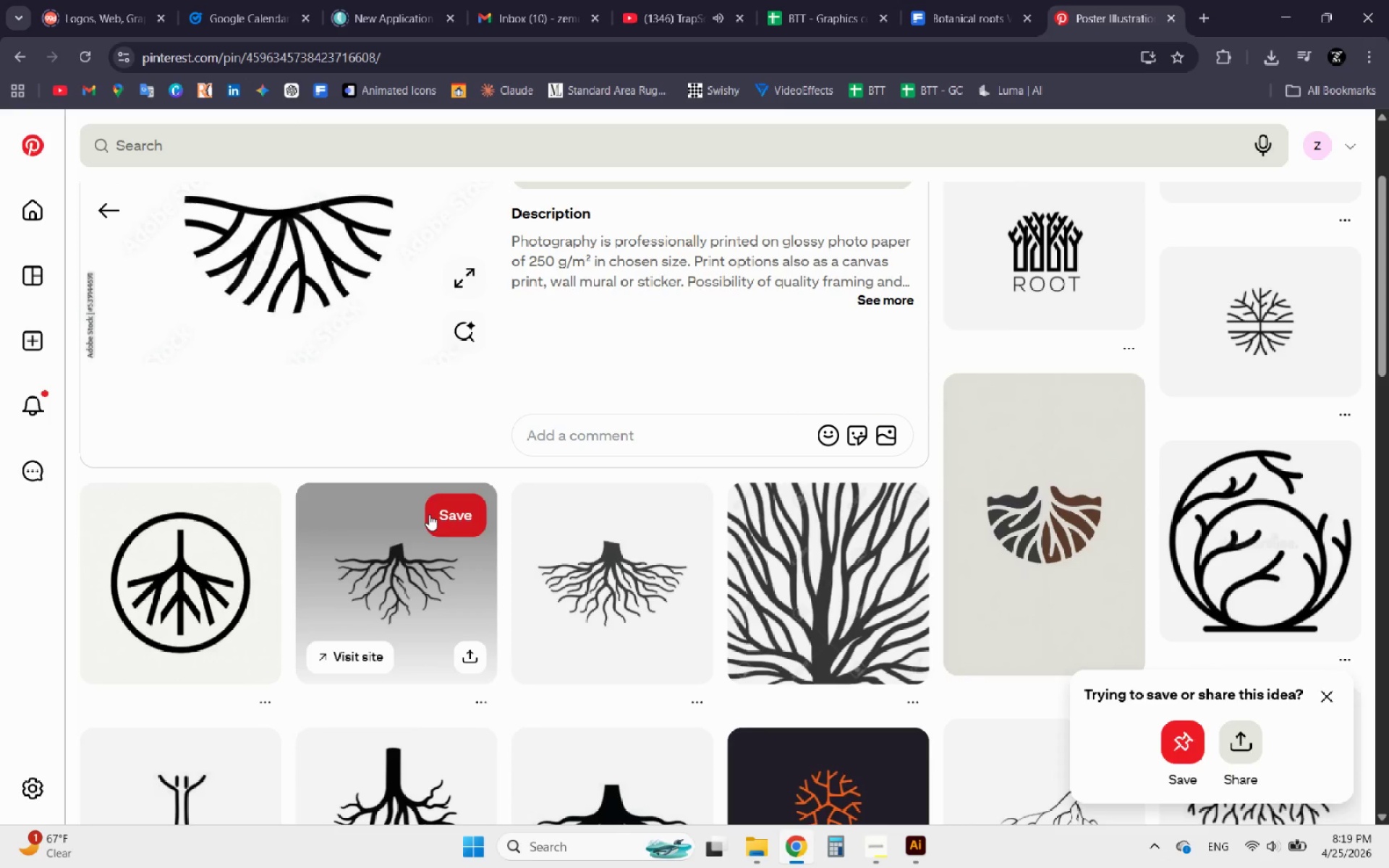 
scroll: coordinate [429, 515], scroll_direction: up, amount: 3.0
 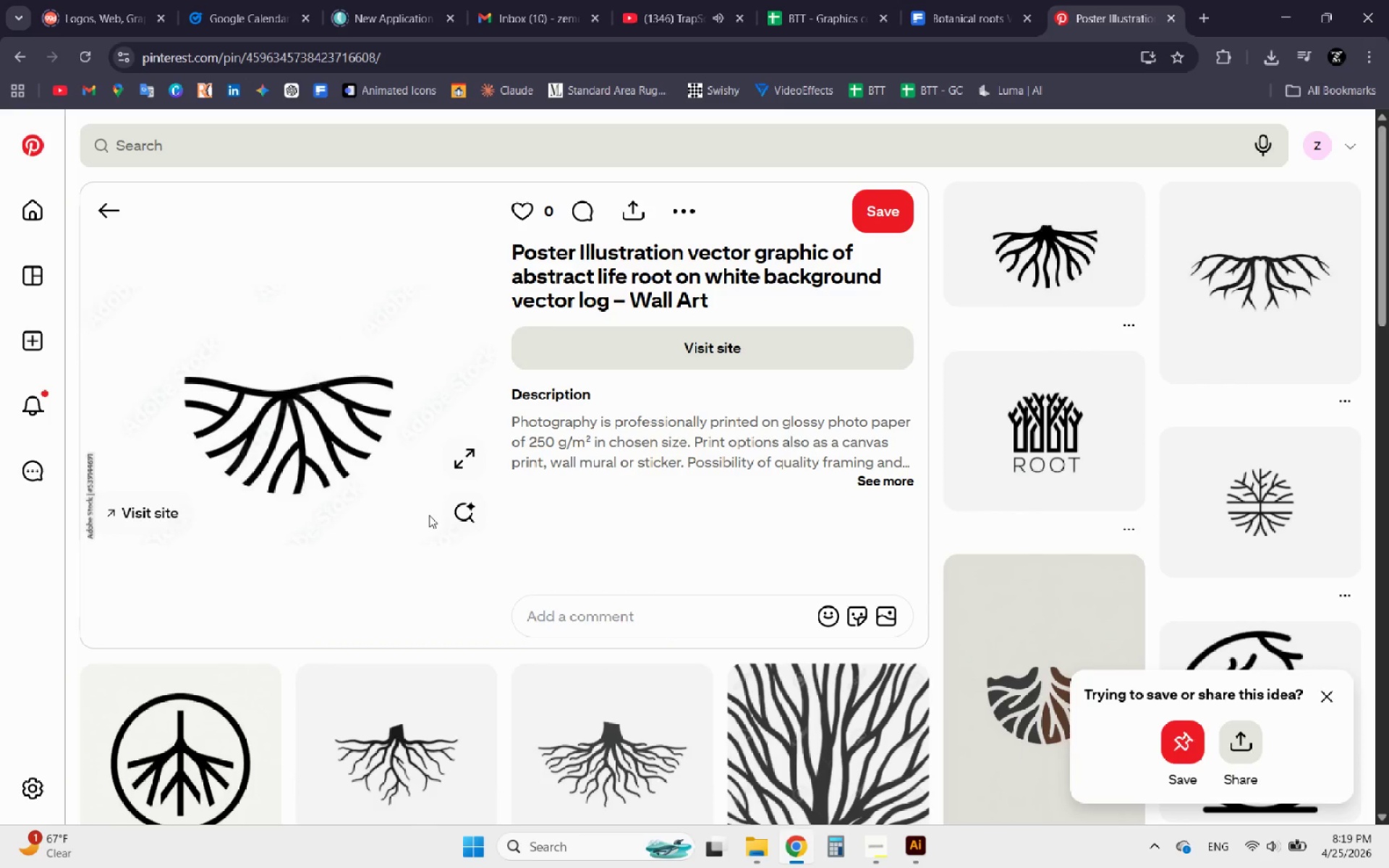 
scroll: coordinate [428, 516], scroll_direction: down, amount: 3.0
 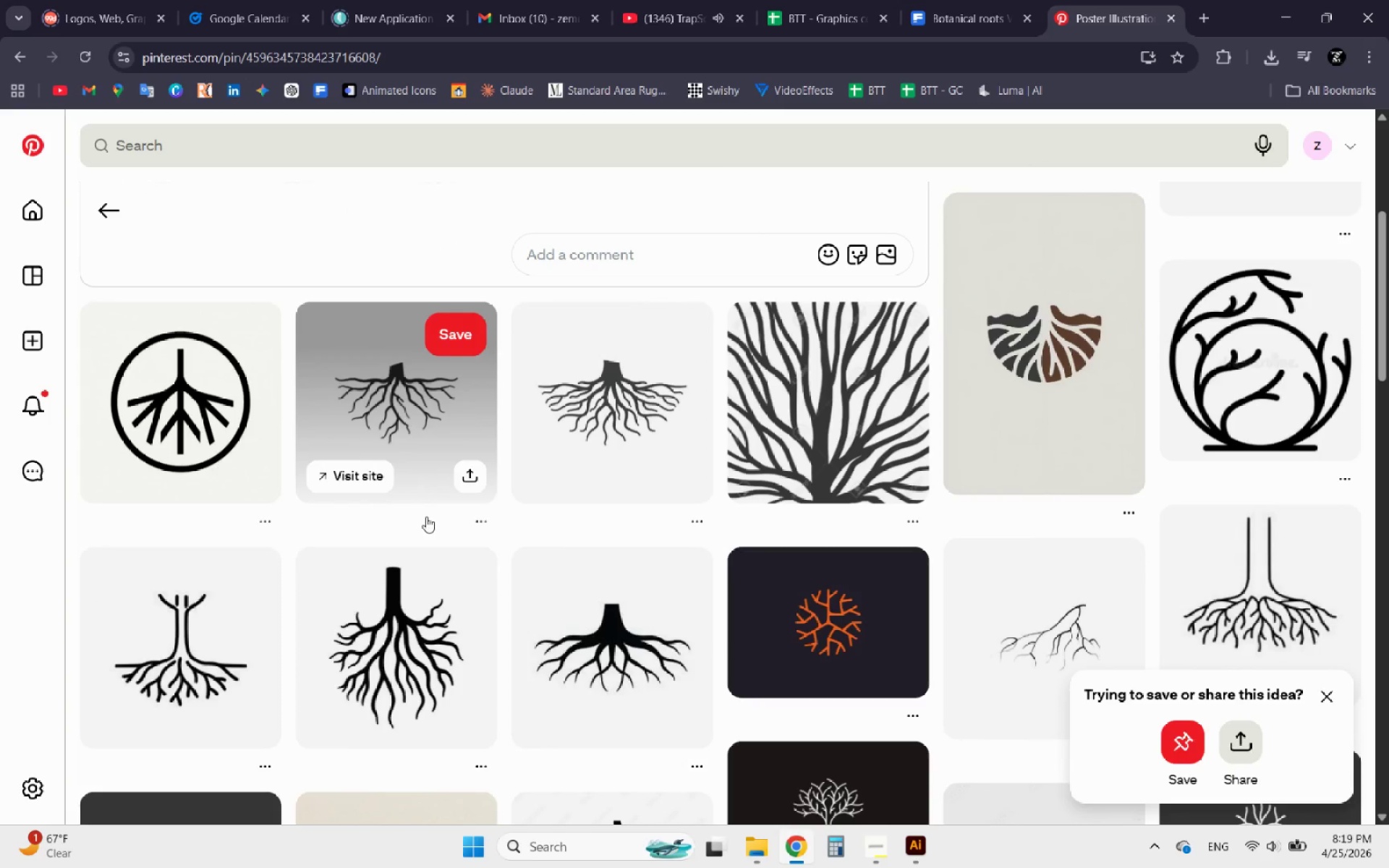 
scroll: coordinate [426, 516], scroll_direction: up, amount: 3.0
 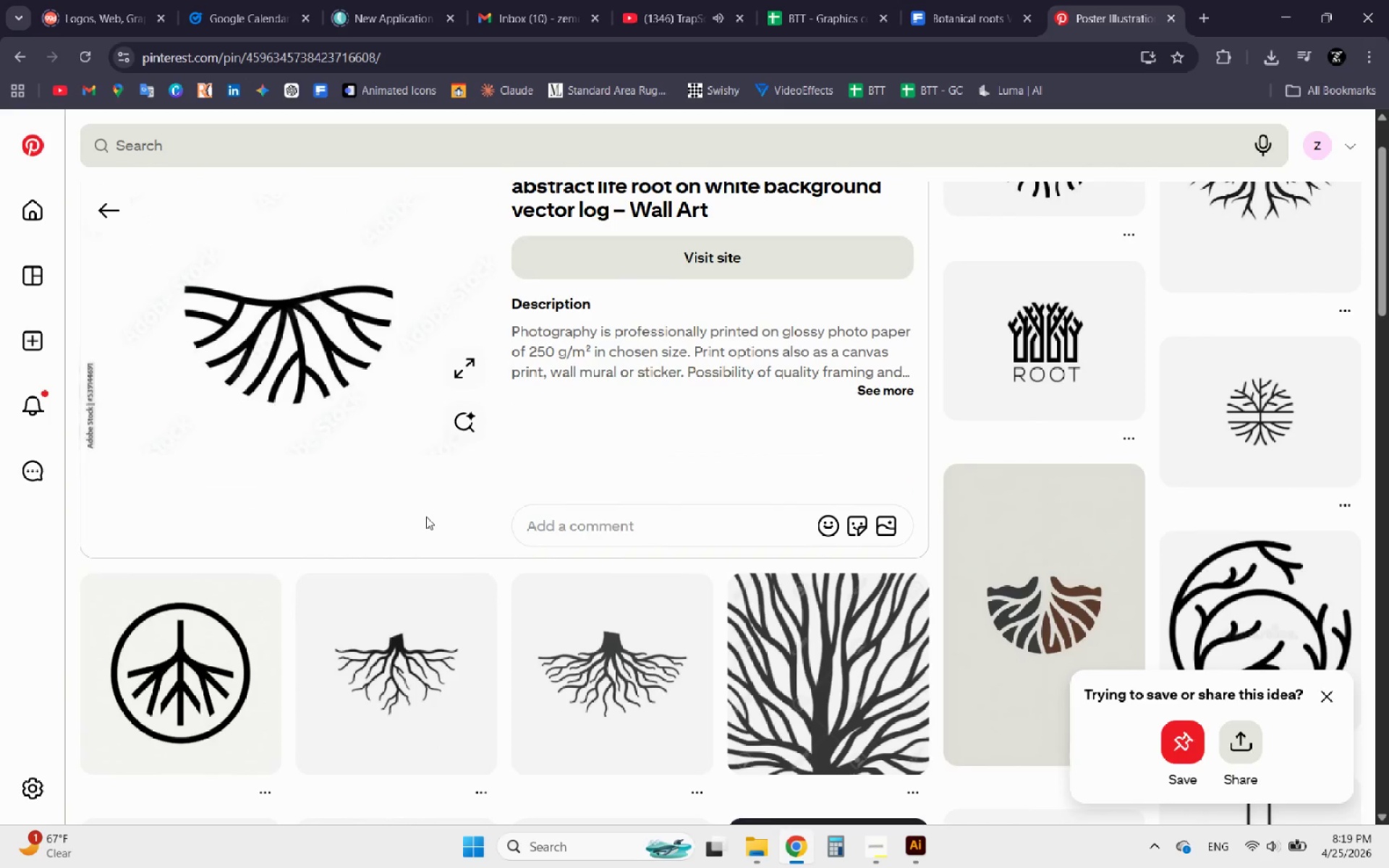 
scroll: coordinate [426, 516], scroll_direction: down, amount: 5.0
 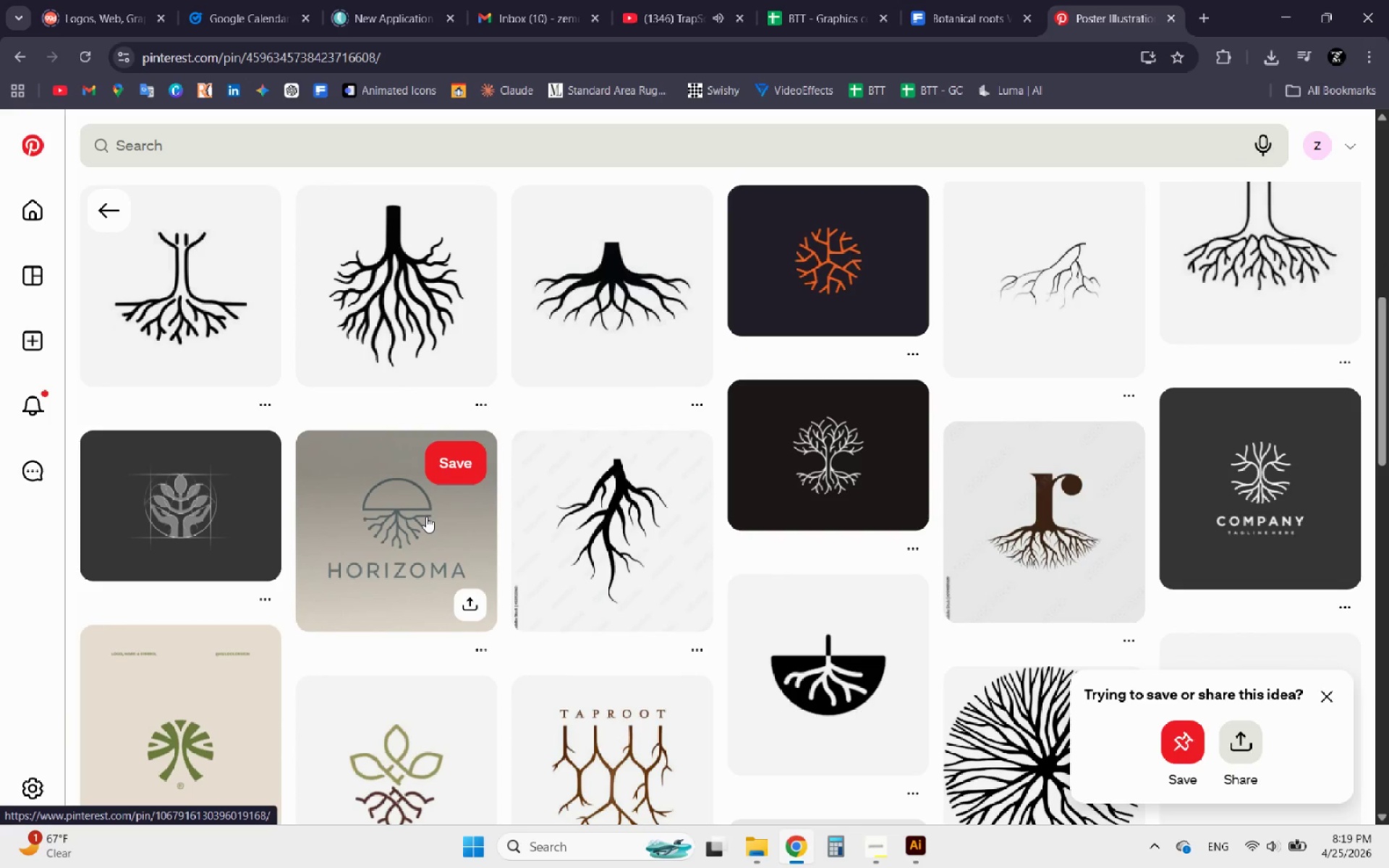 
wait(8.07)
 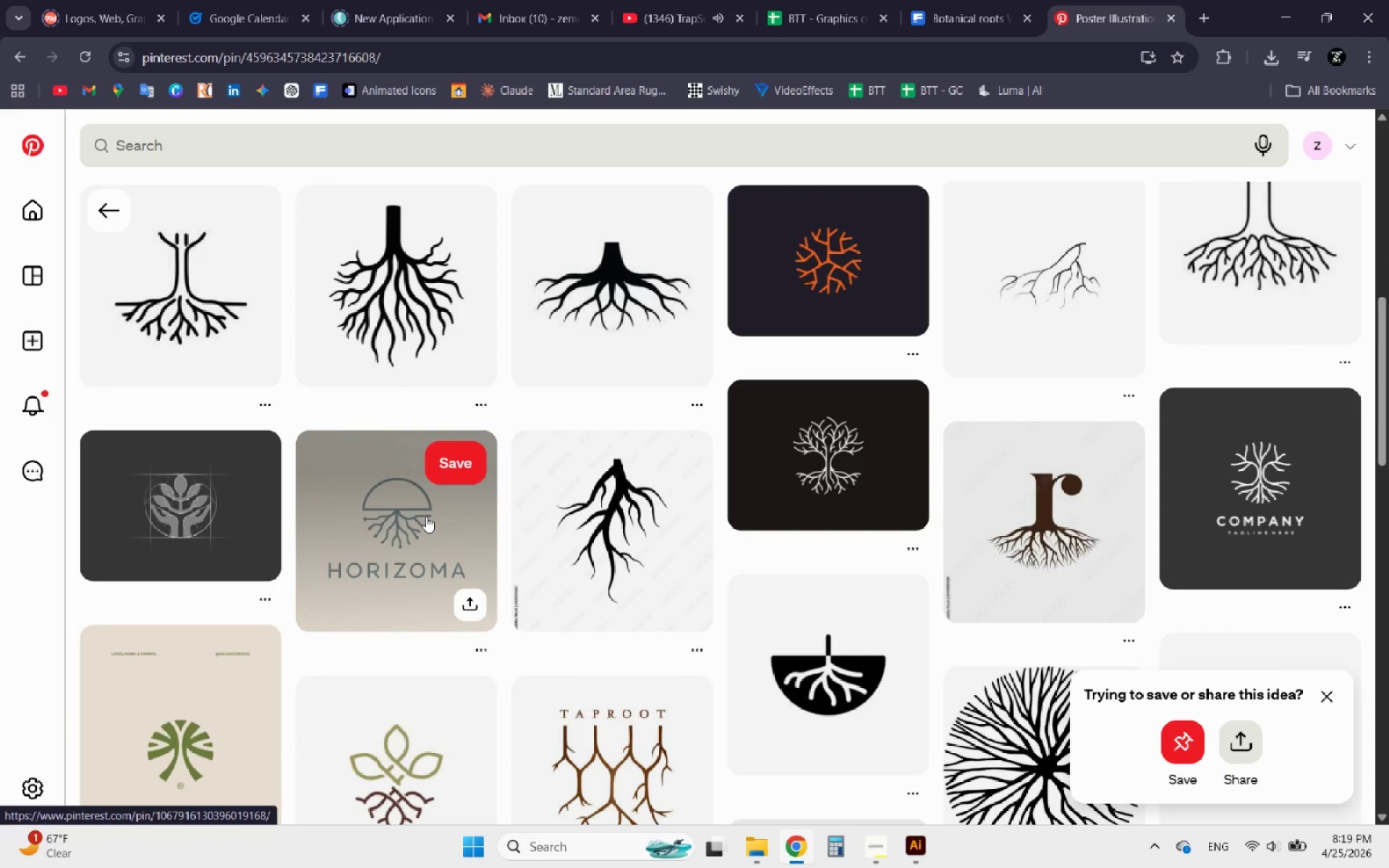 
scroll: coordinate [425, 519], scroll_direction: down, amount: 3.0
 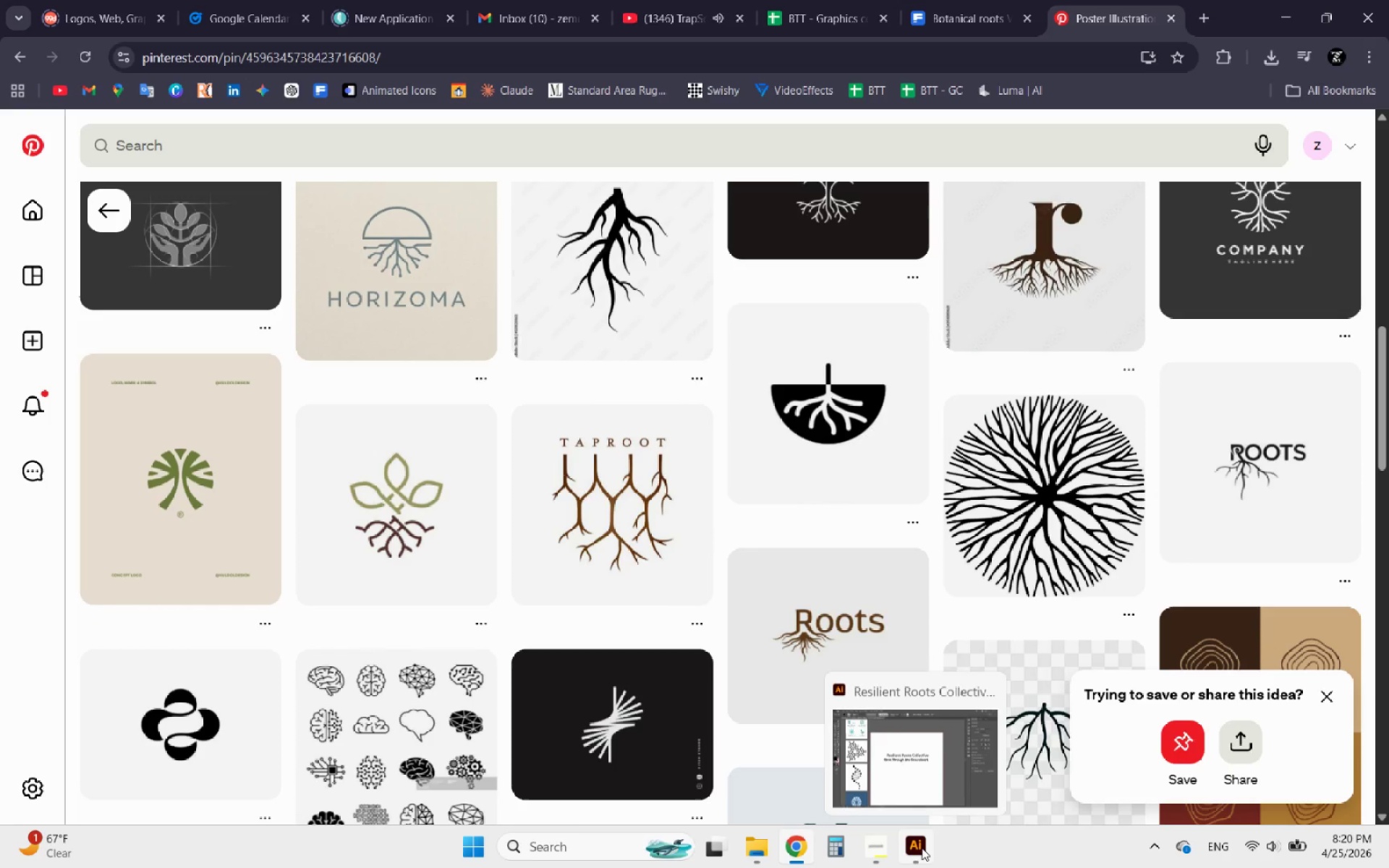 
left_click([922, 848])
 